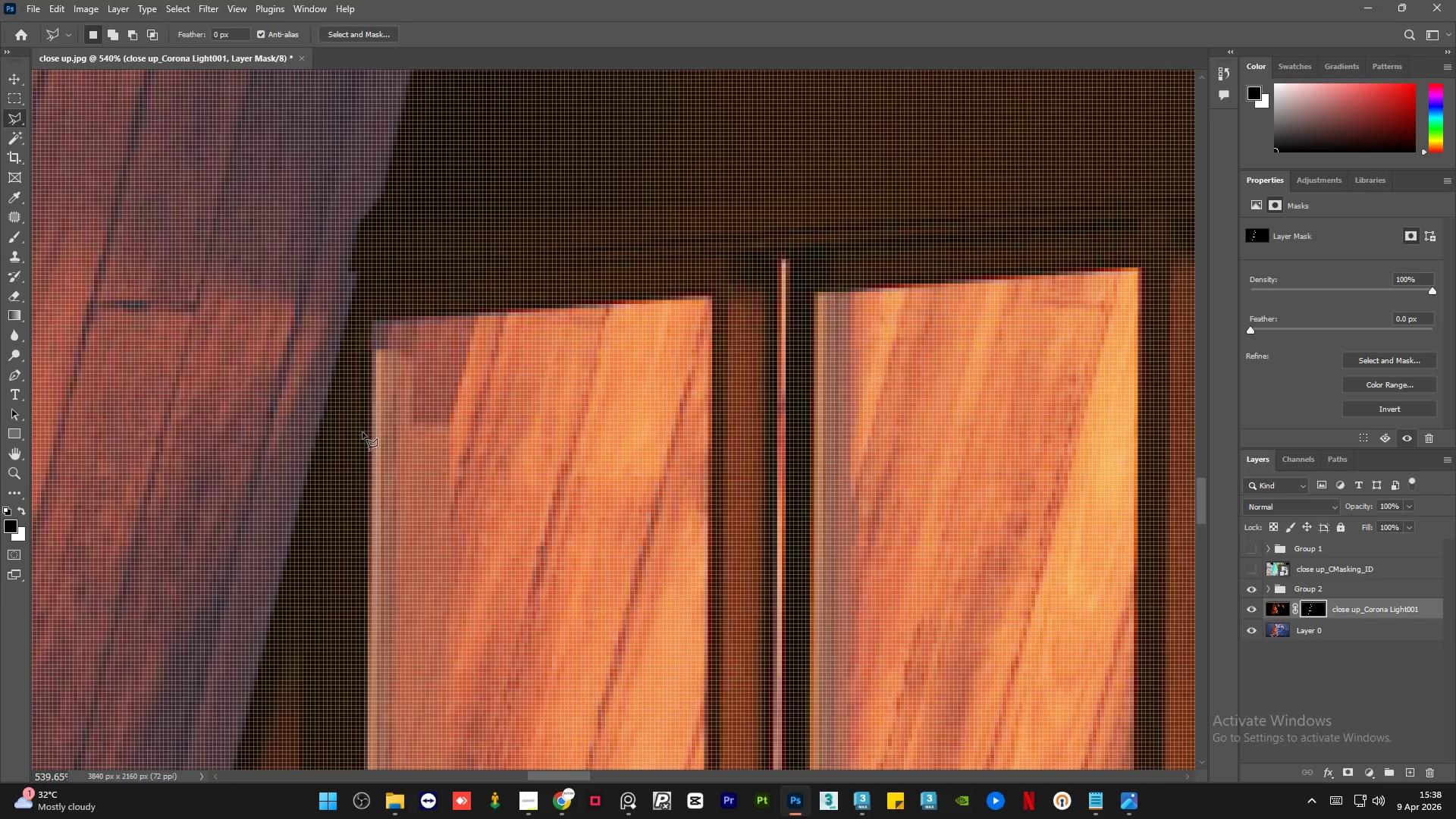 
scroll: coordinate [375, 410], scroll_direction: down, amount: 3.0
 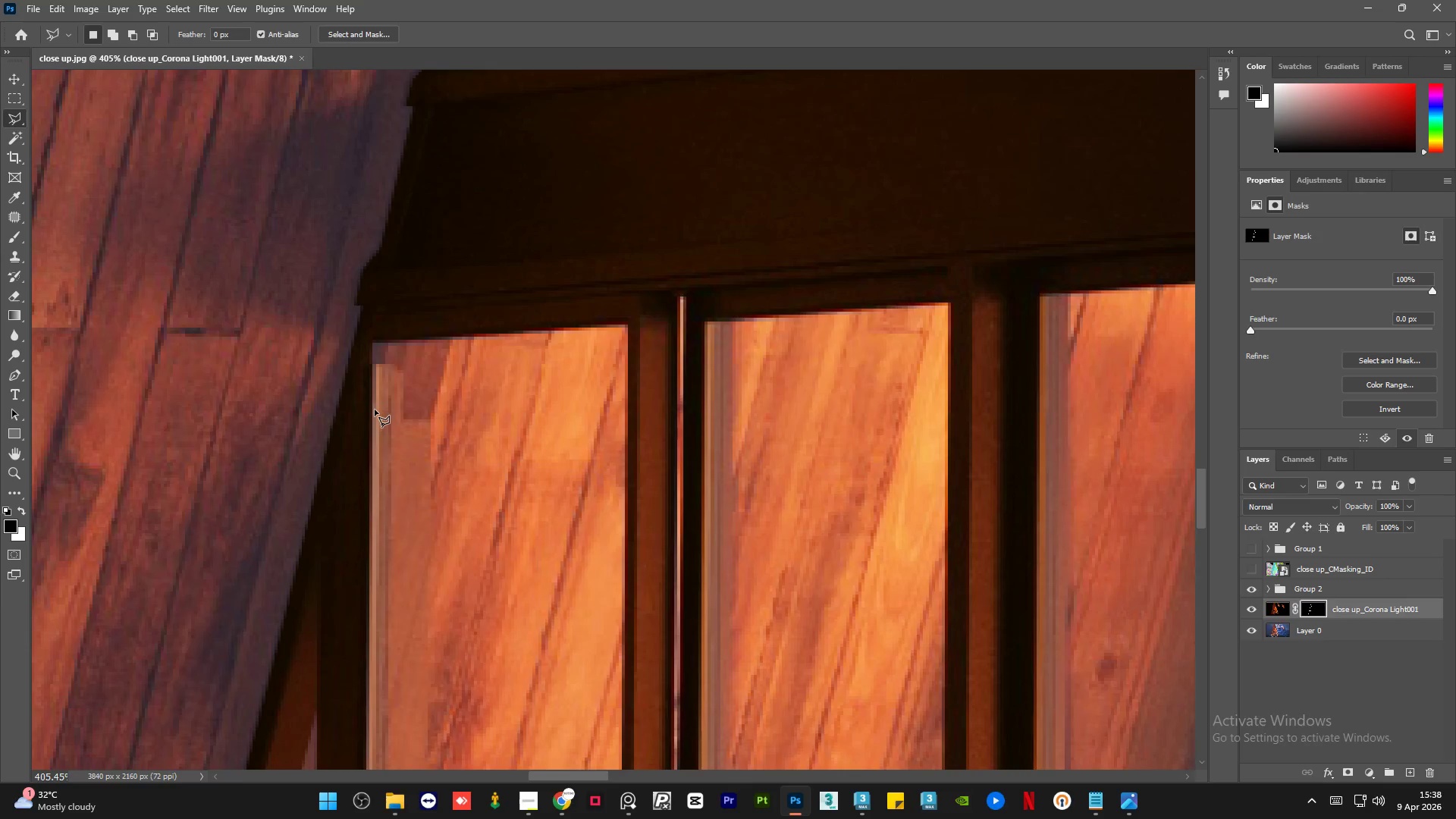 
hold_key(key=AltLeft, duration=1.5)
 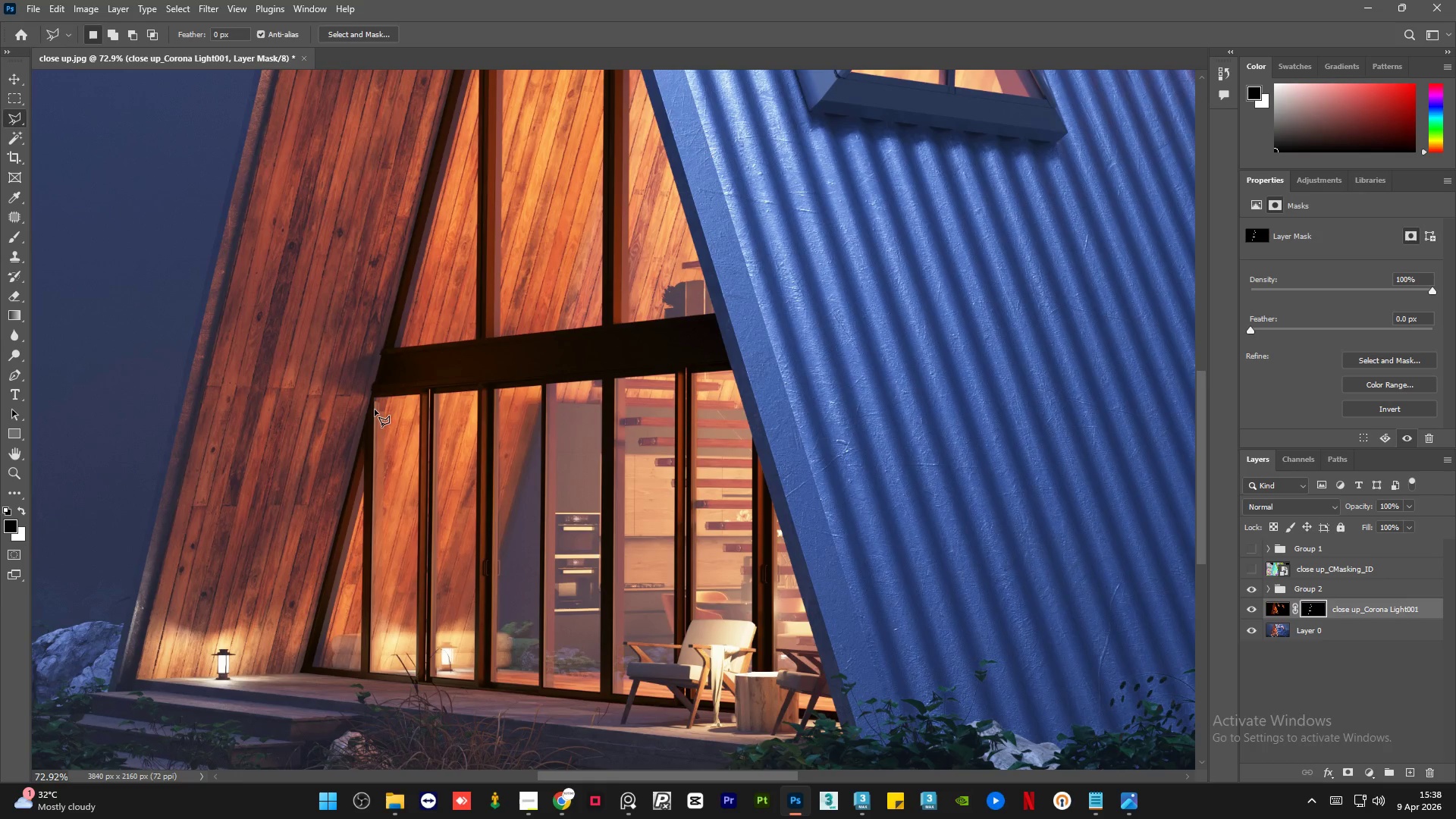 
hold_key(key=AltLeft, duration=1.11)
 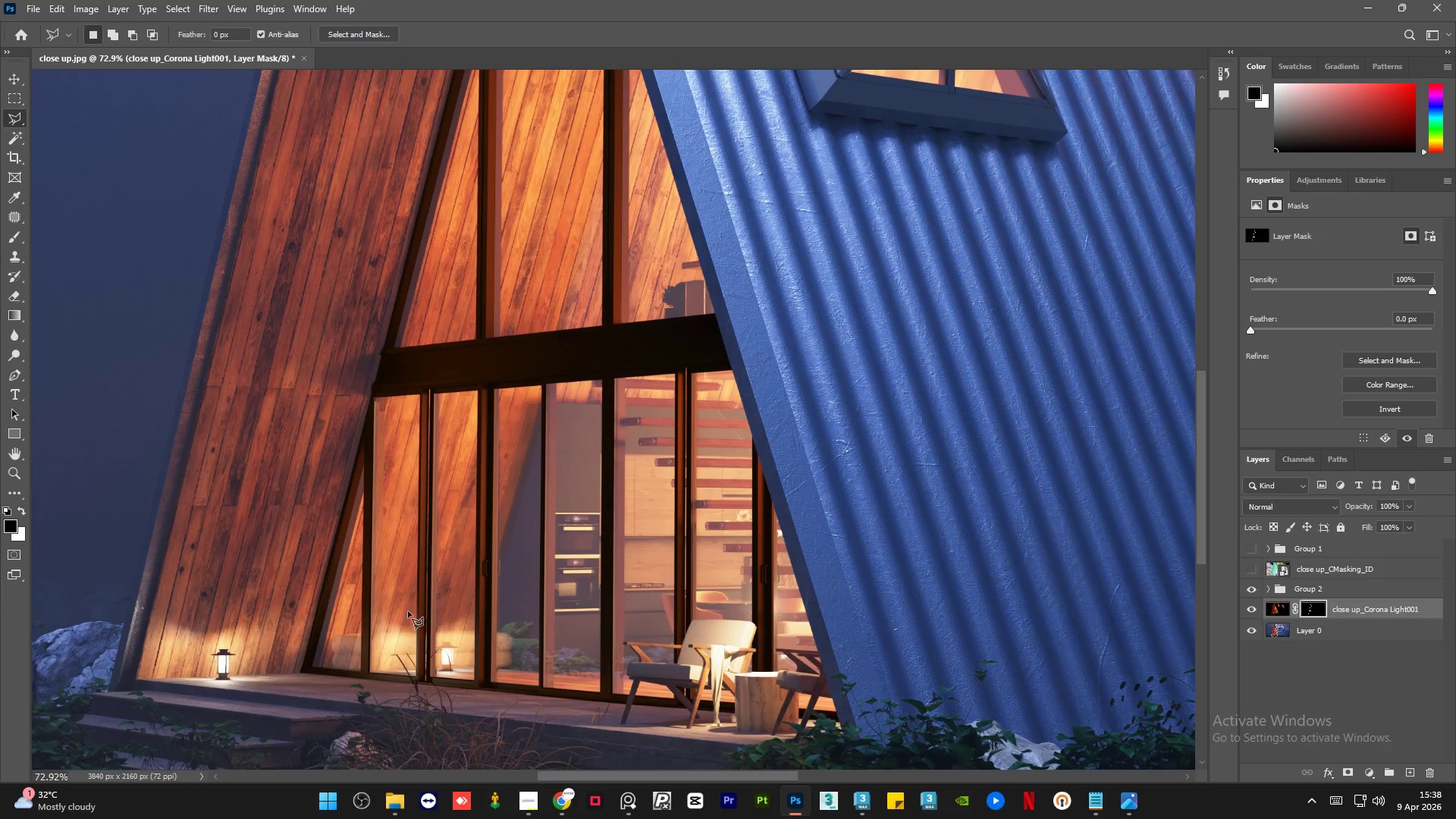 
hold_key(key=AltLeft, duration=1.52)
hold_key(key=AltLeft, duration=1.31)
scroll: coordinate [527, 532], scroll_direction: up, amount: 8.0
 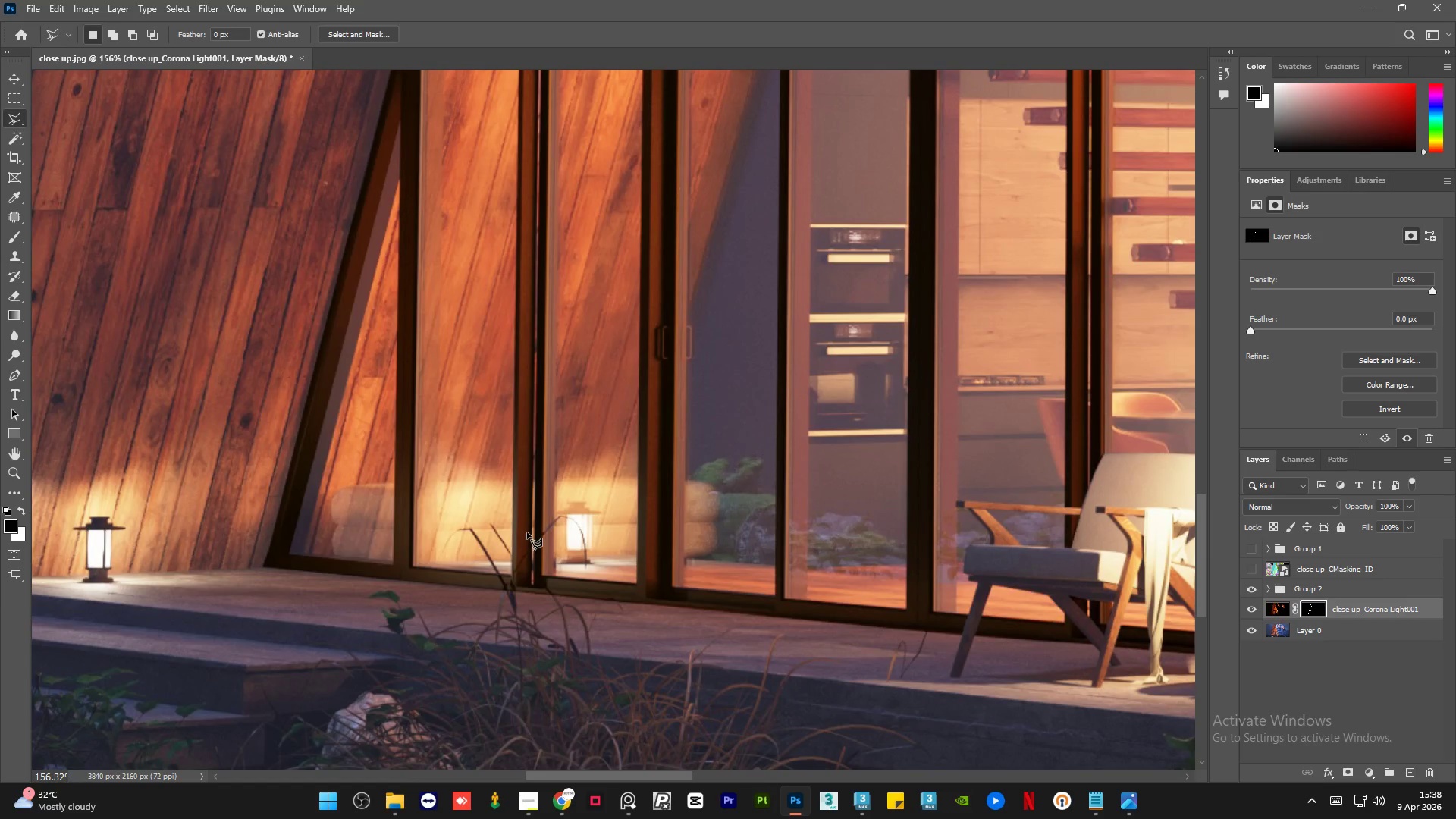 
hold_key(key=AltLeft, duration=1.95)
left_click([1254, 612])
 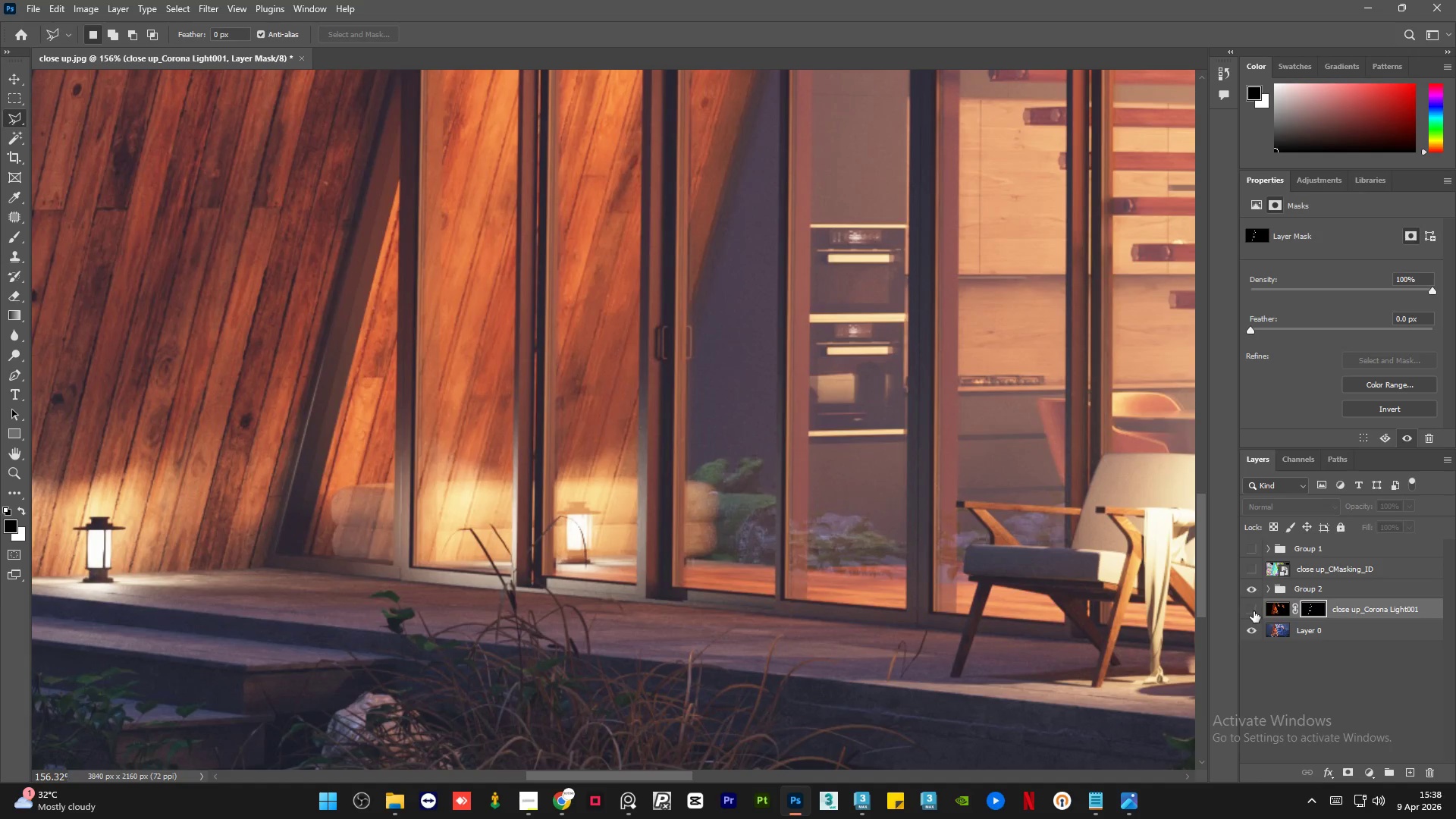 
hold_key(key=AltLeft, duration=1.5)
scroll: coordinate [552, 662], scroll_direction: down, amount: 8.0
 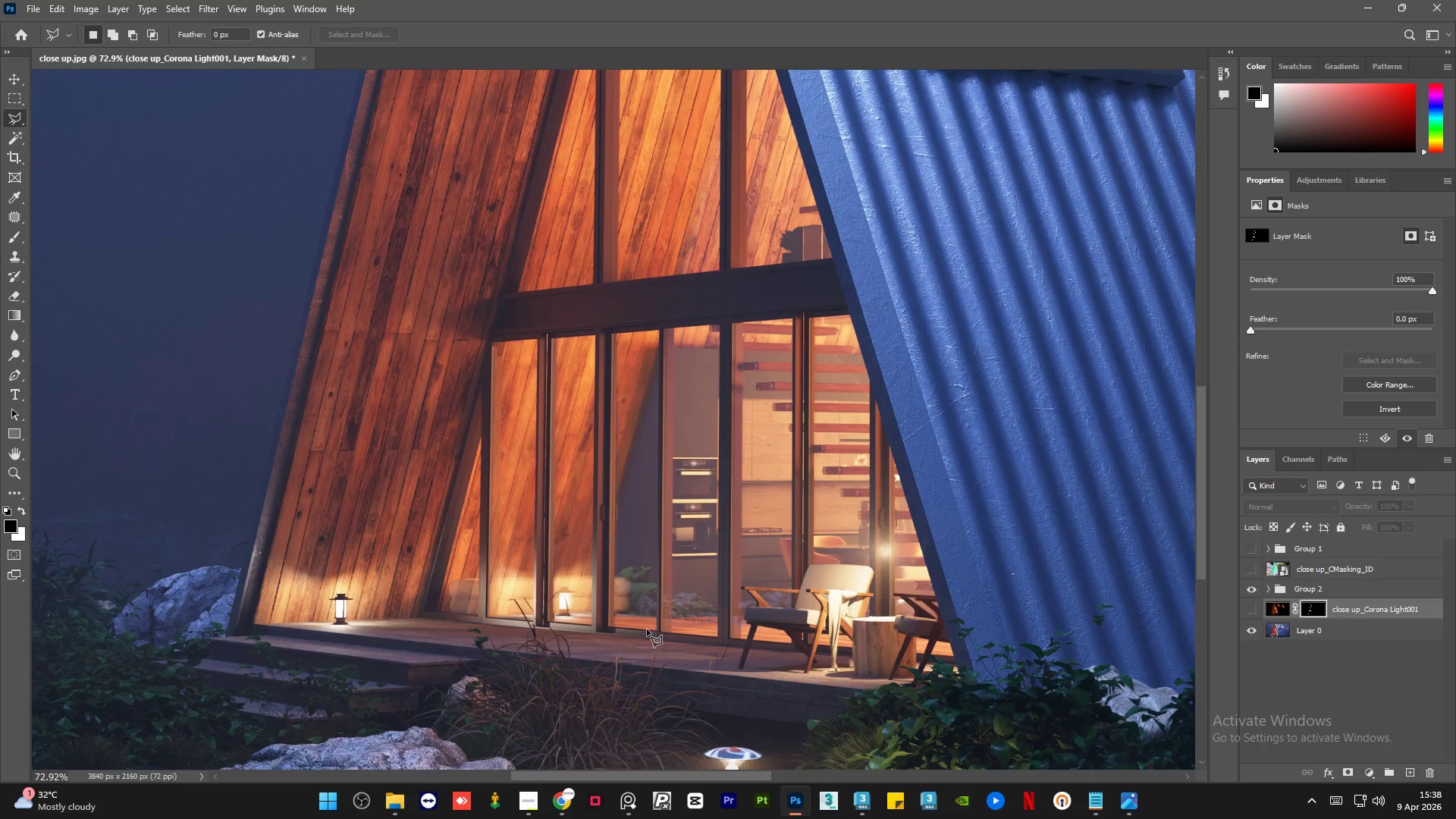 
key(Alt+AltLeft)
 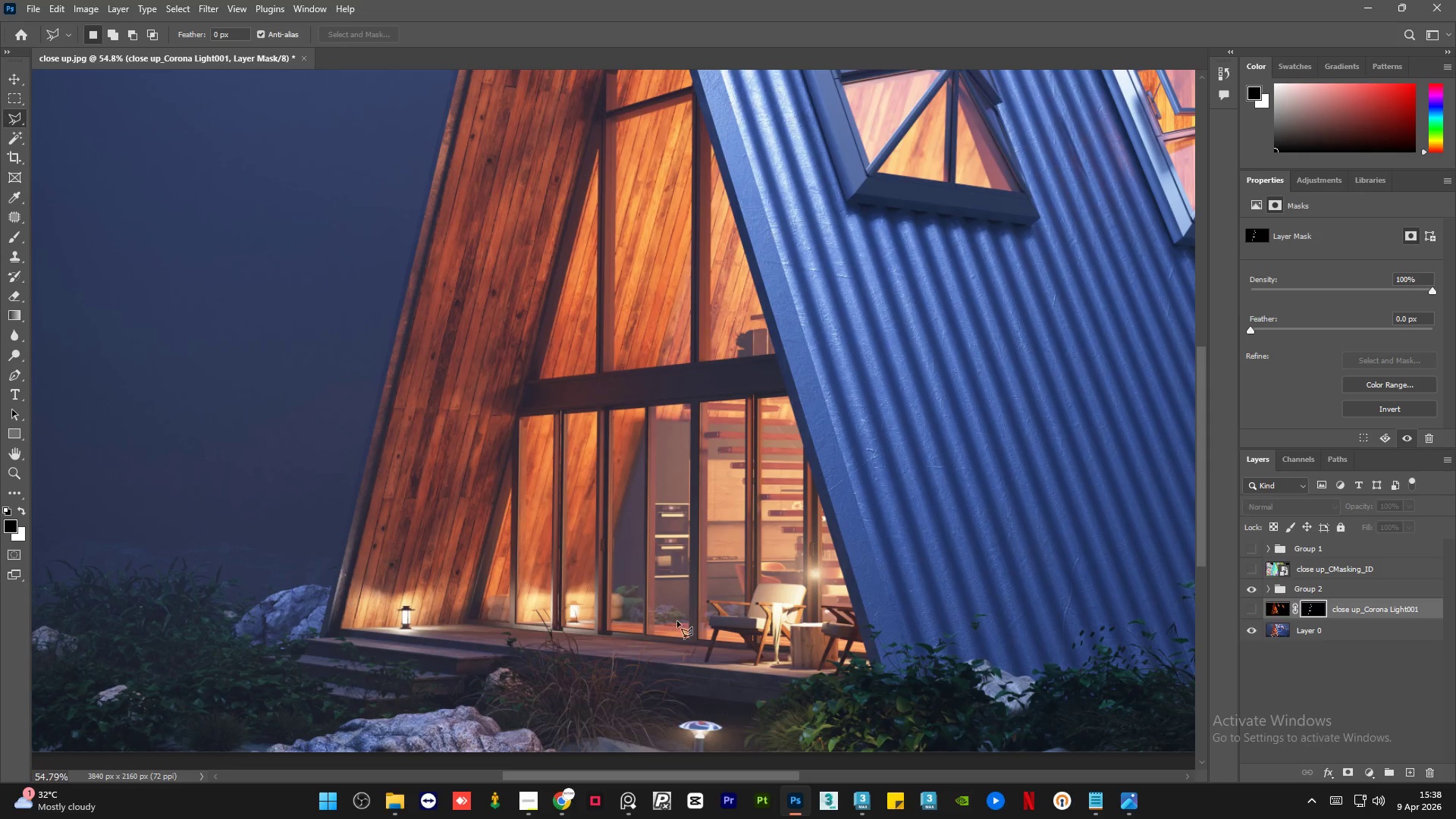 
key(Alt+AltLeft)
 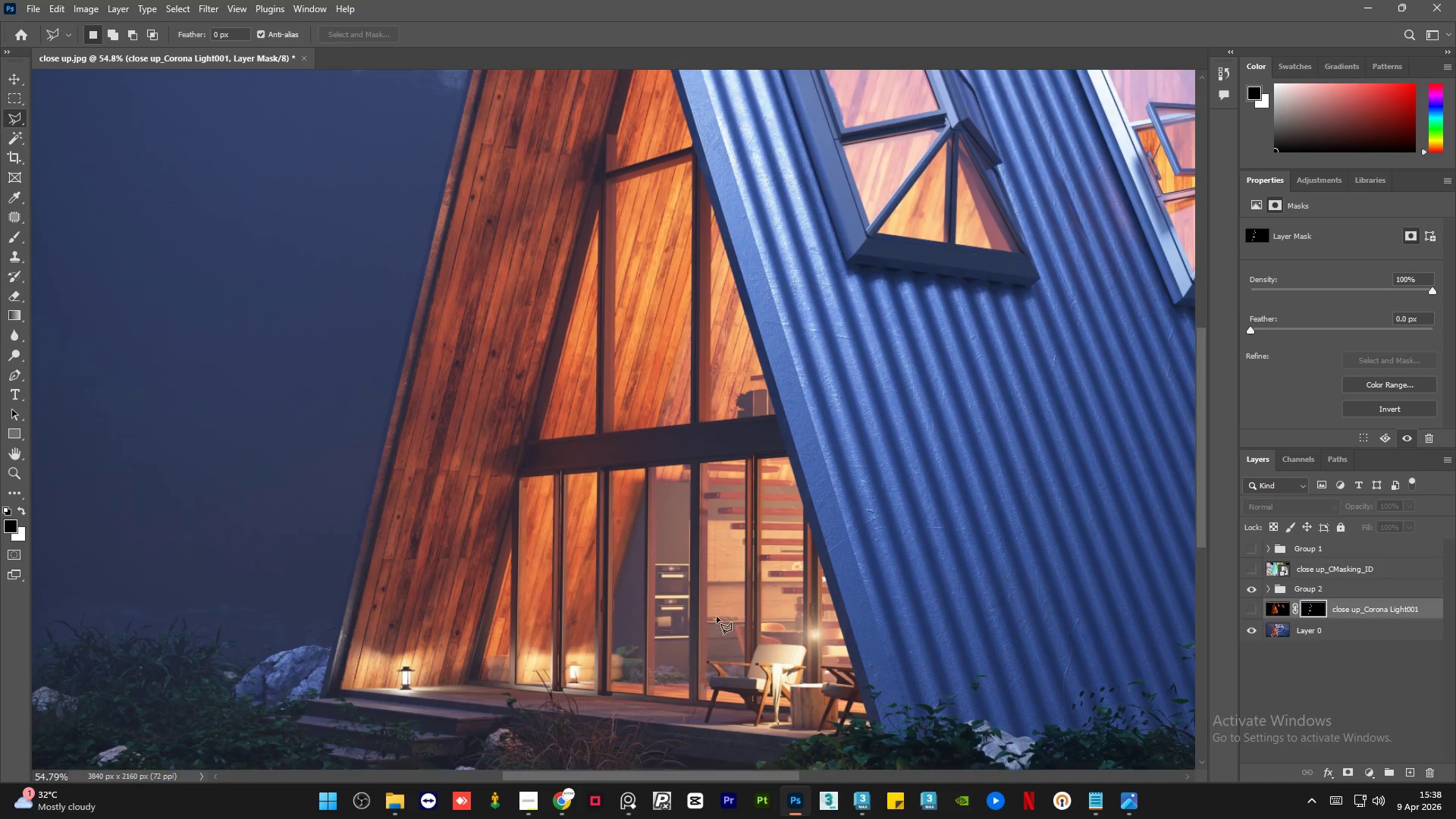 
hold_key(key=AltLeft, duration=0.61)
hold_key(key=AltLeft, duration=0.64)
hold_key(key=AltLeft, duration=0.59)
scroll: coordinate [626, 653], scroll_direction: up, amount: 4.0
 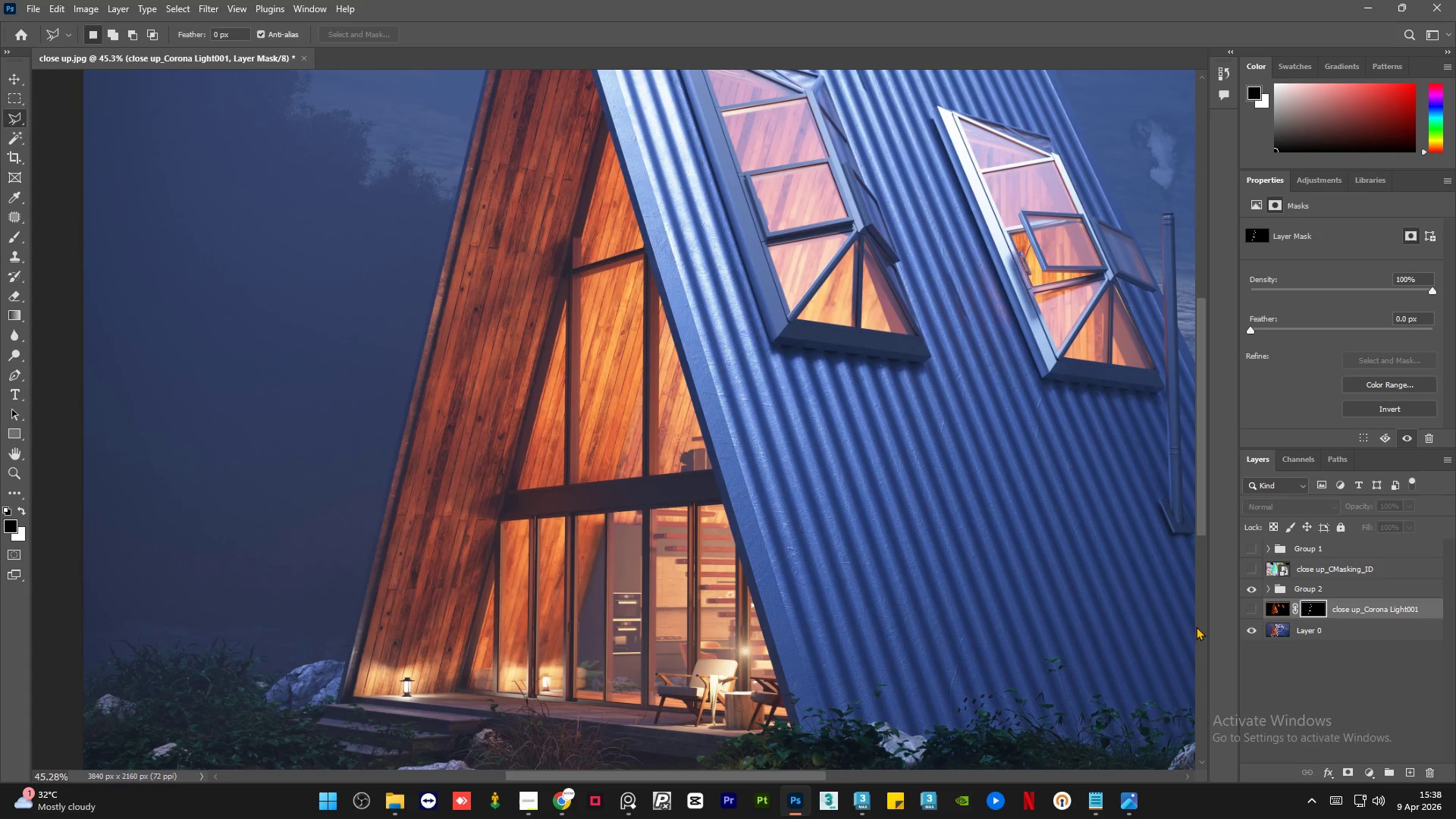 
left_click([1254, 609])
 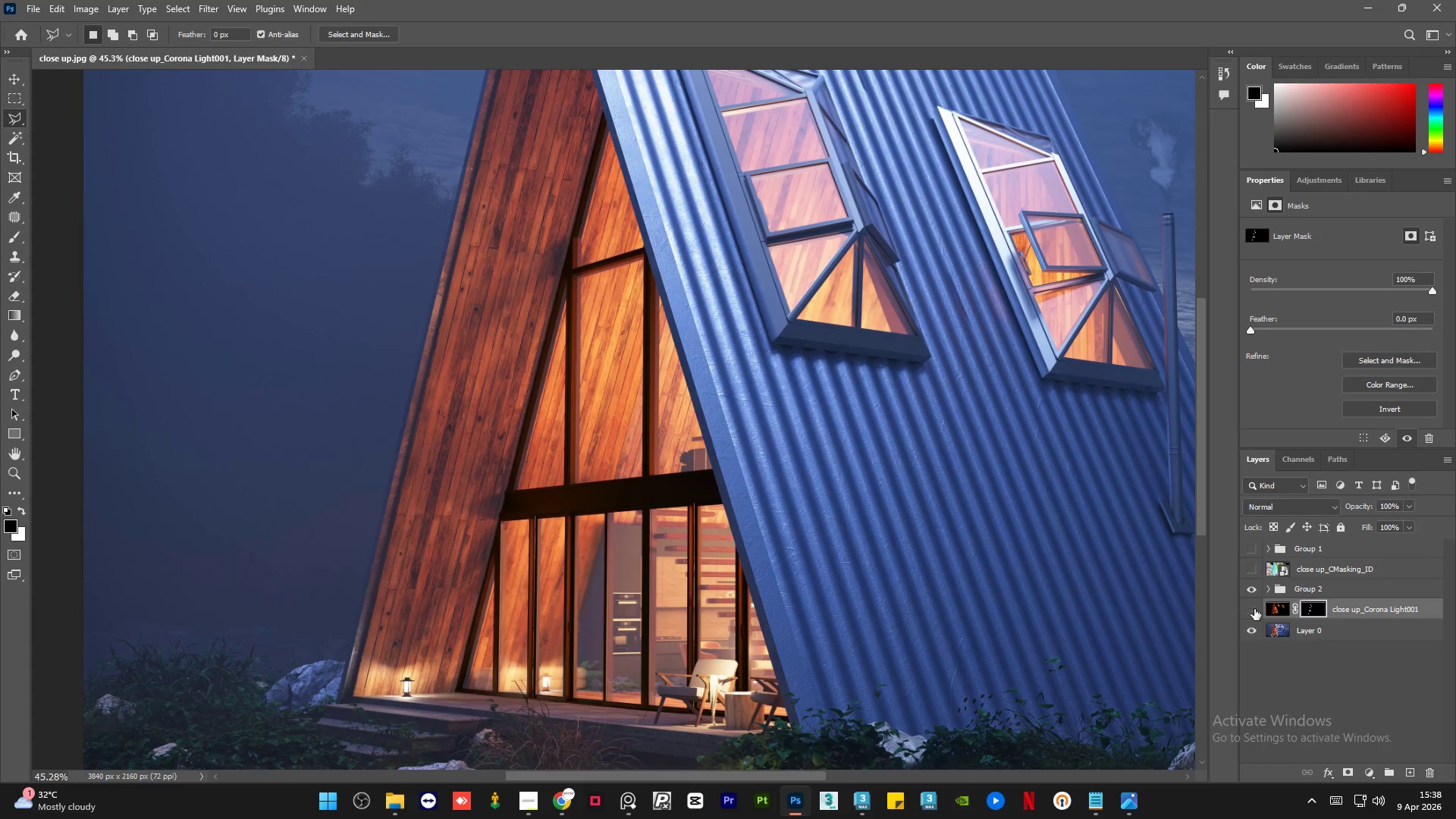 
double_click([1254, 609])
 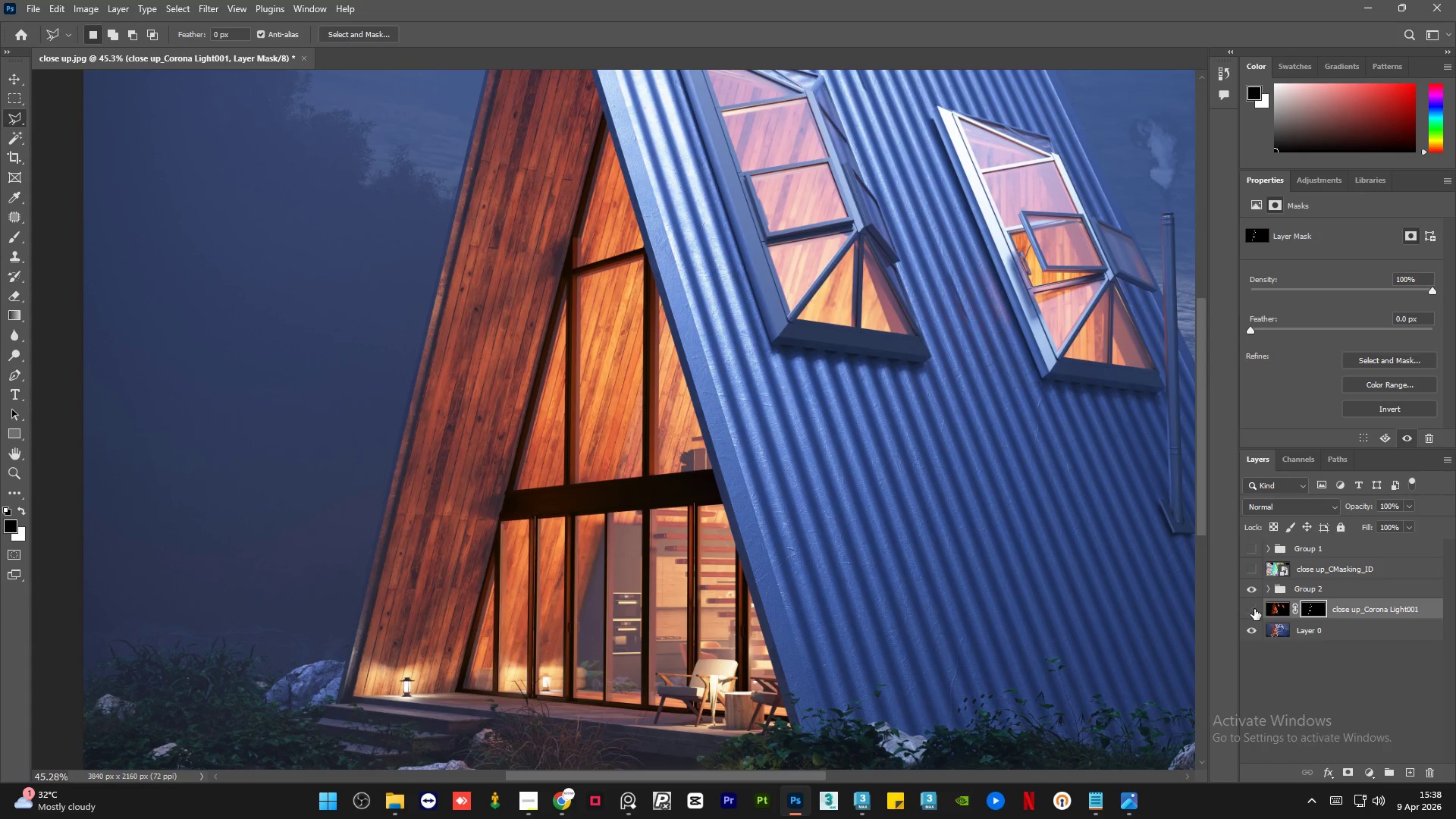 
double_click([1254, 609])
 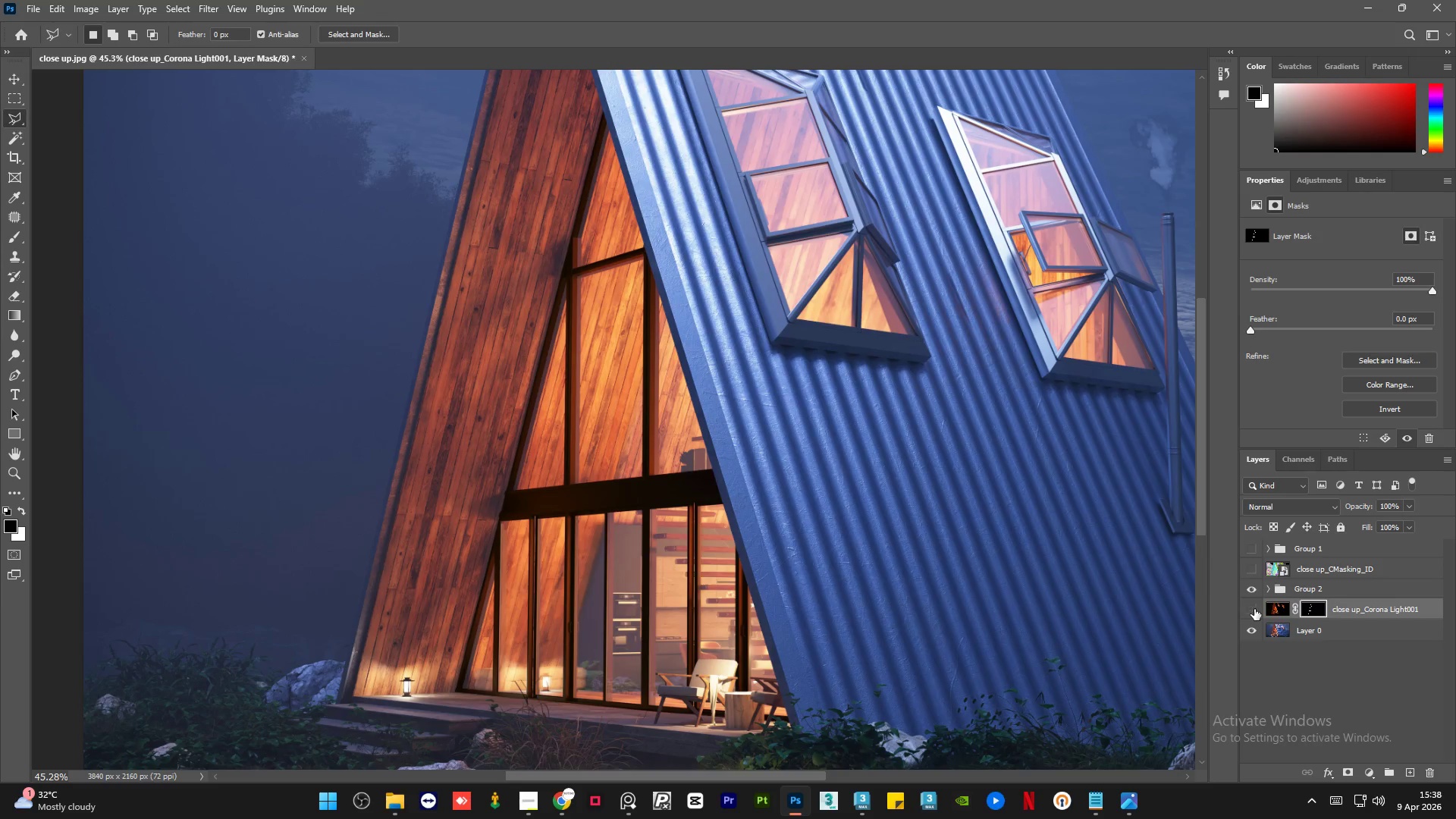 
double_click([1254, 609])
 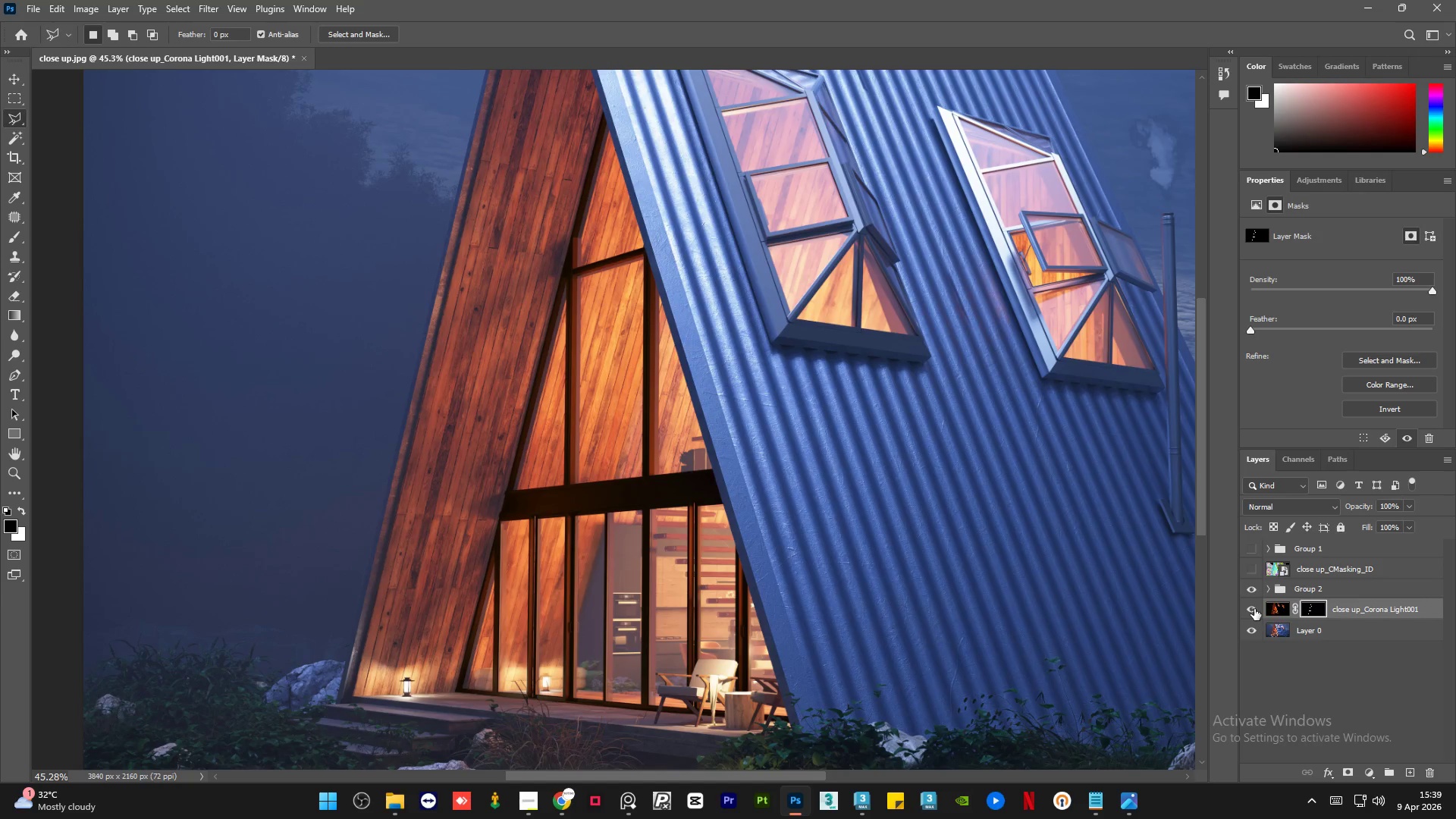 
left_click([1254, 609])
 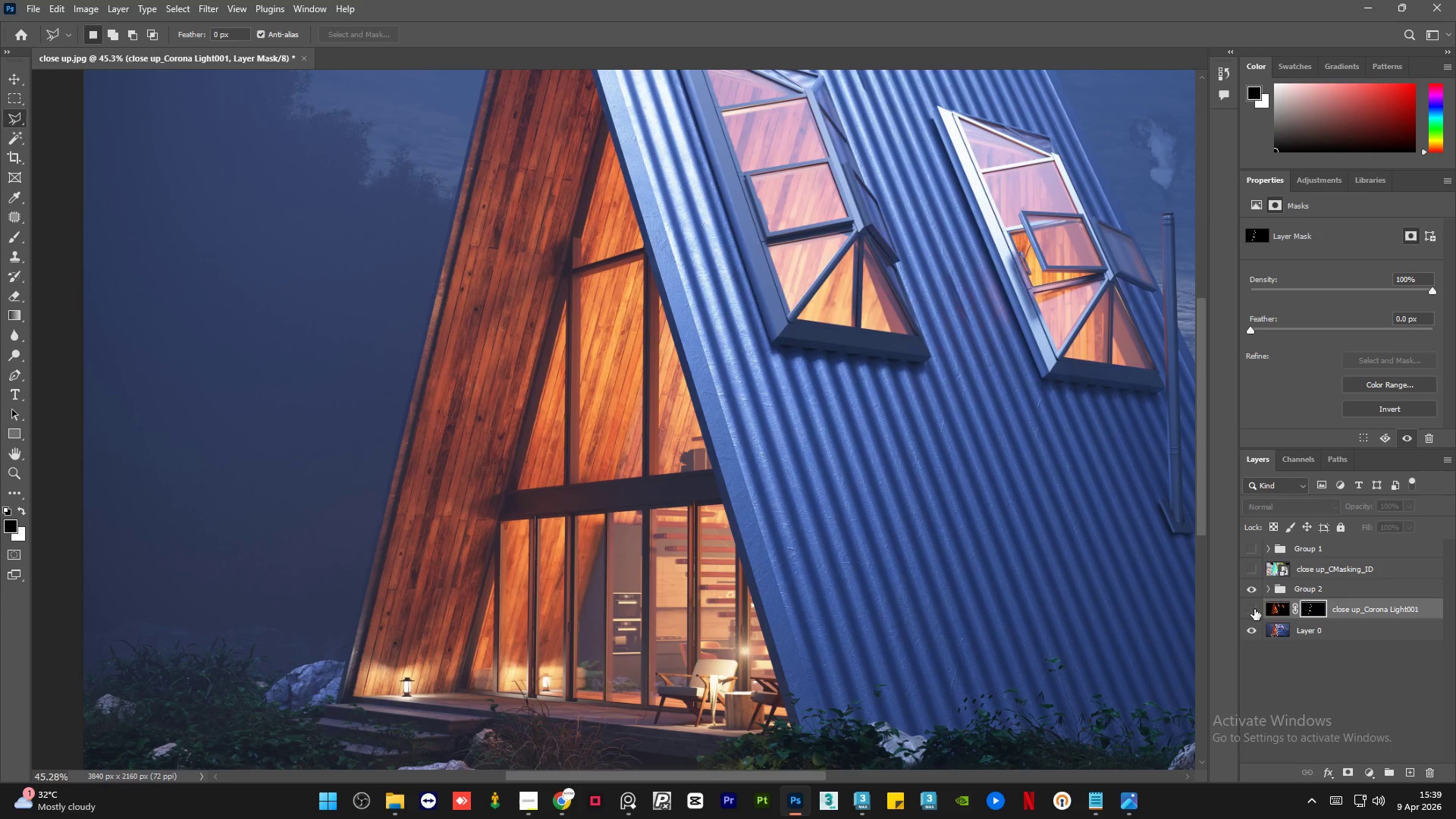 
left_click([1254, 609])
 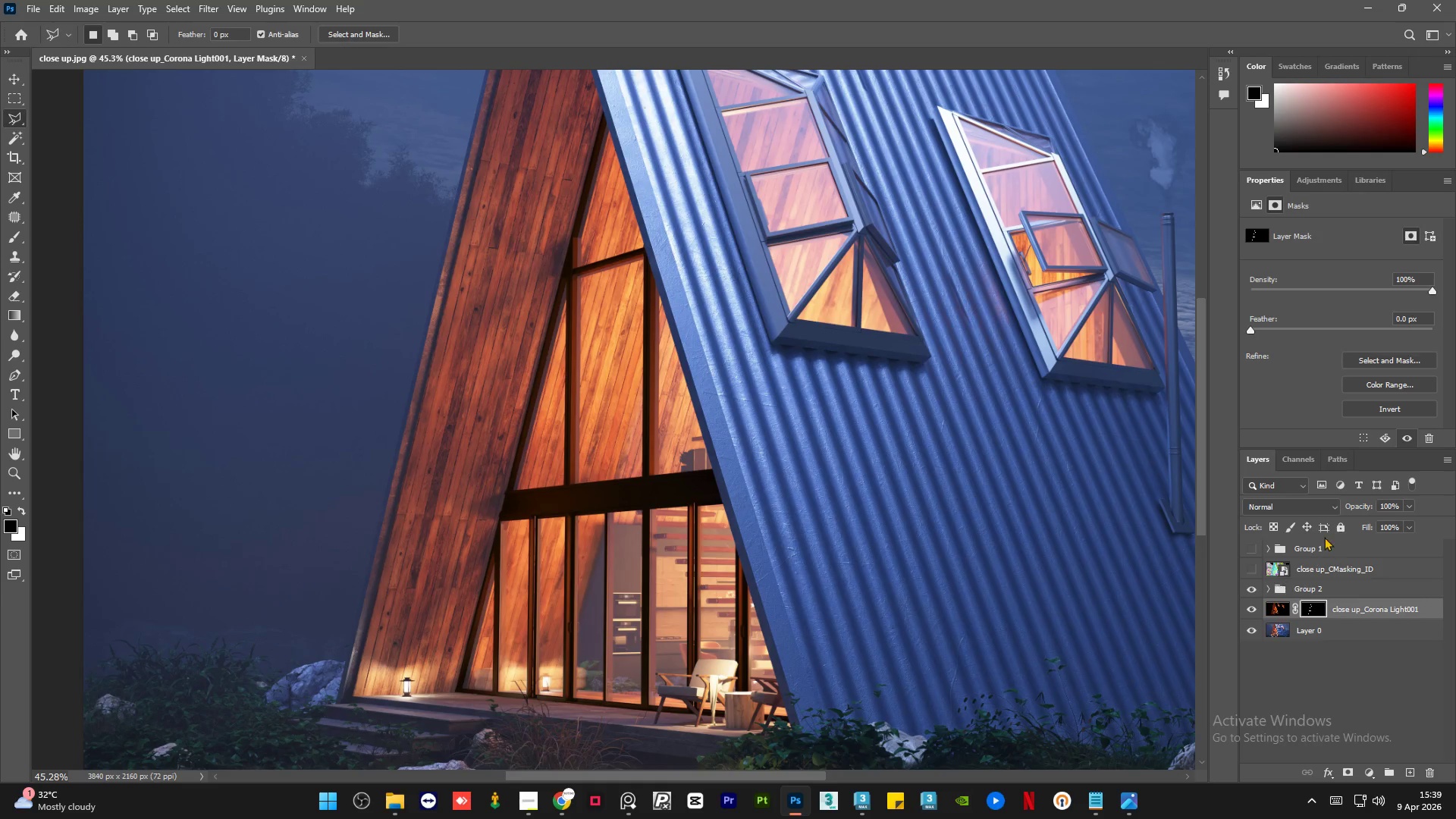 
left_click([1324, 504])
 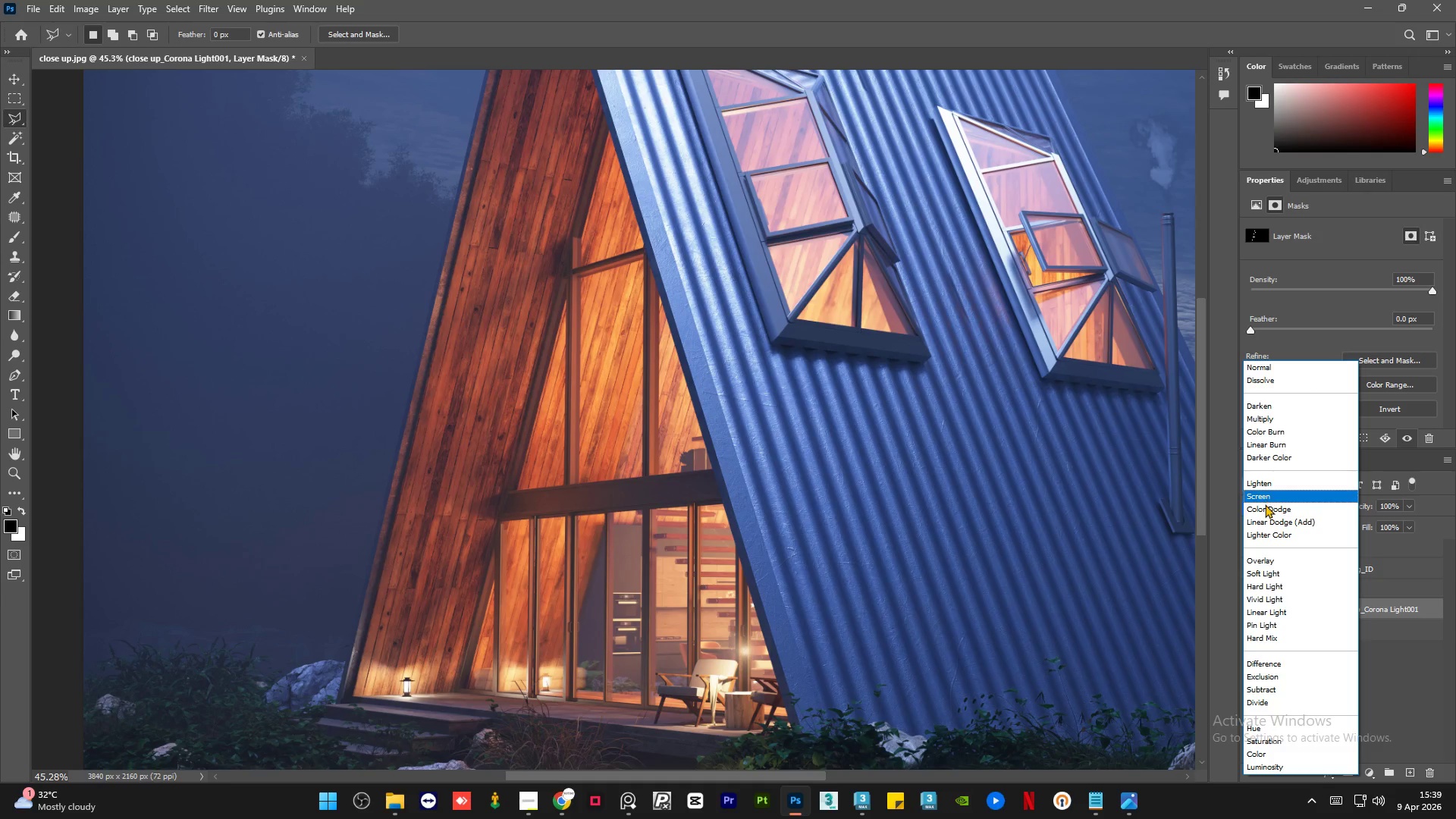 
wait(13.56)
 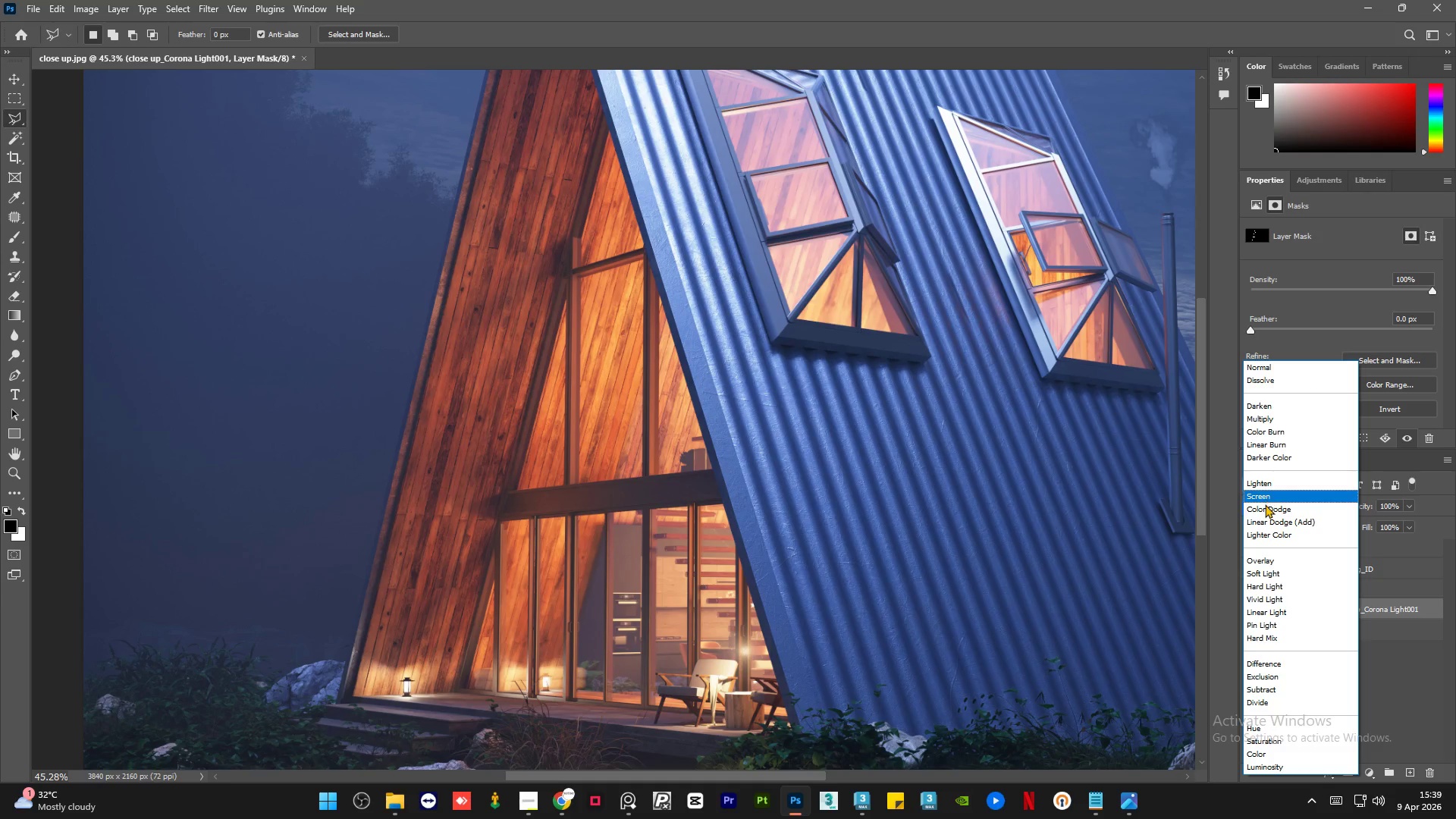 
left_click([1264, 521])
 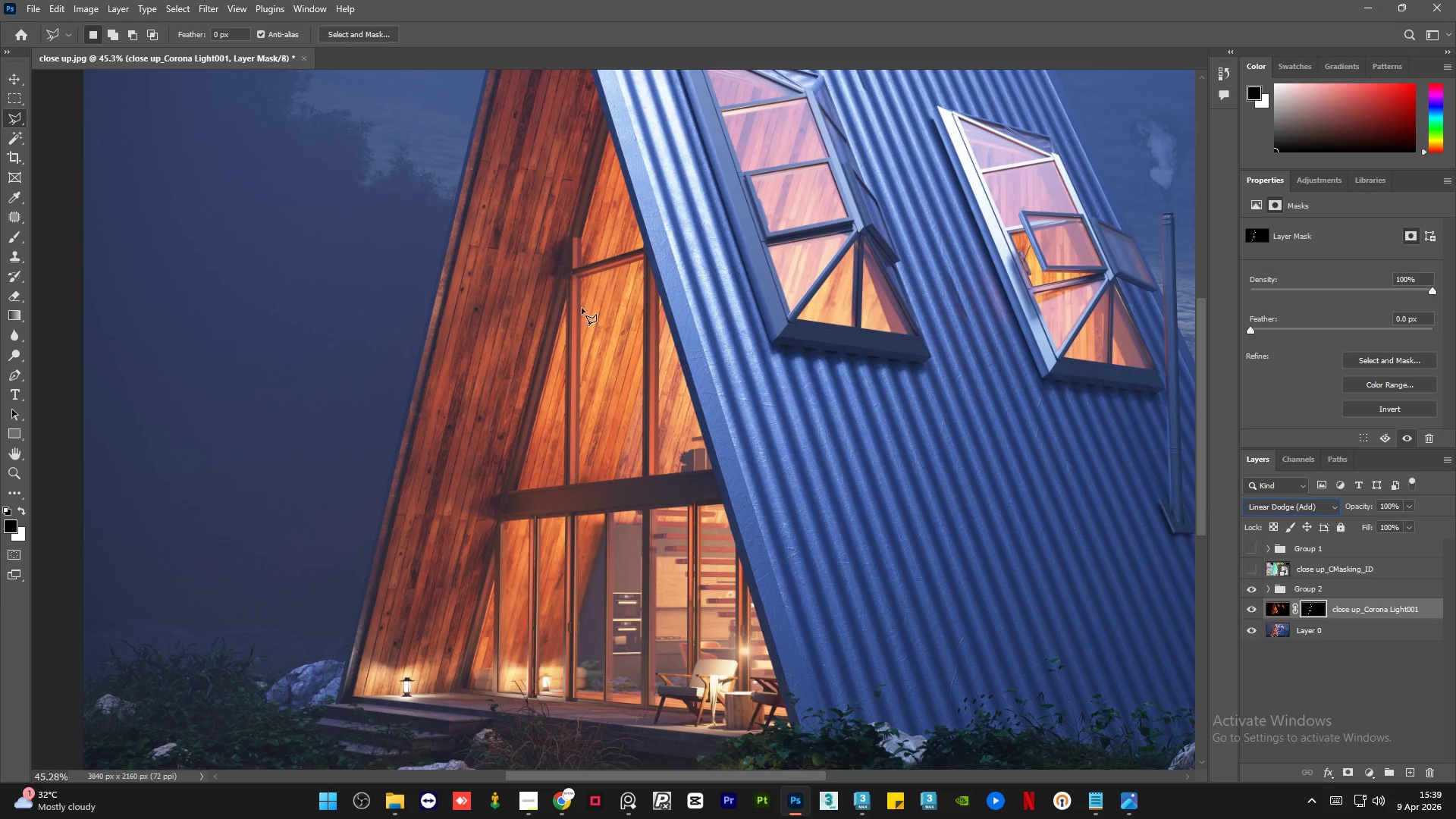 
hold_key(key=AltLeft, duration=0.88)
scroll: coordinate [534, 233], scroll_direction: up, amount: 8.0
 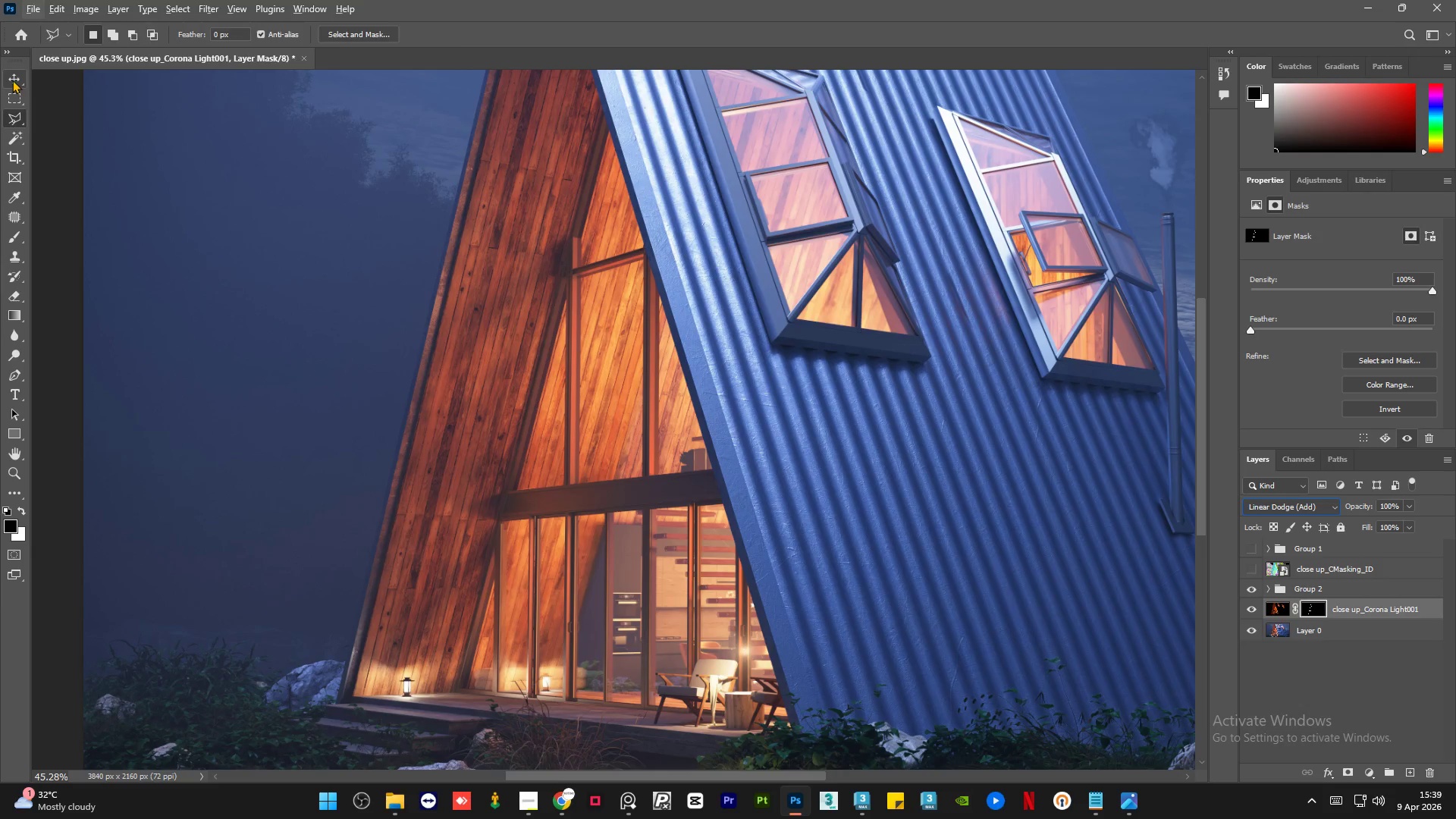 
hold_key(key=AltLeft, duration=1.5)
 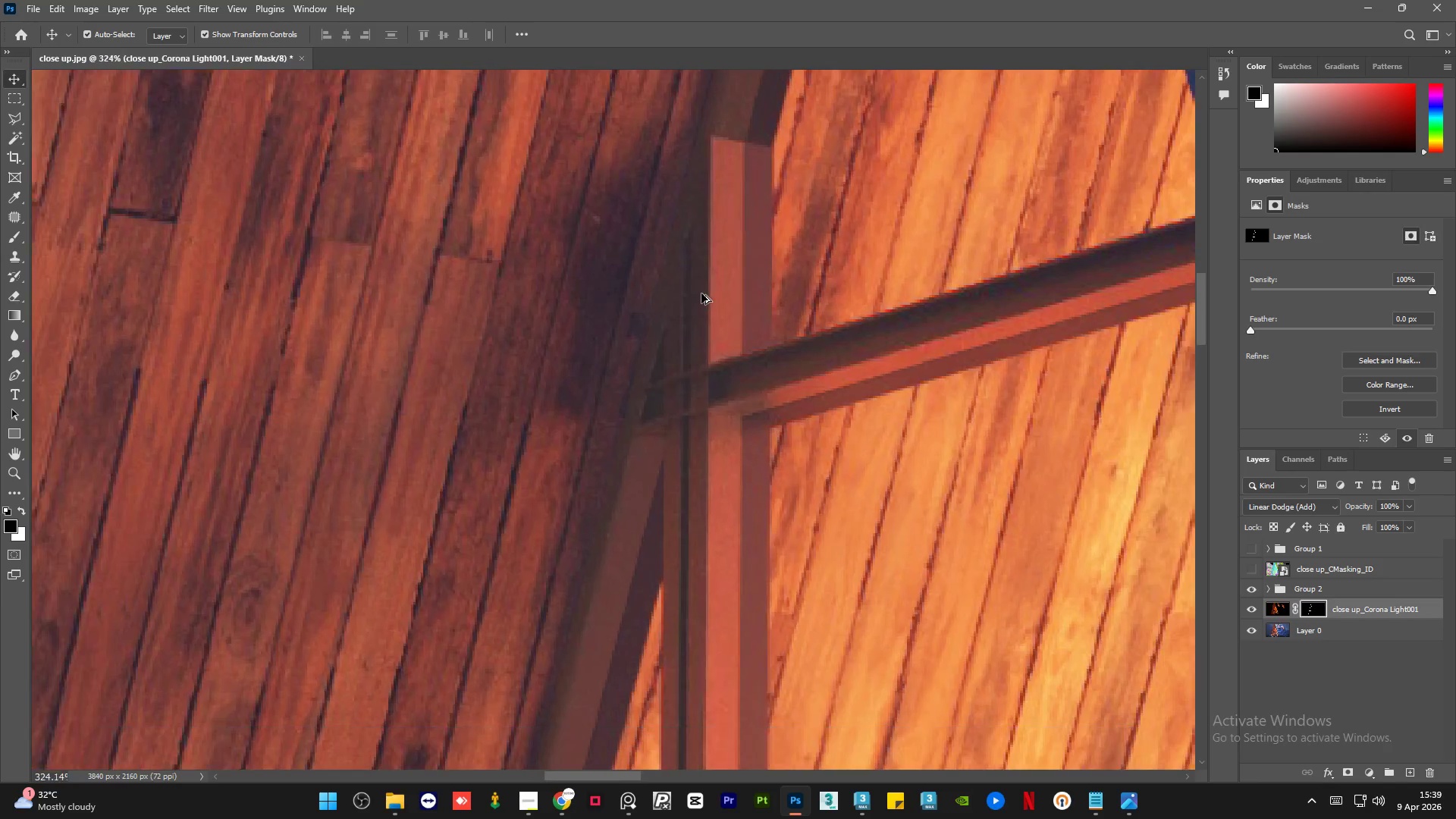 
hold_key(key=AltLeft, duration=1.51)
 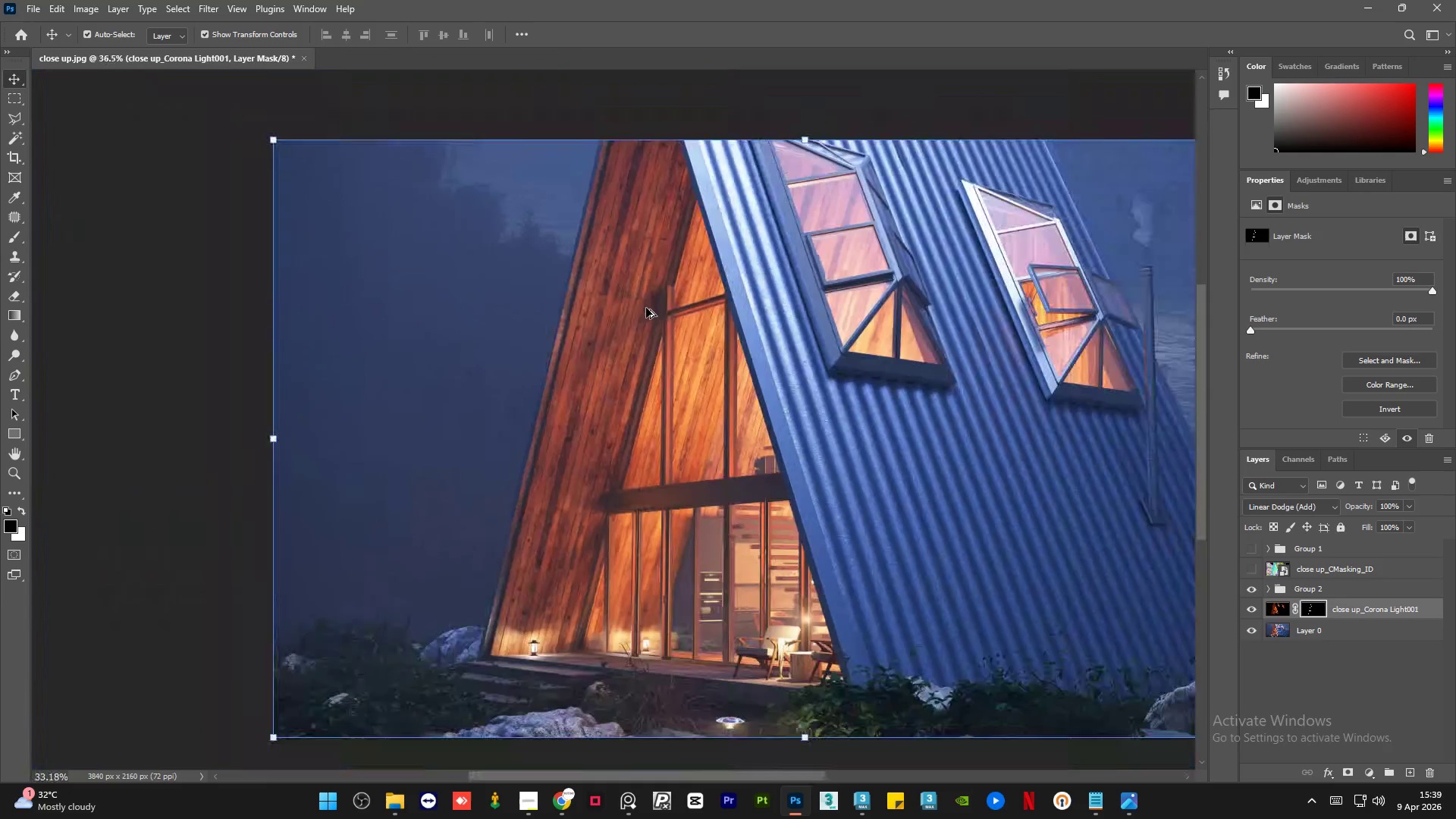 
scroll: coordinate [701, 293], scroll_direction: up, amount: 22.0
 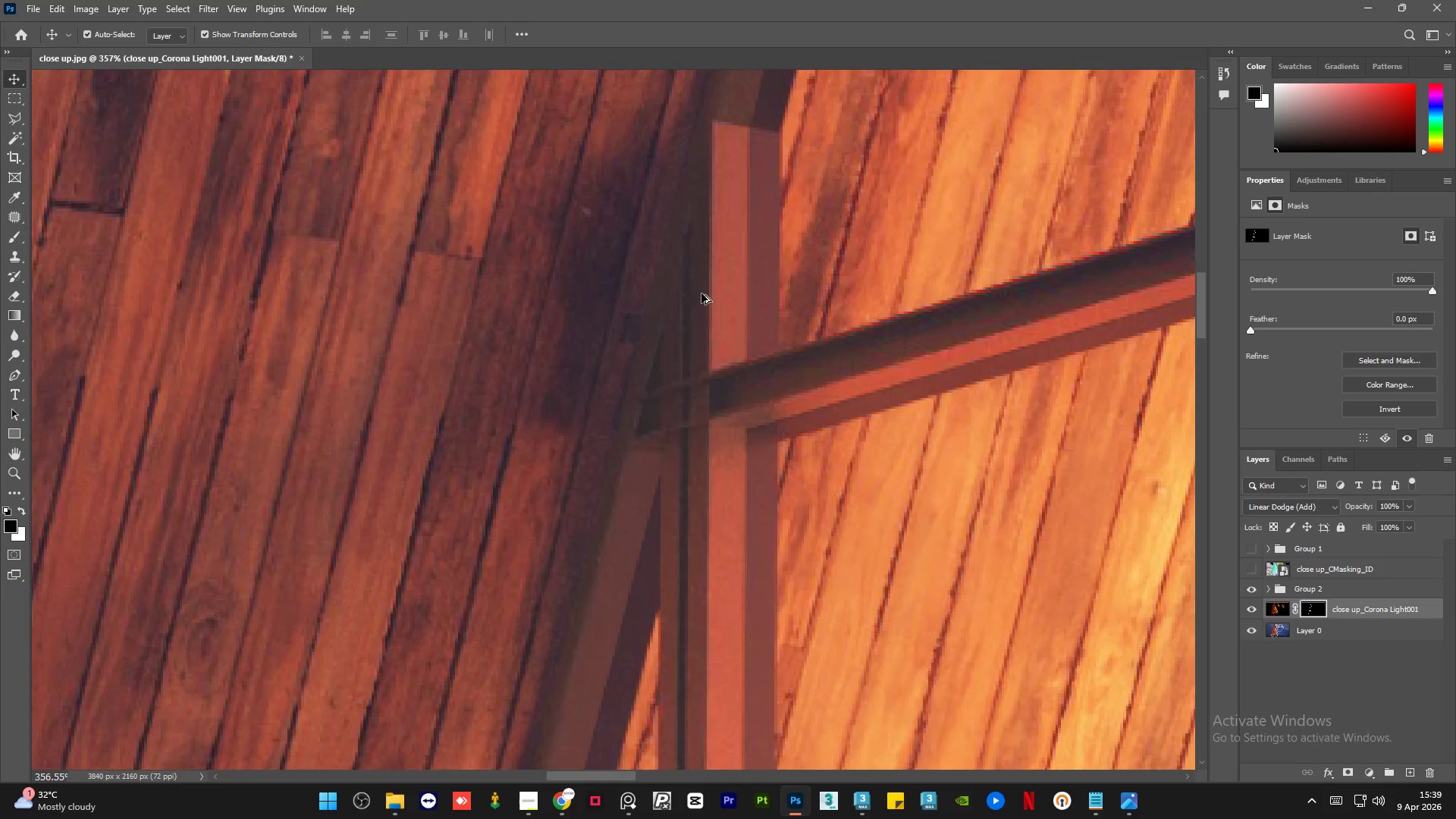 
hold_key(key=AltLeft, duration=1.5)
hold_key(key=AltLeft, duration=0.31)
scroll: coordinate [731, 532], scroll_direction: down, amount: 14.0
 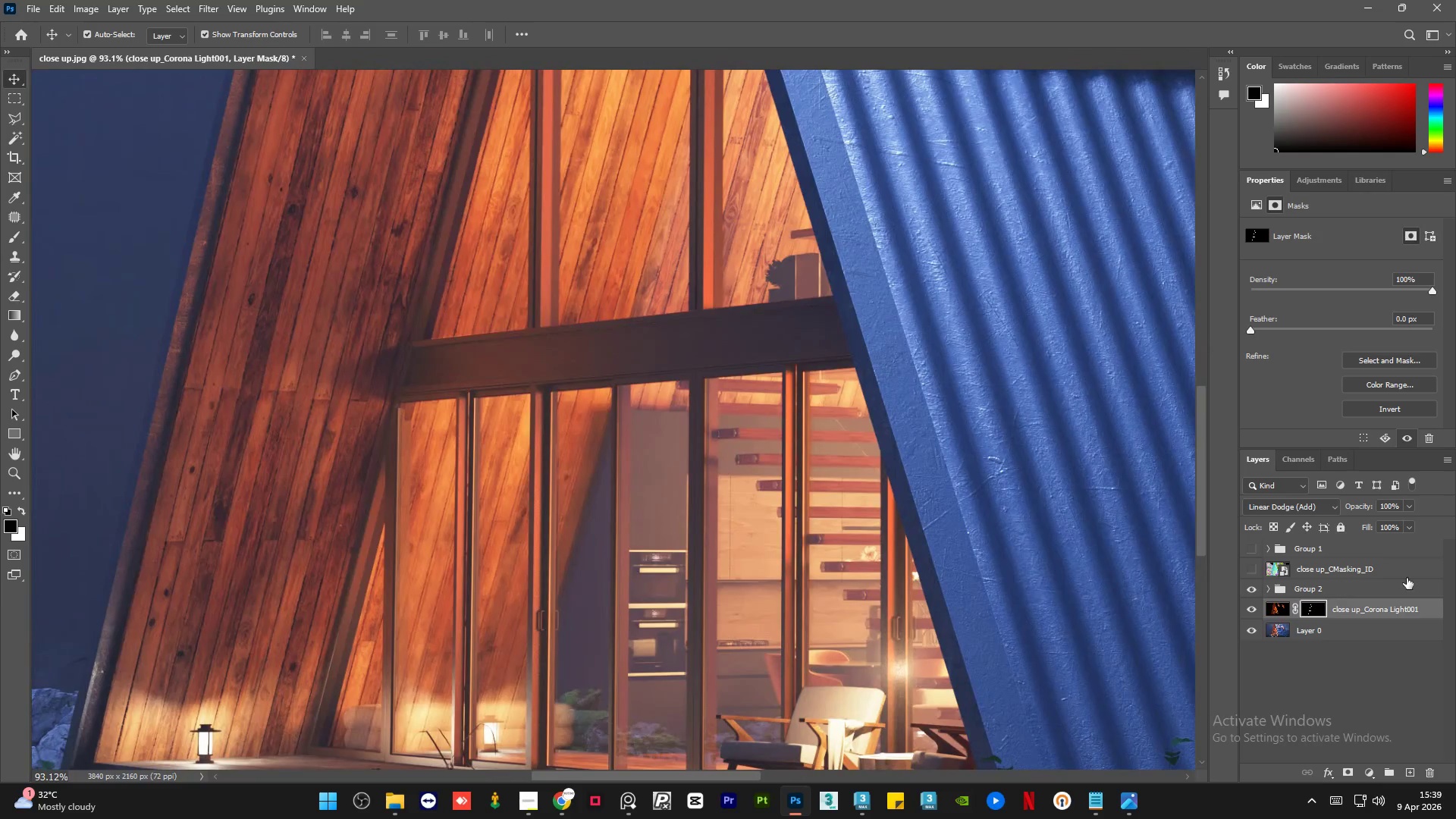 
left_click([1330, 504])
 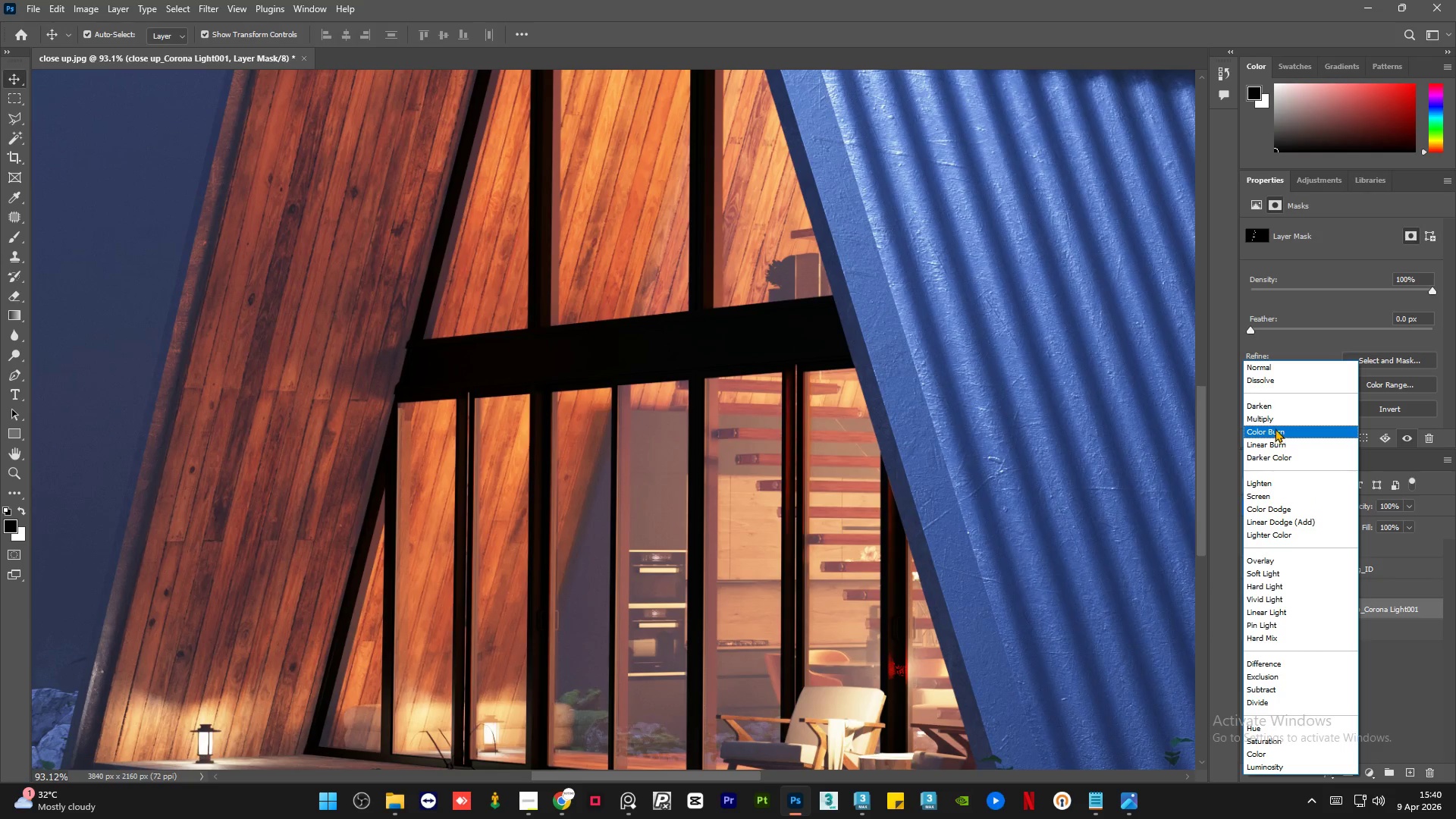 
wait(97.14)
 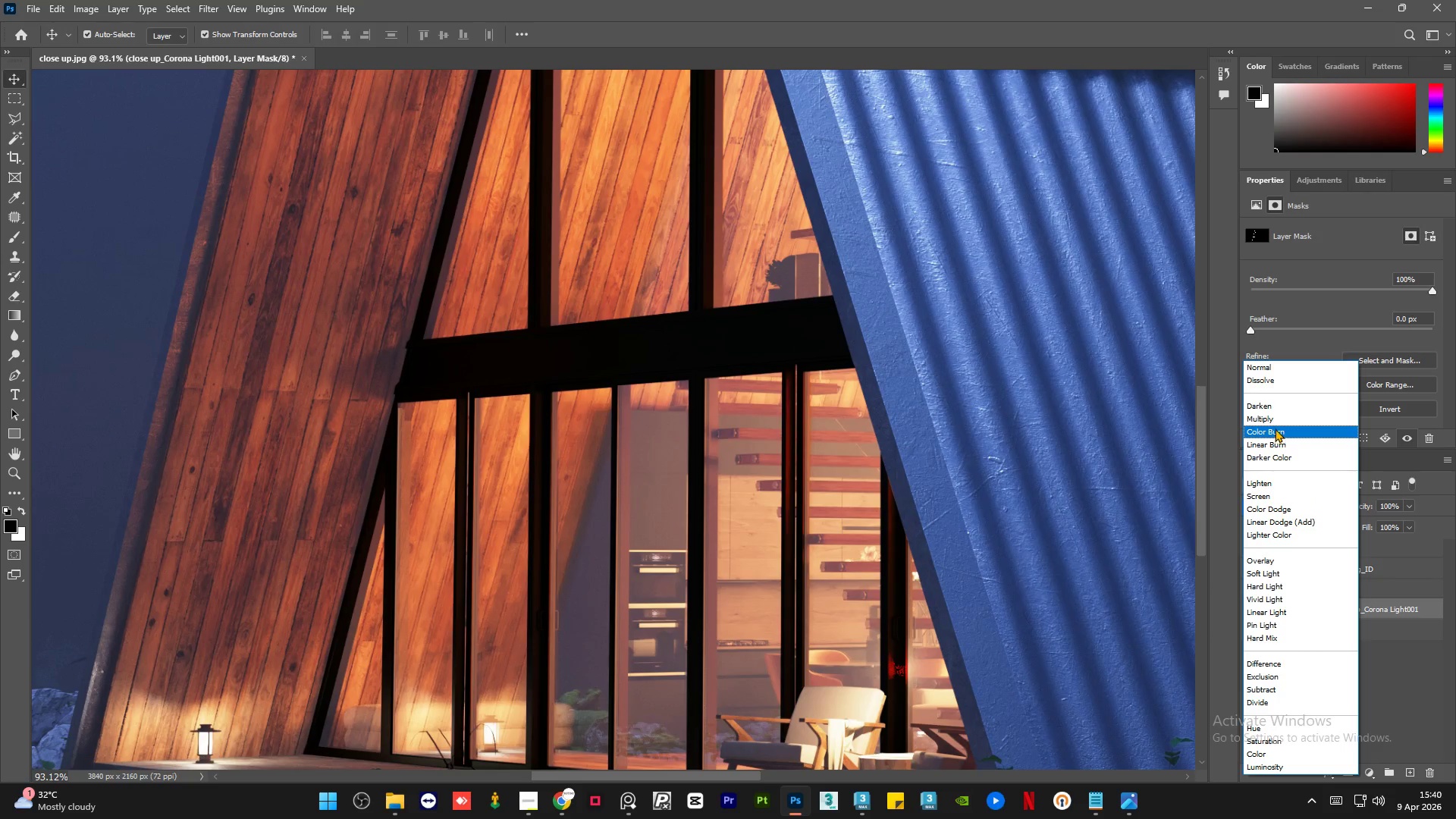 
left_click([1284, 624])
 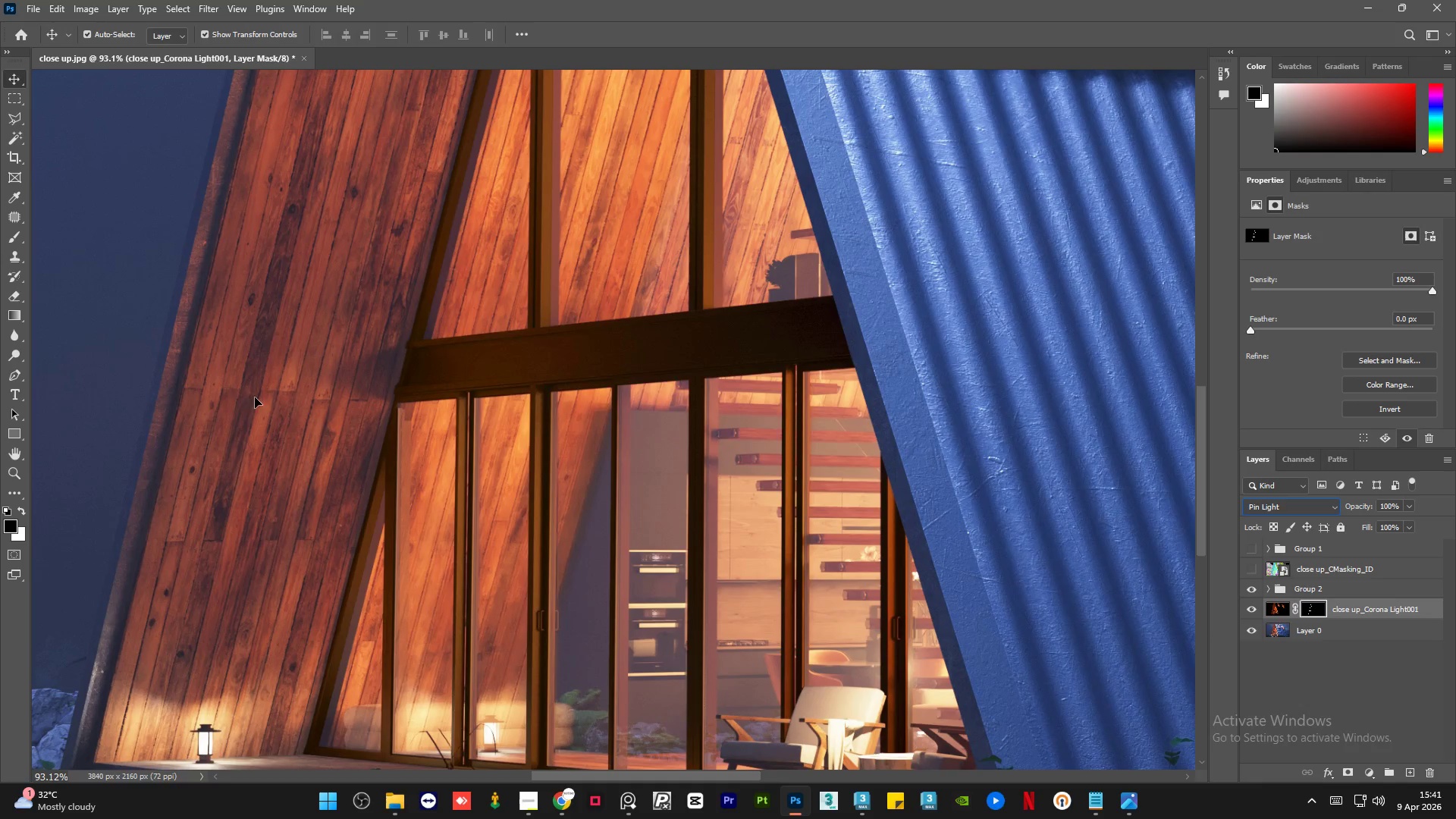 
hold_key(key=AltLeft, duration=0.53)
scroll: coordinate [419, 551], scroll_direction: down, amount: 6.0
 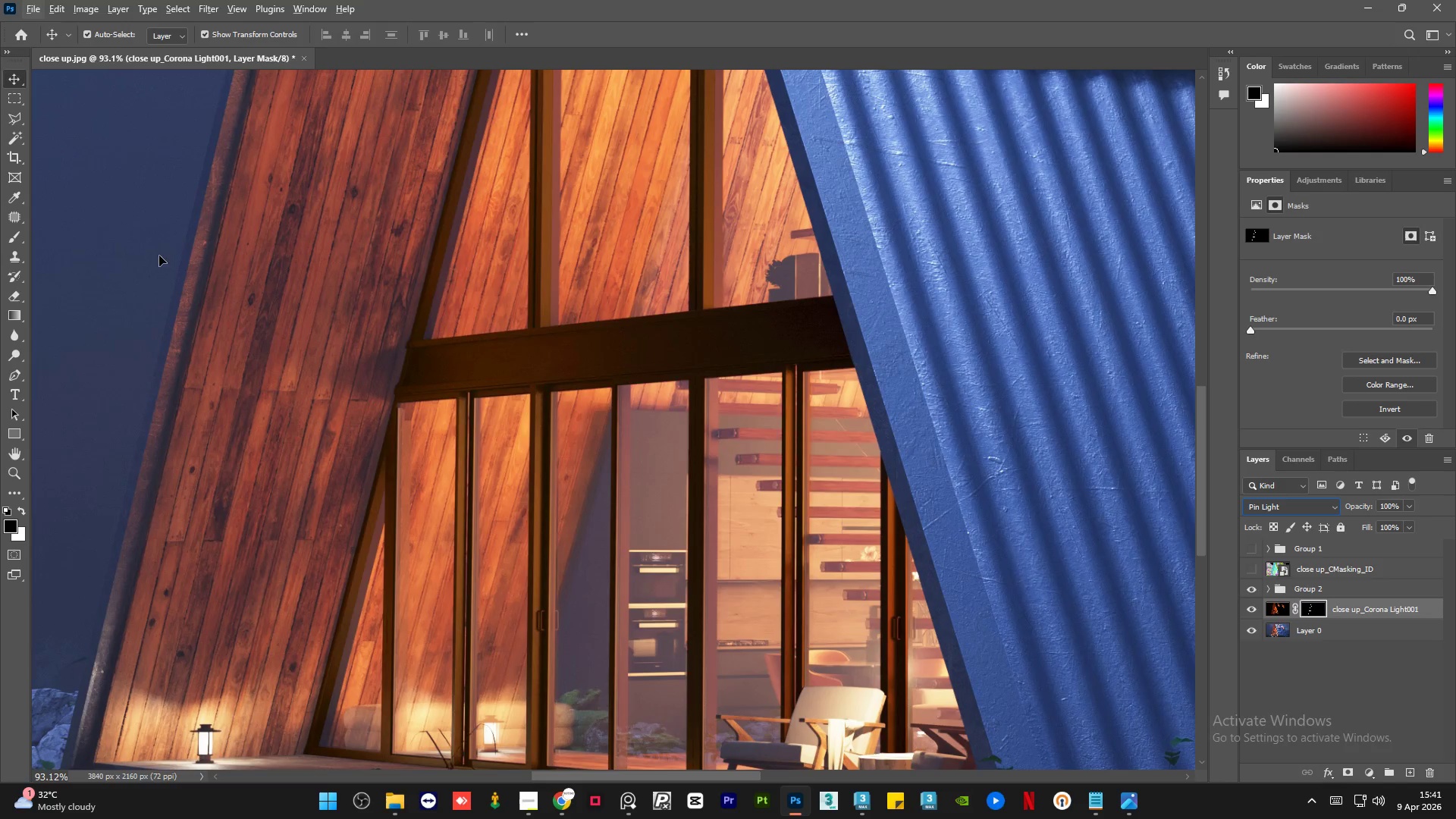 
left_click([259, 345])
 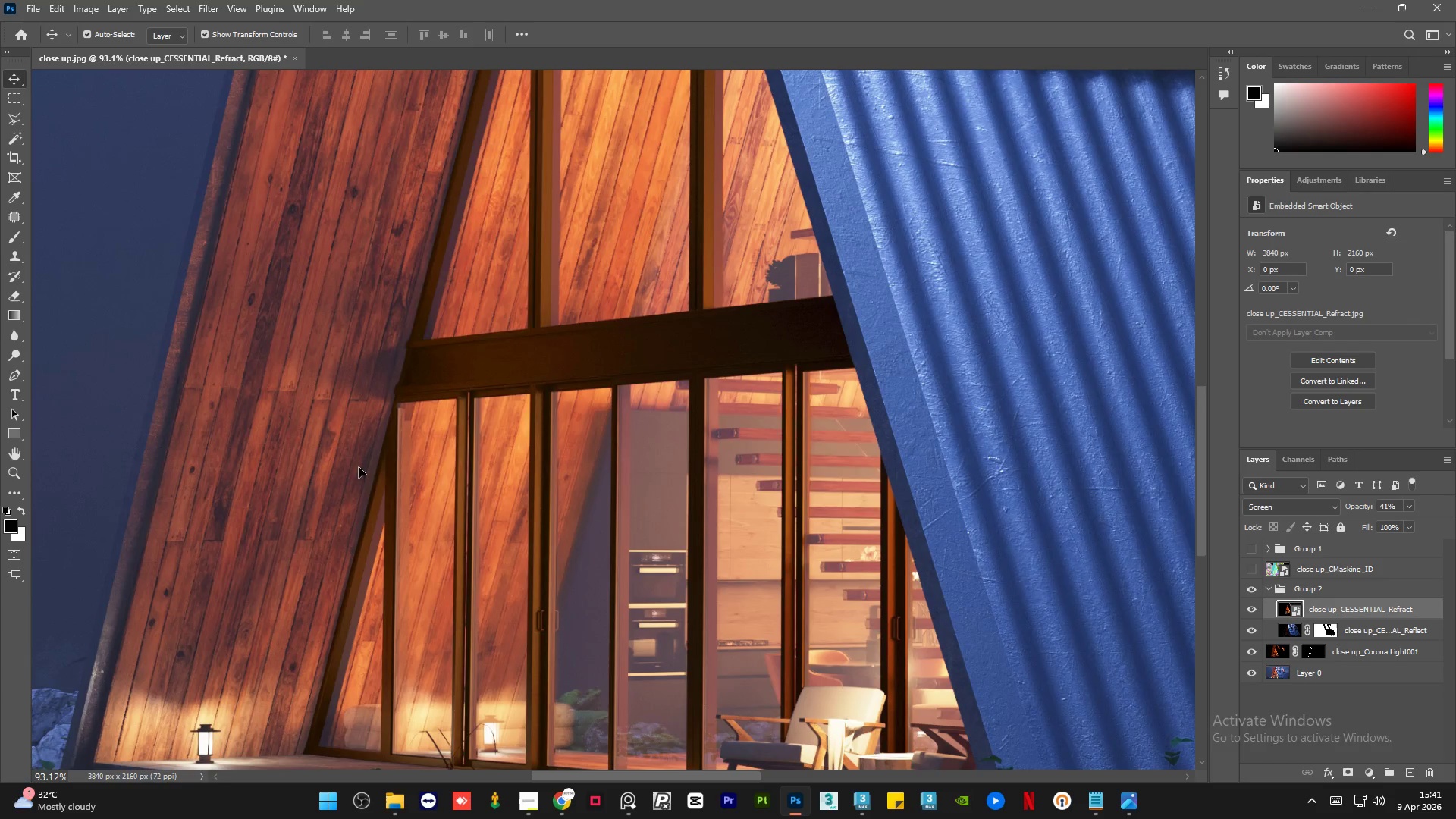 
hold_key(key=AltLeft, duration=1.28)
scroll: coordinate [420, 483], scroll_direction: down, amount: 12.0
 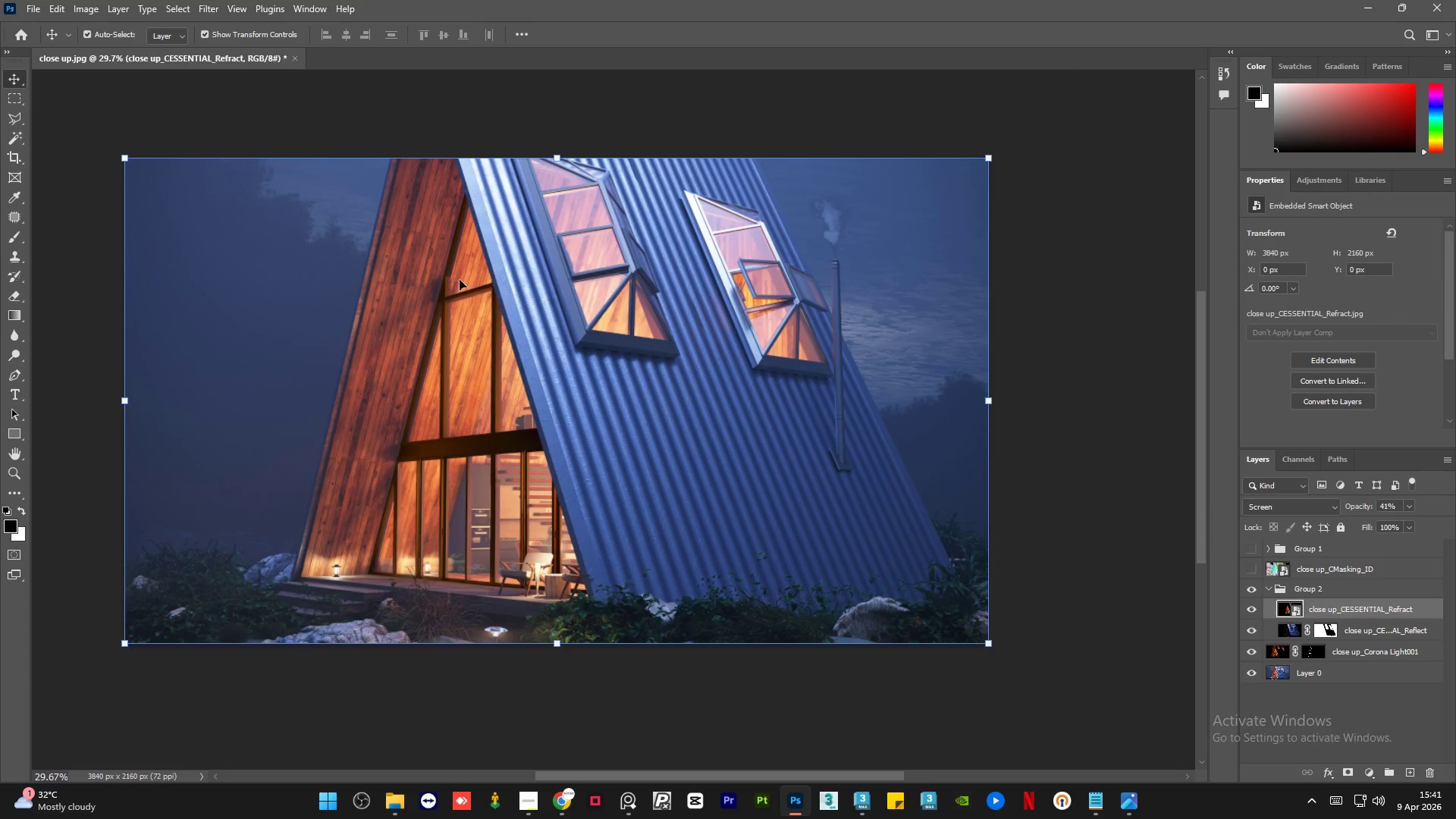 
left_click([95, 328])
 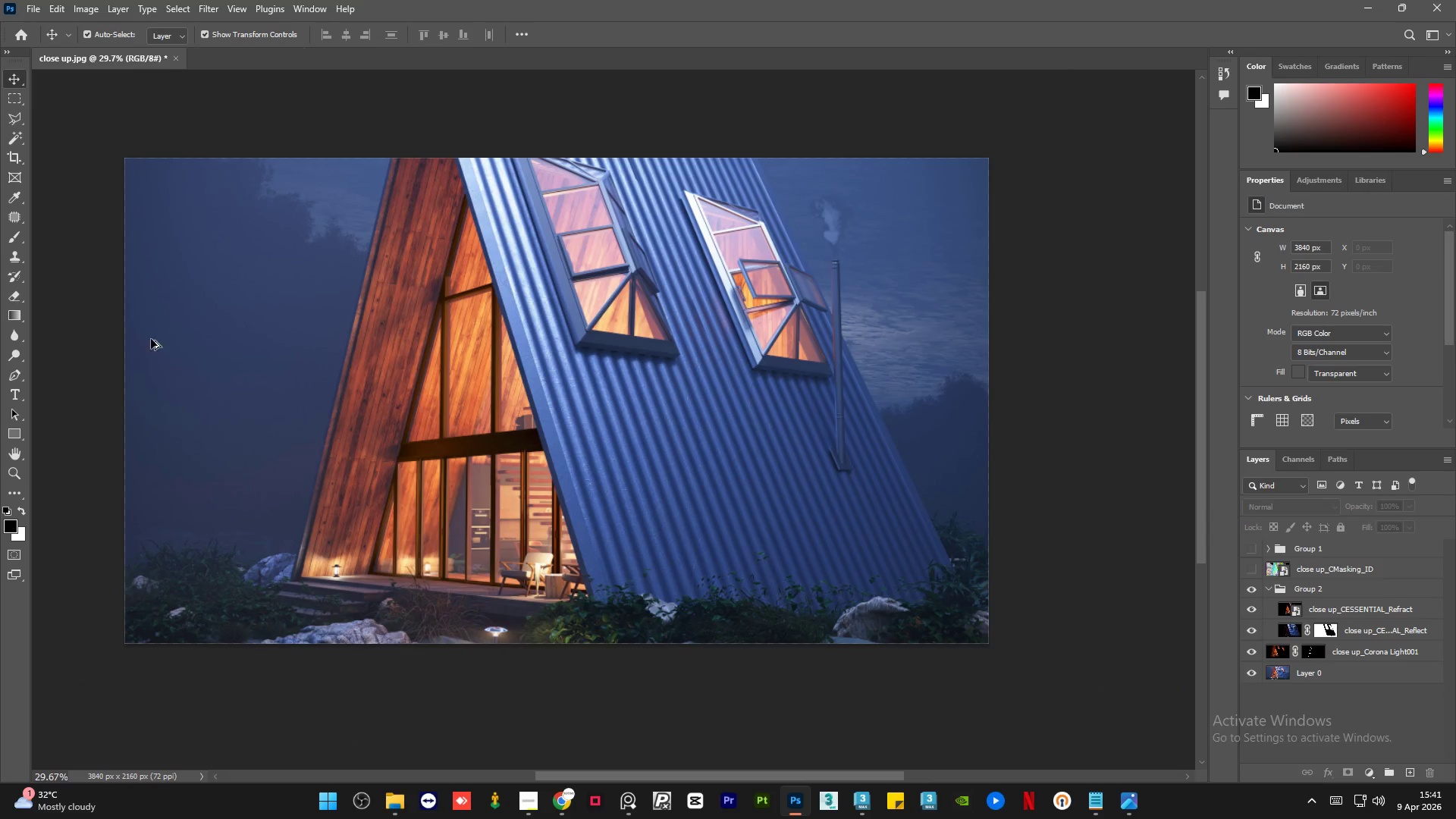 
hold_key(key=AltLeft, duration=1.5)
scroll: coordinate [381, 357], scroll_direction: up, amount: 7.0
 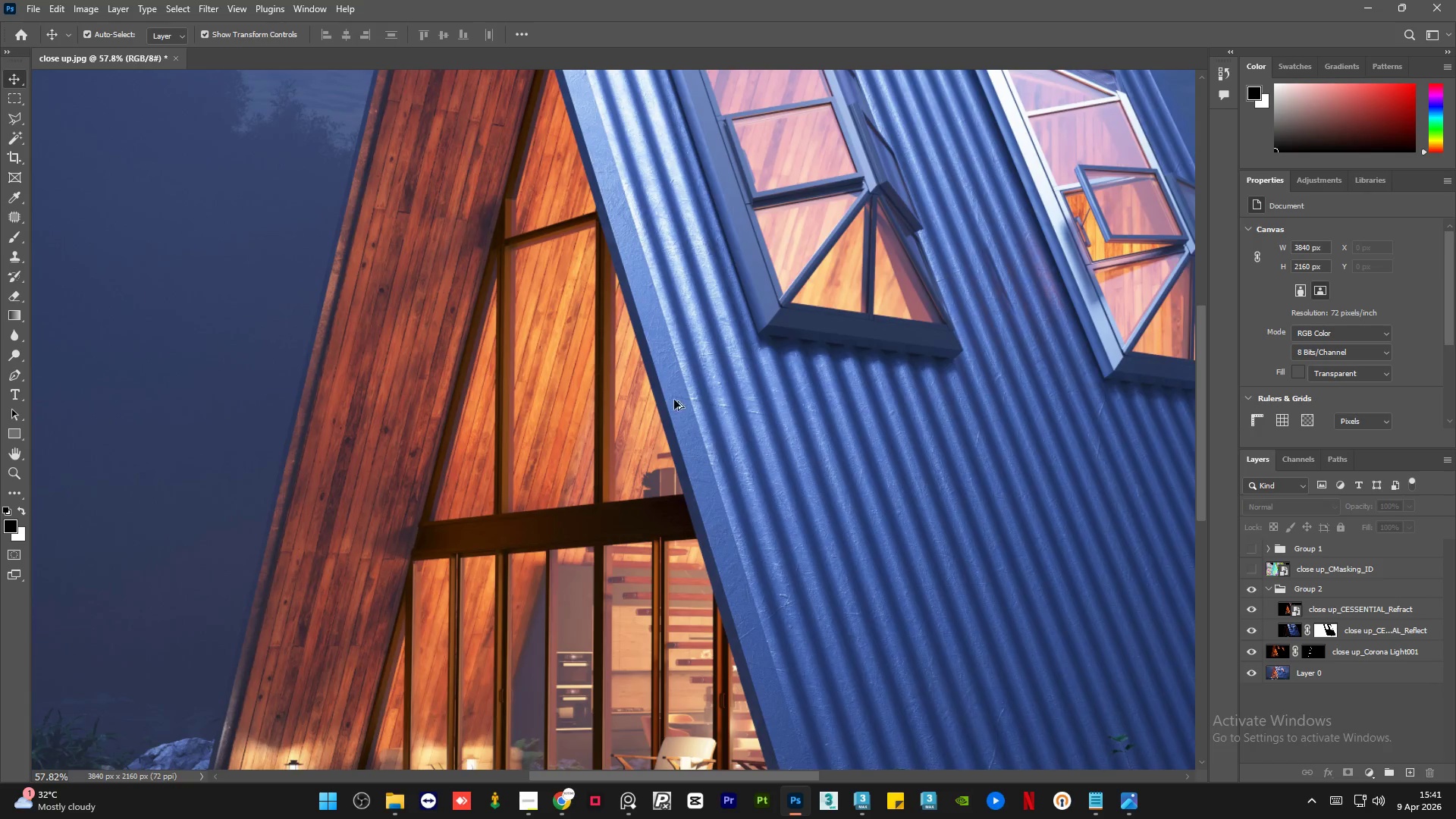 
scroll: coordinate [871, 419], scroll_direction: down, amount: 3.0
 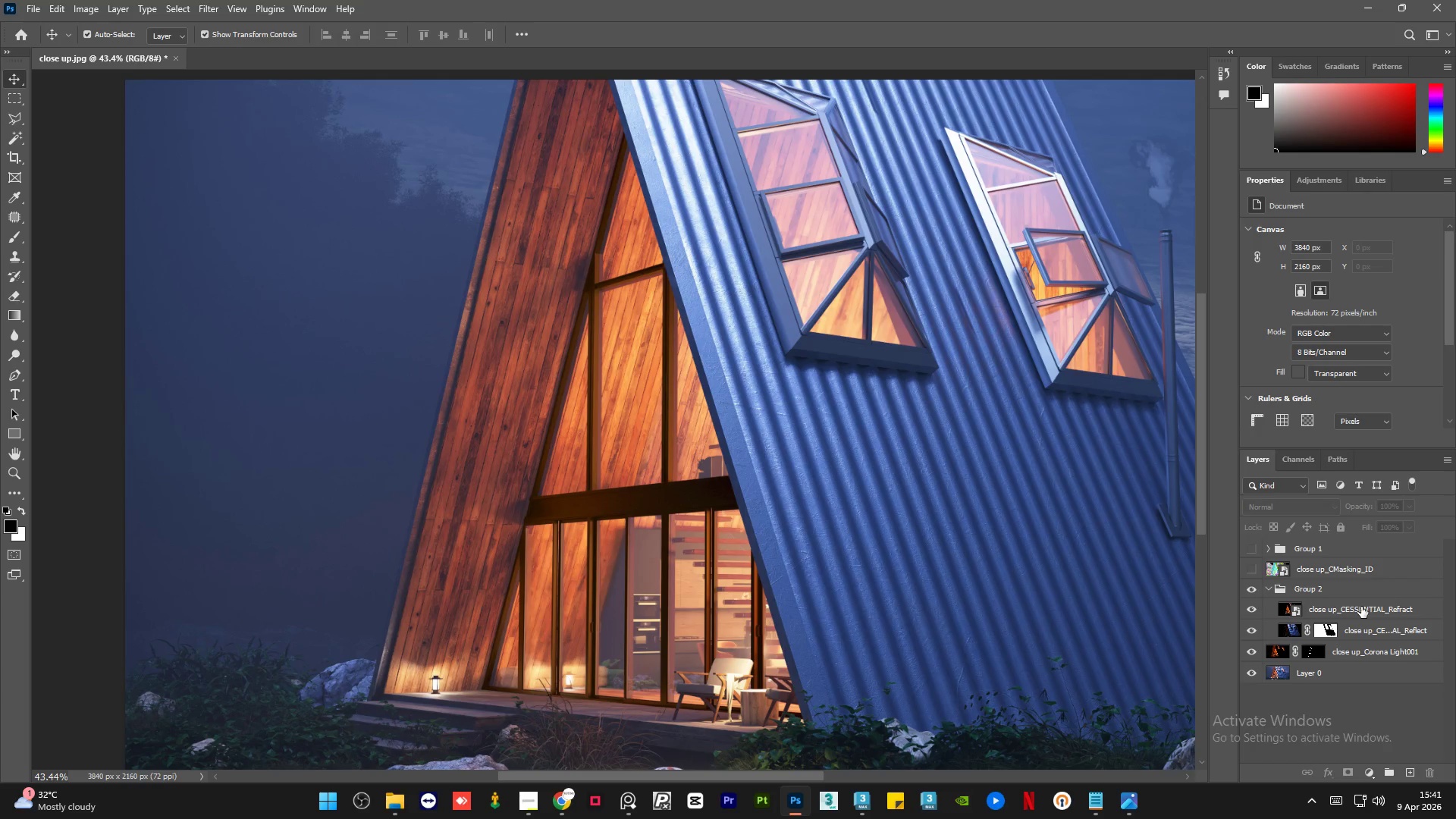 
left_click([1363, 638])
 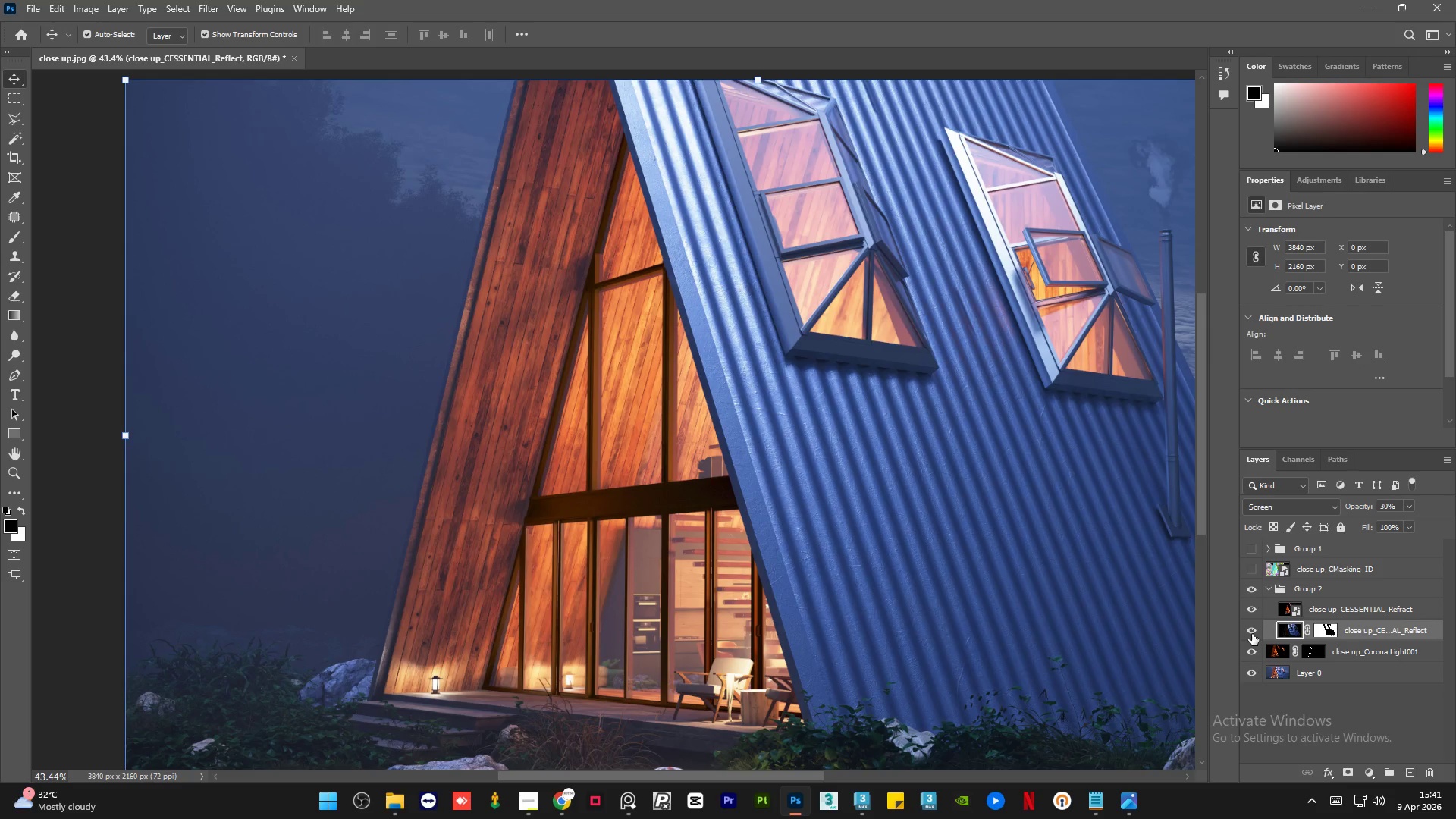 
left_click([1252, 634])
 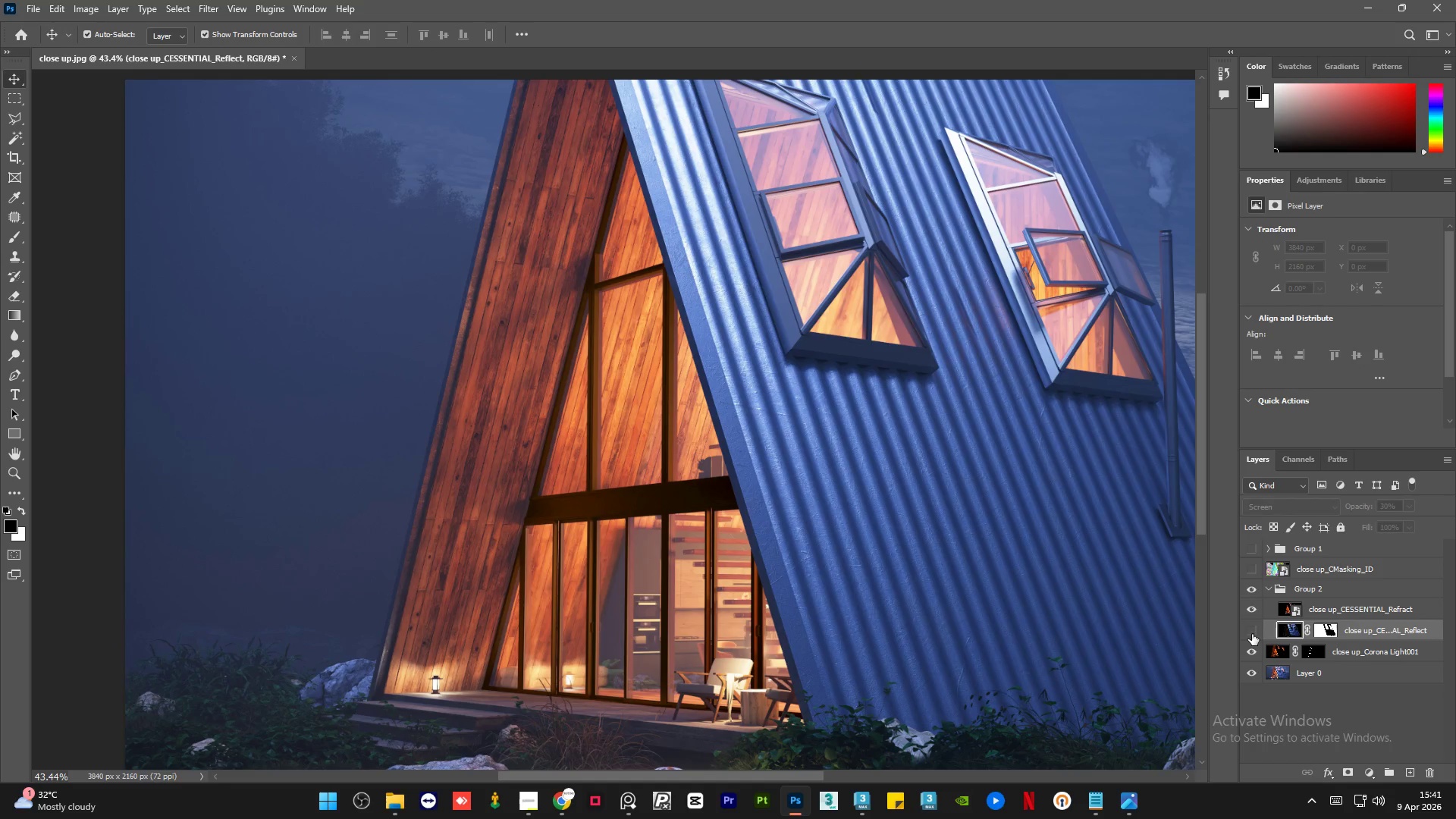 
left_click([1252, 634])
 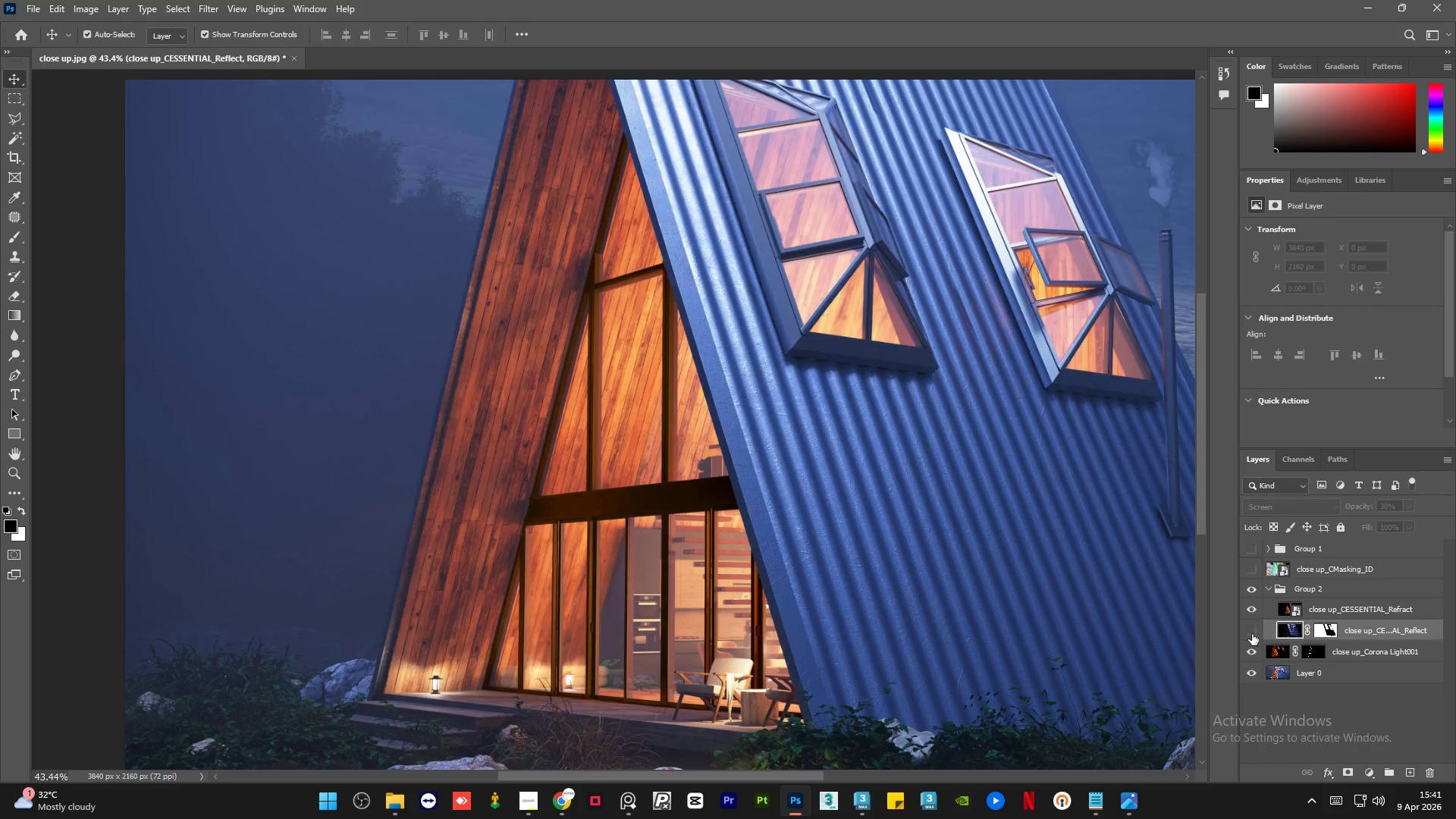 
double_click([1252, 634])
 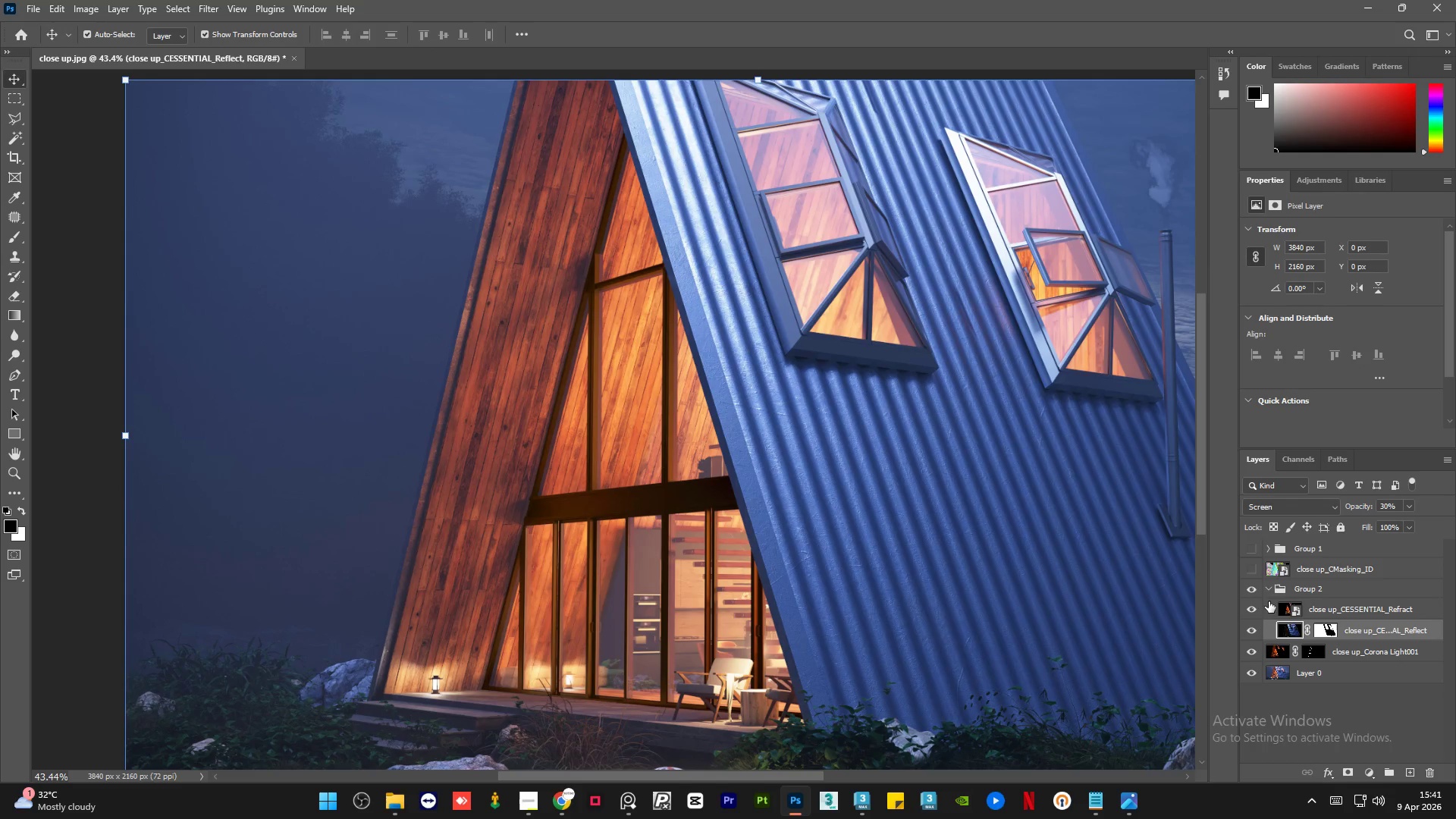 
left_click([1271, 585])
 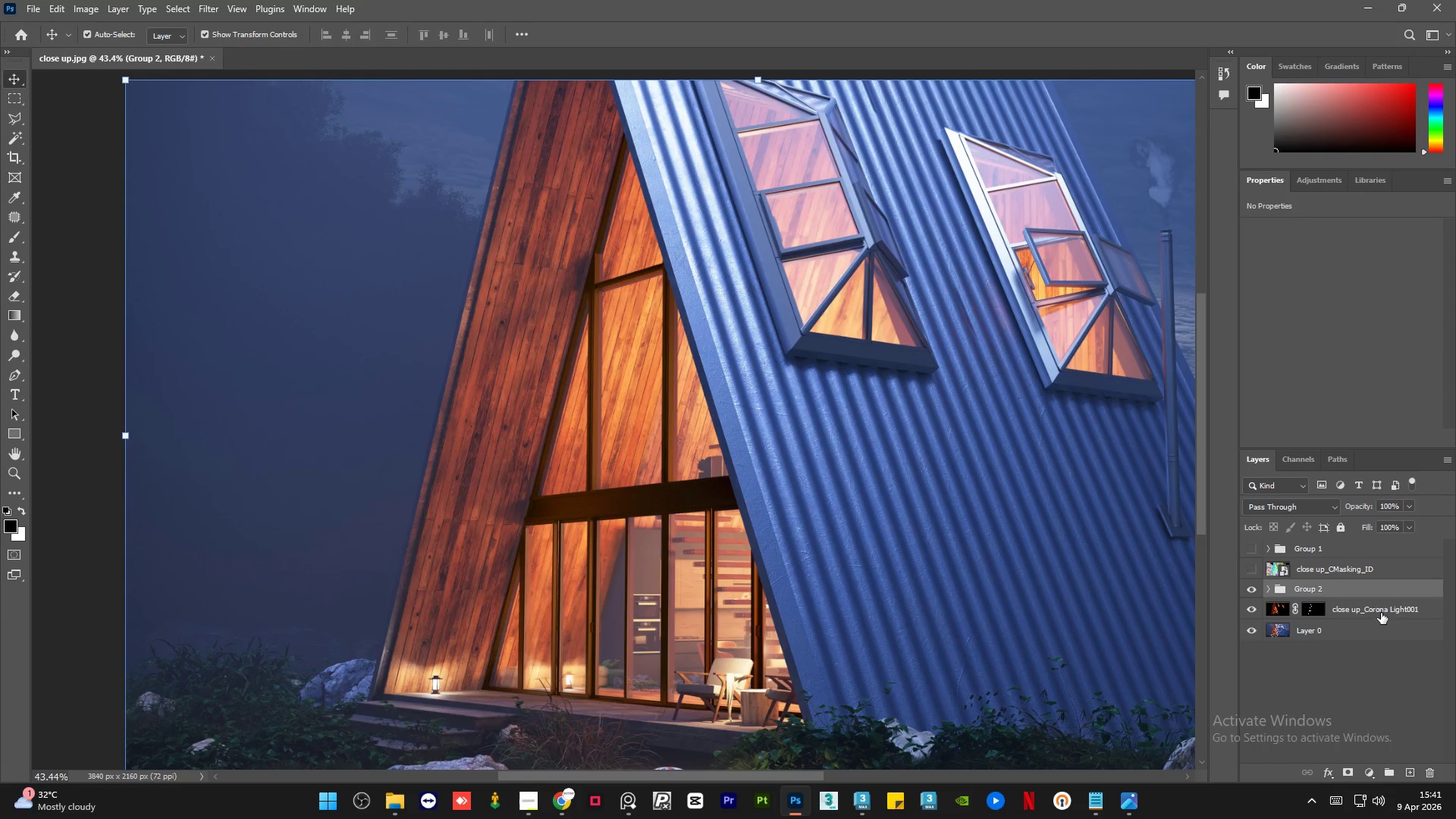 
left_click([1384, 613])
 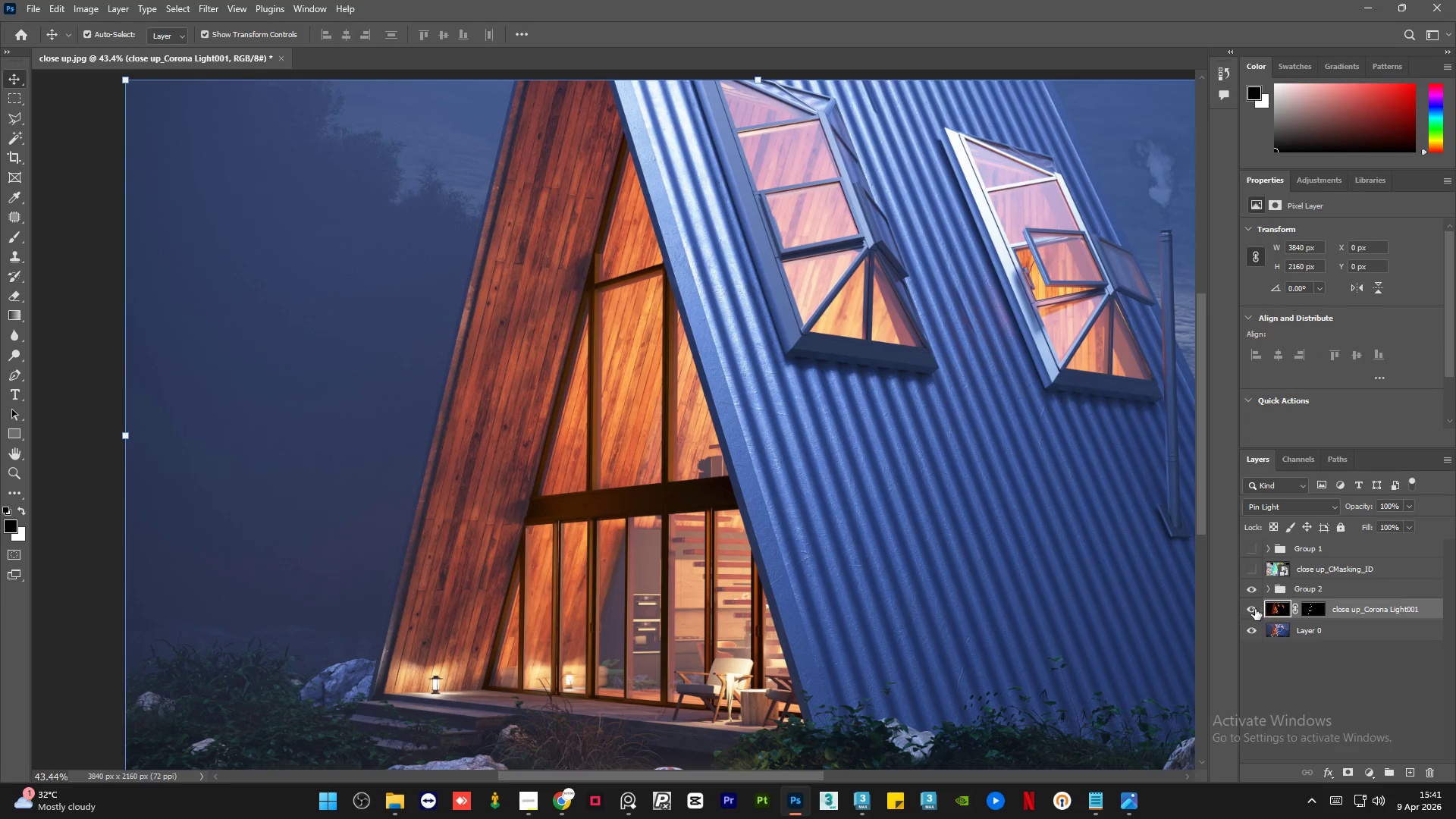 
left_click([1250, 613])
 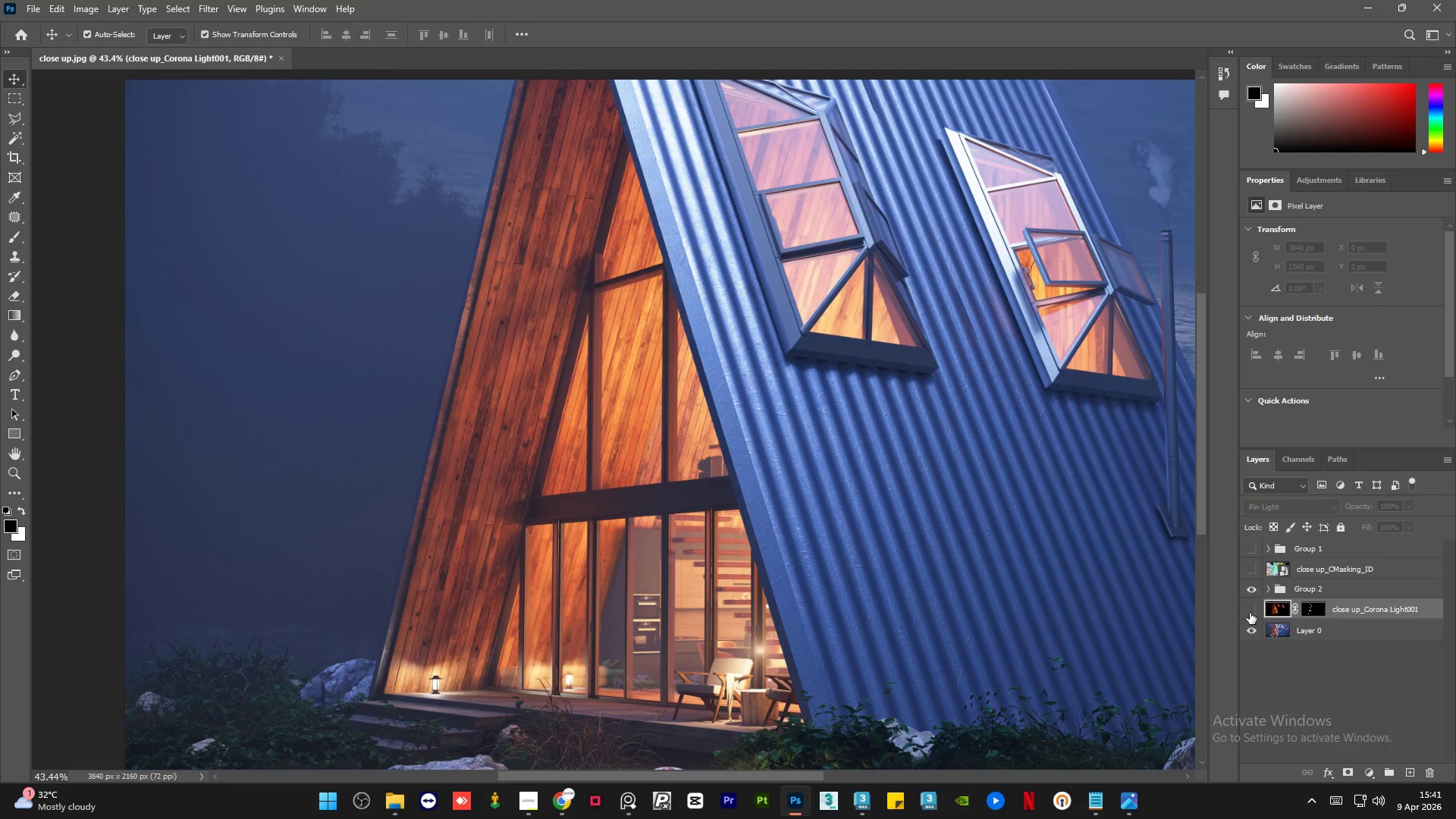 
left_click([1250, 613])
 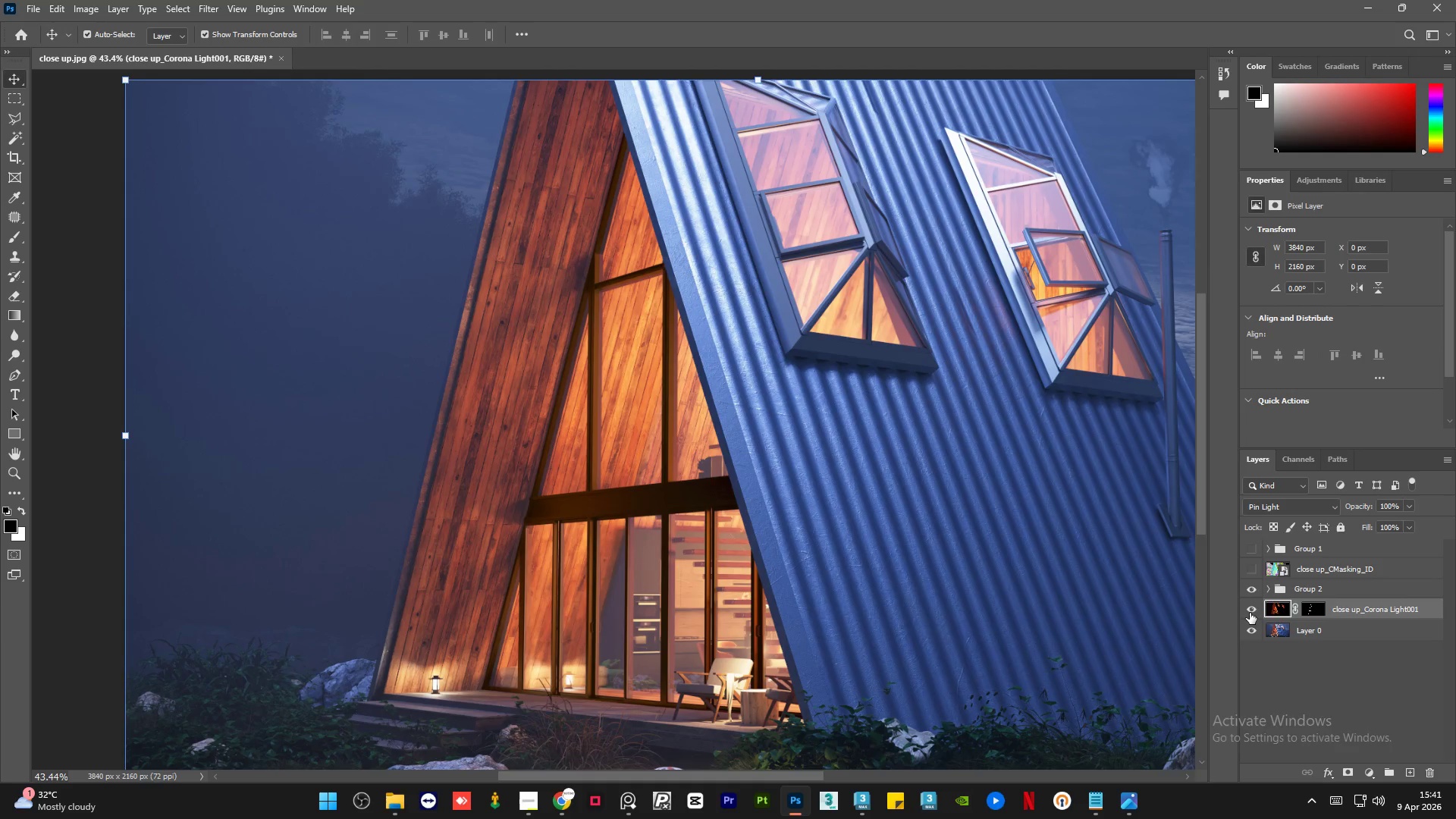 
left_click([1250, 613])
 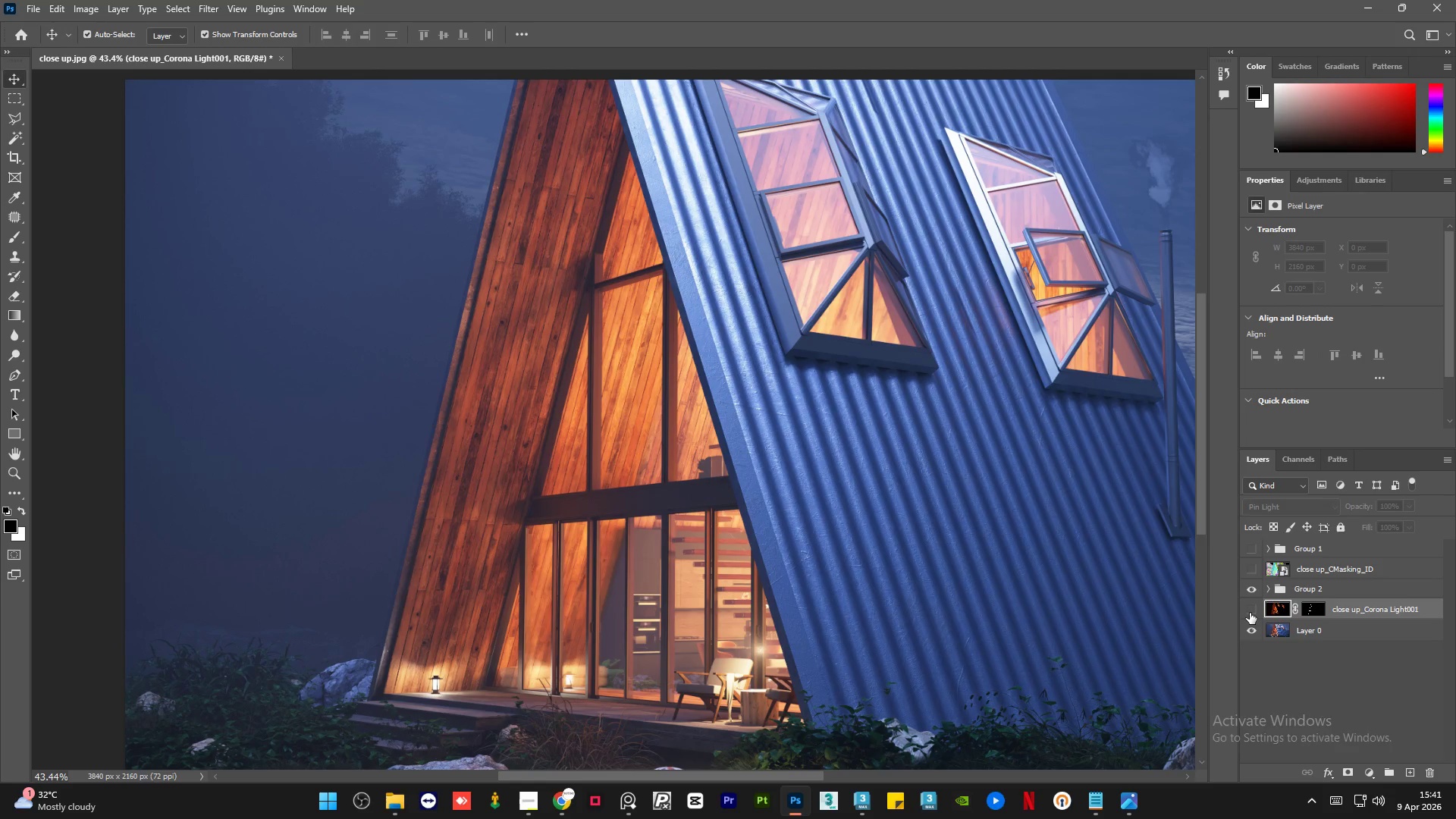 
left_click([1250, 613])
 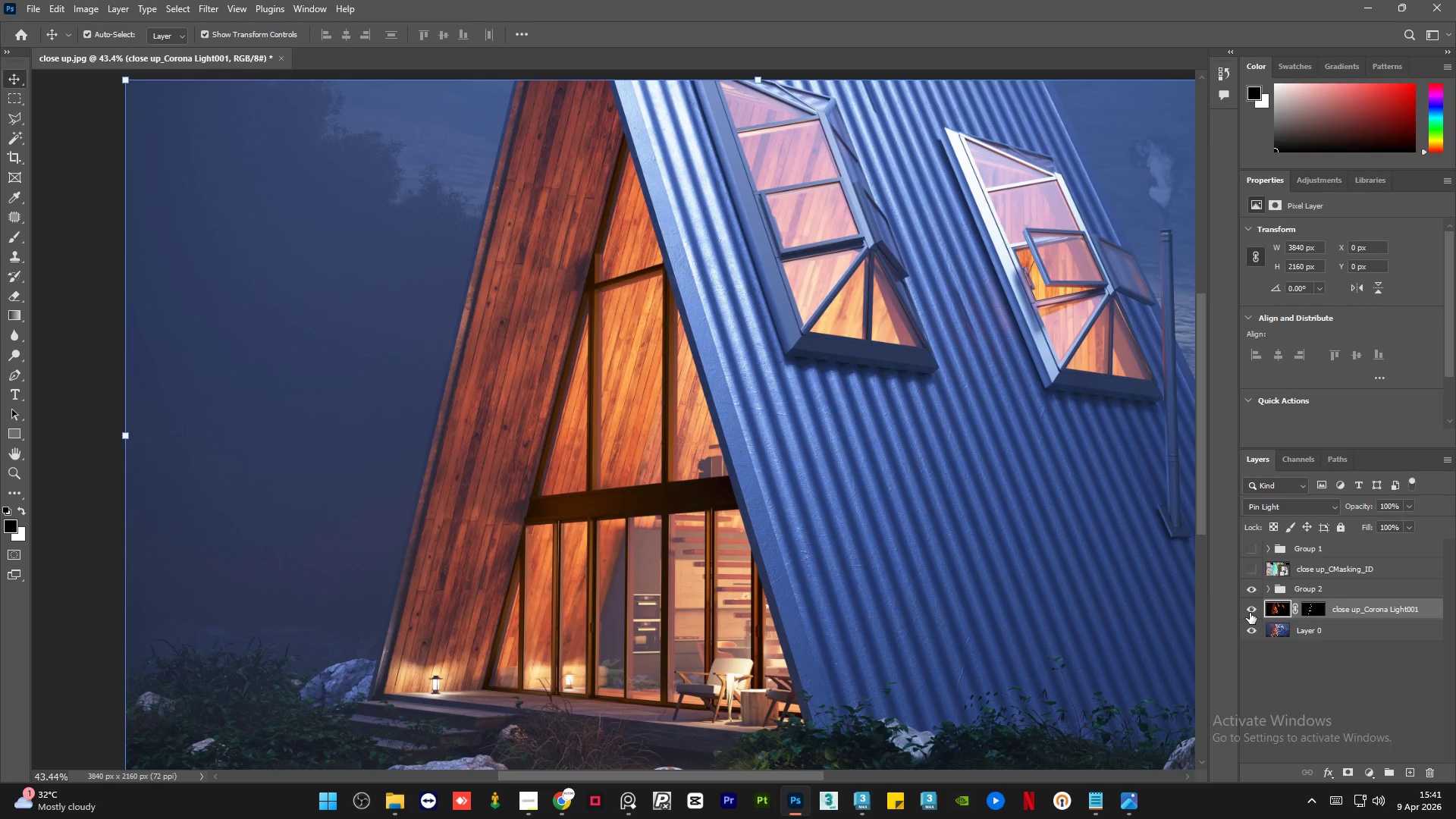 
left_click([1250, 613])
 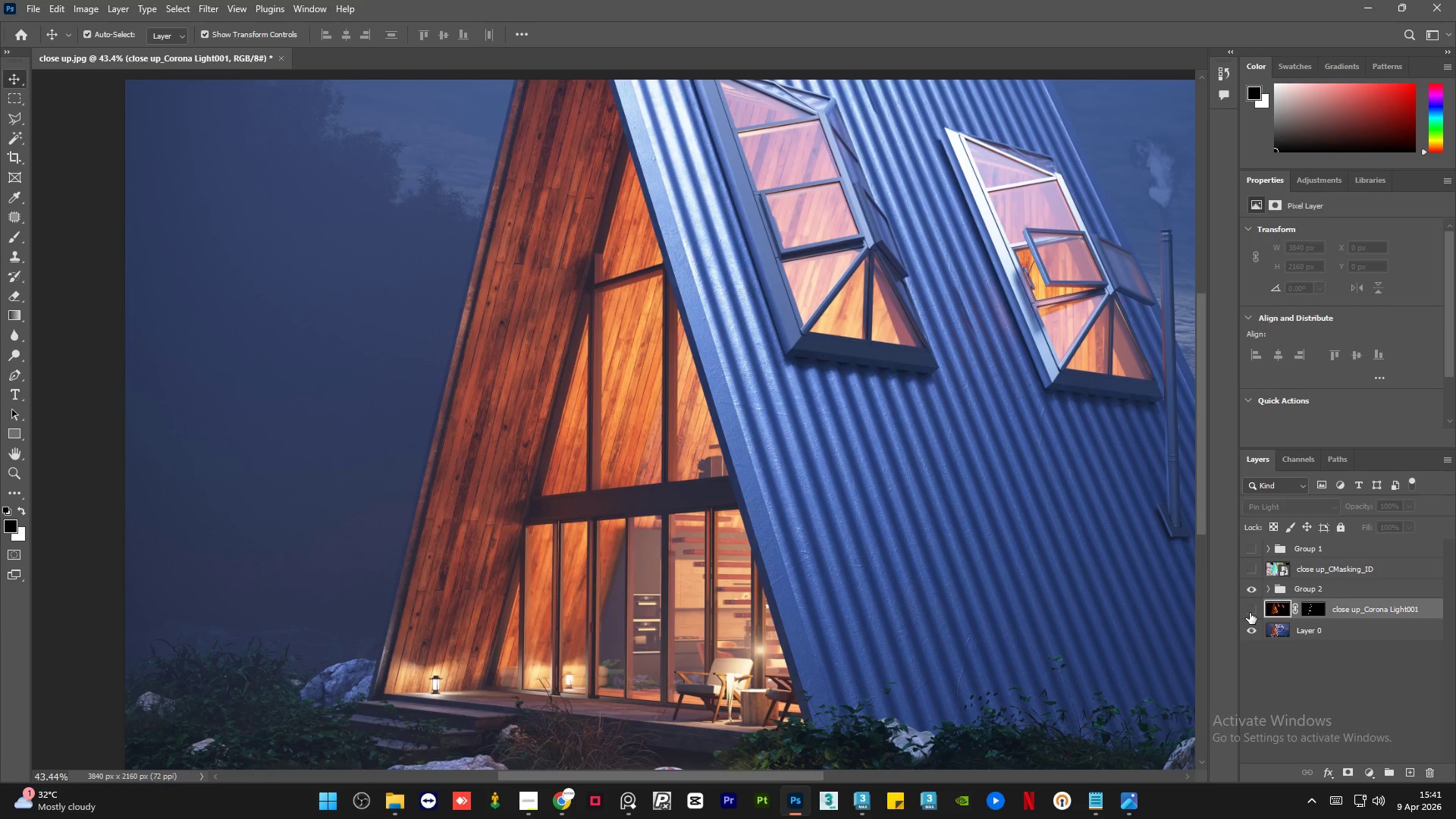 
left_click([1250, 613])
 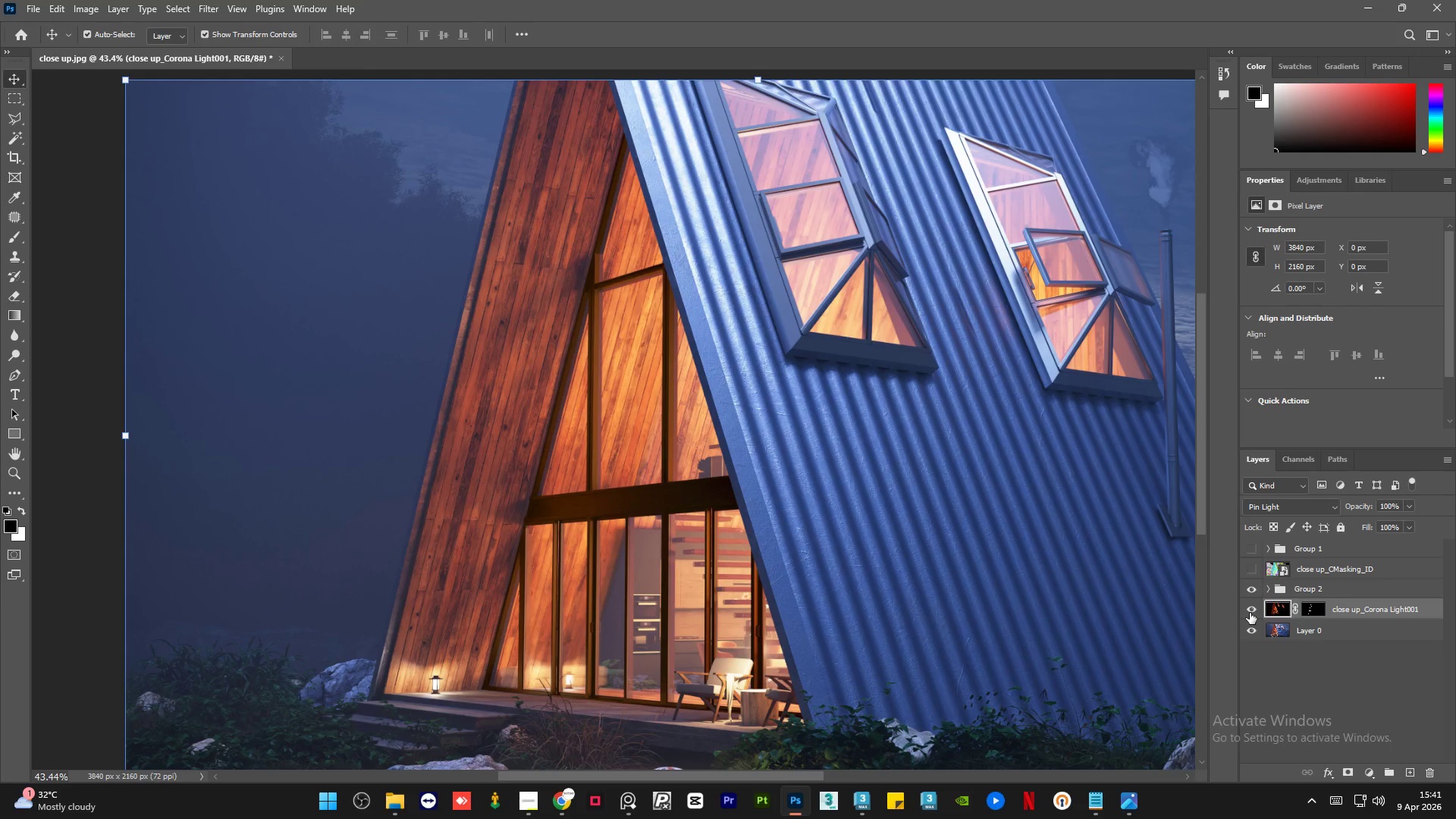 
left_click([1250, 613])
 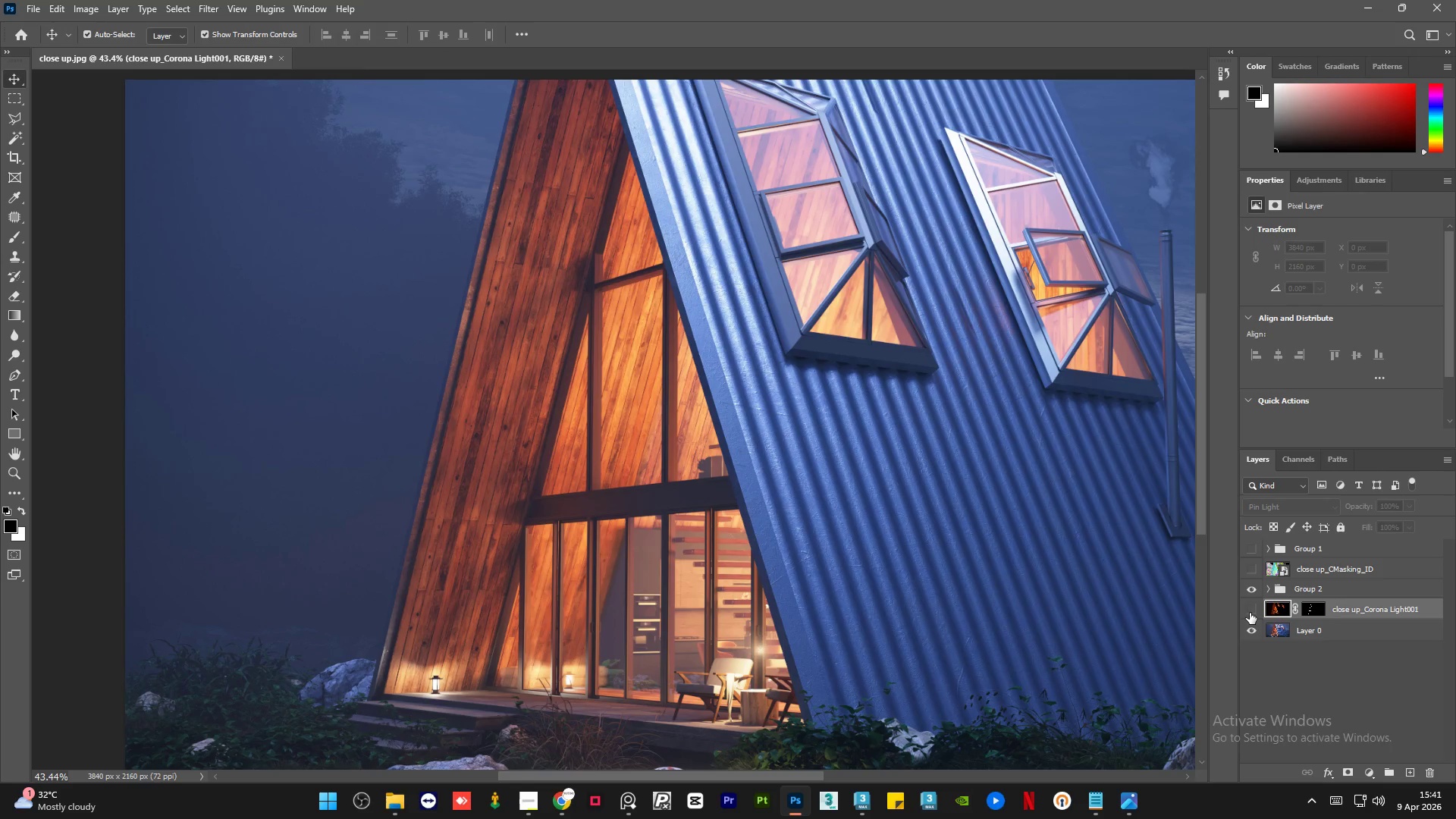 
left_click([1250, 613])
 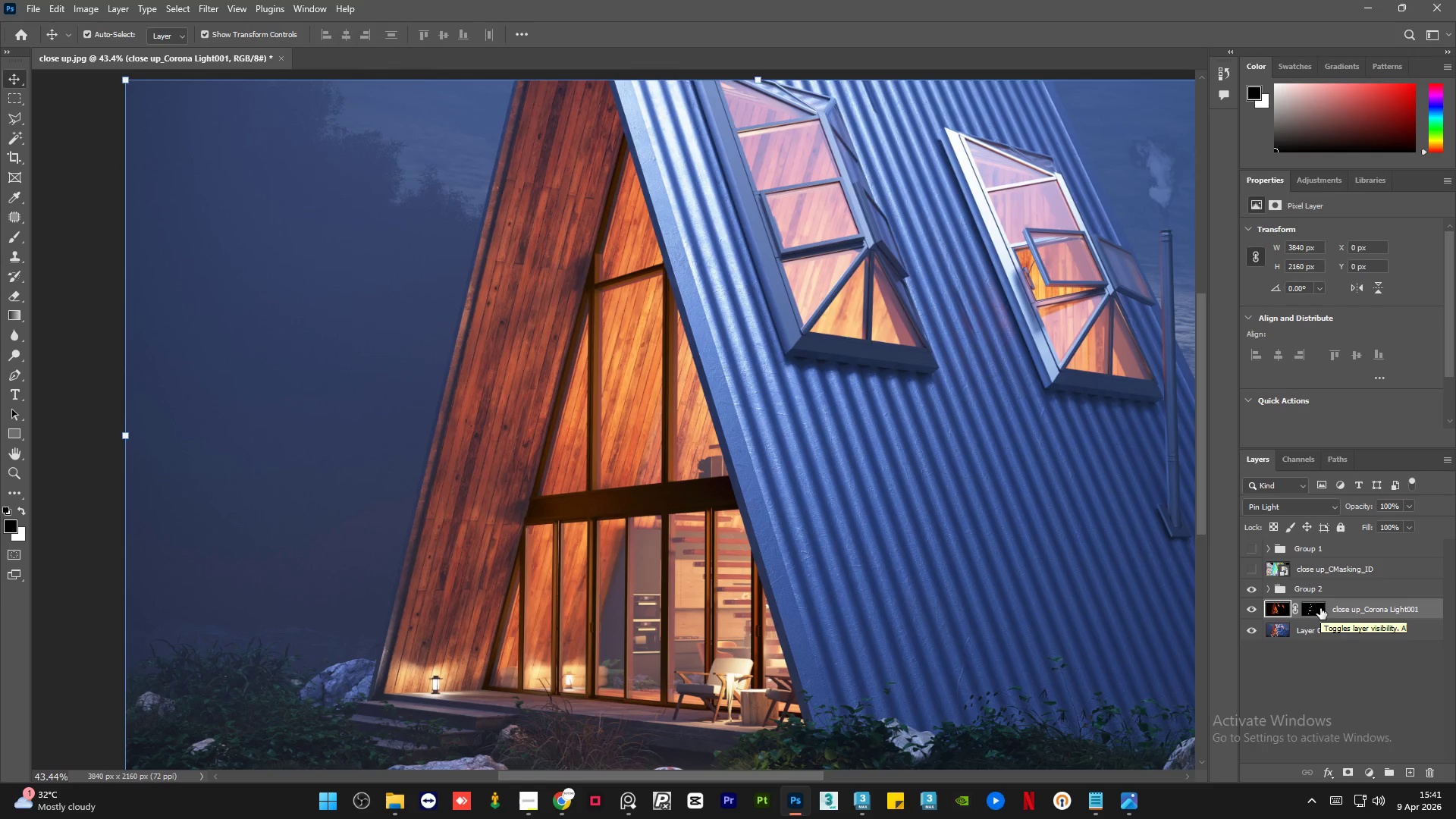 
left_click([1316, 609])
 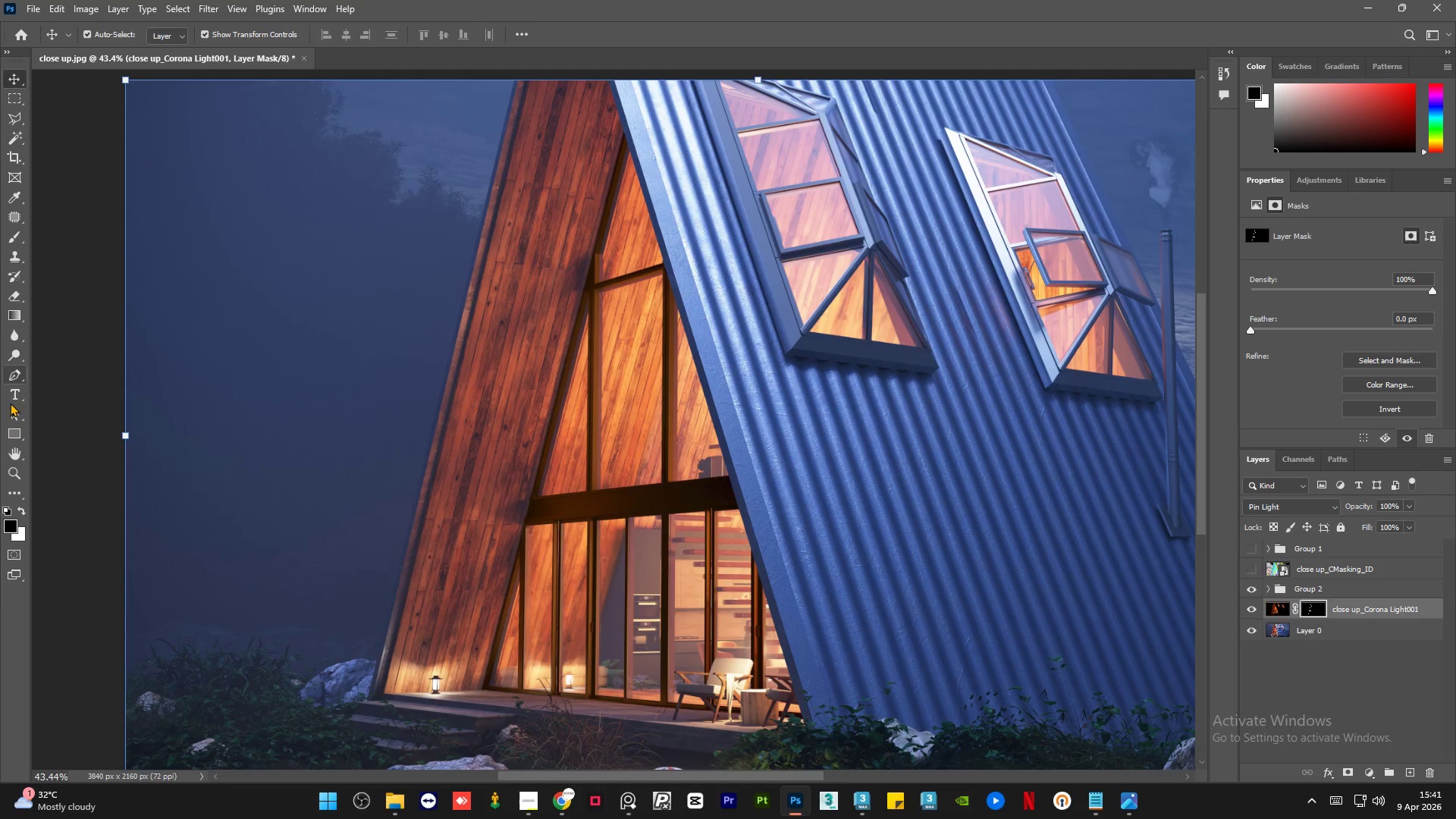 
left_click([8, 288])
 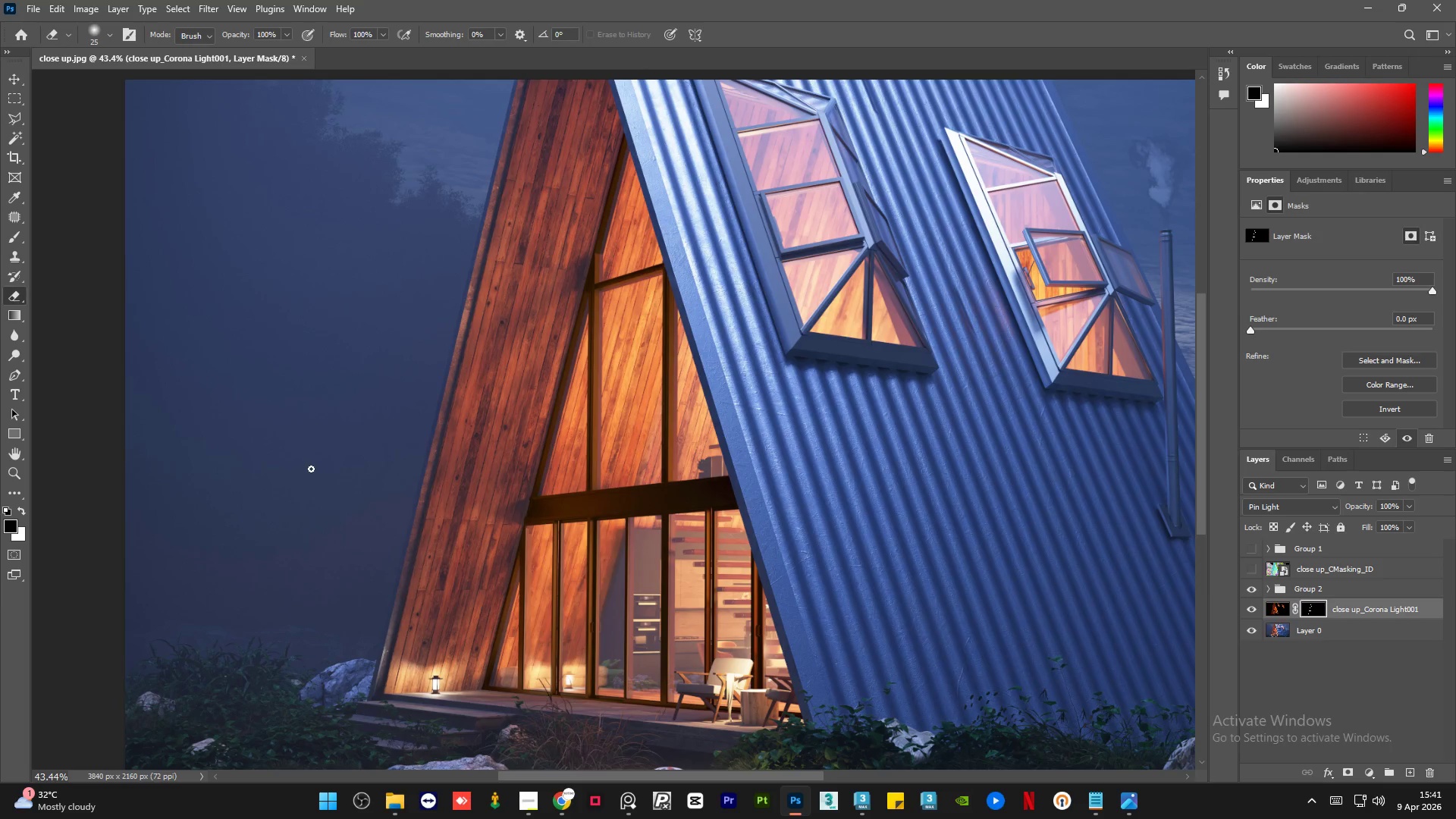 
hold_key(key=AltLeft, duration=1.25)
 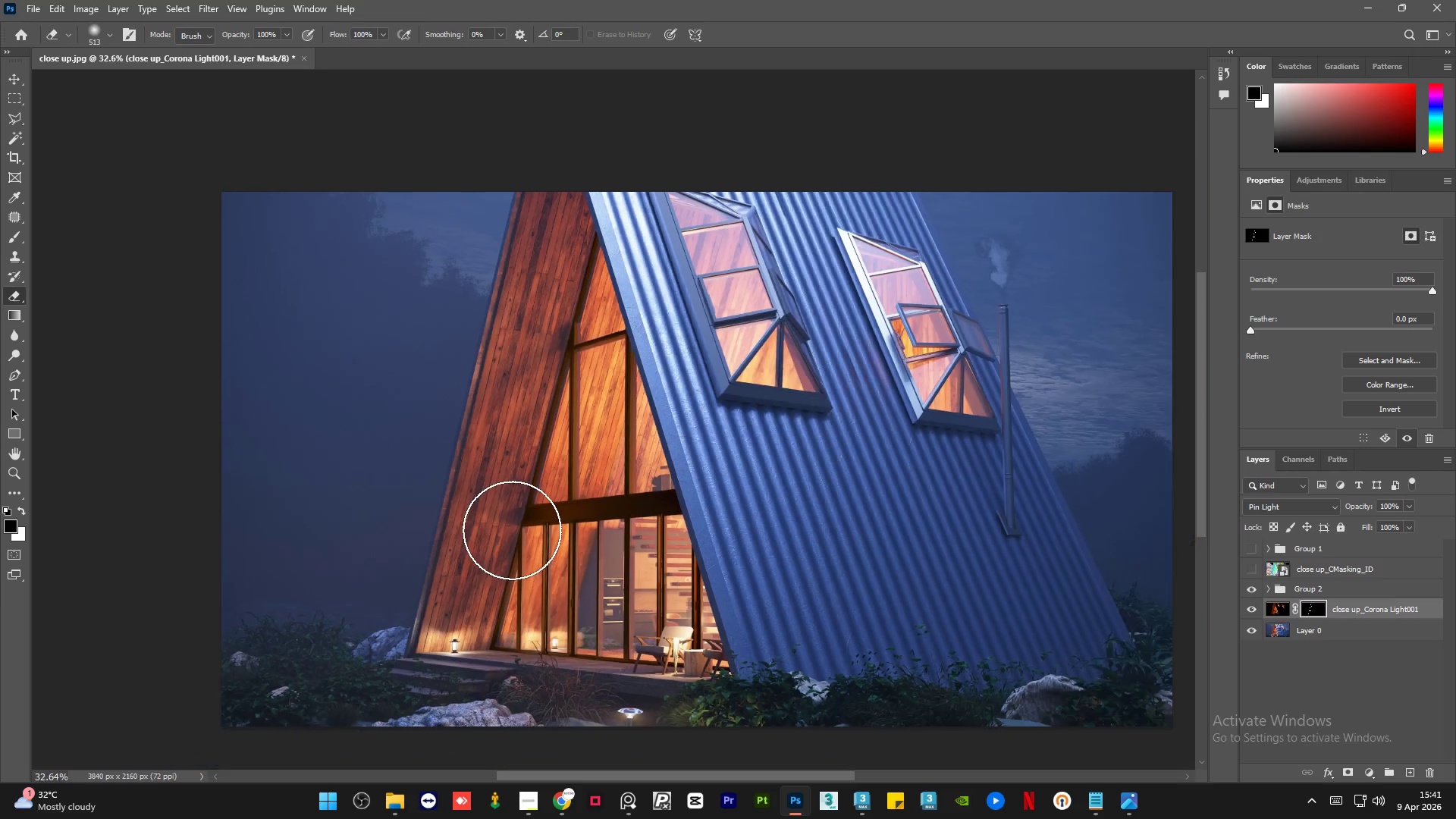 
hold_key(key=AltLeft, duration=0.61)
 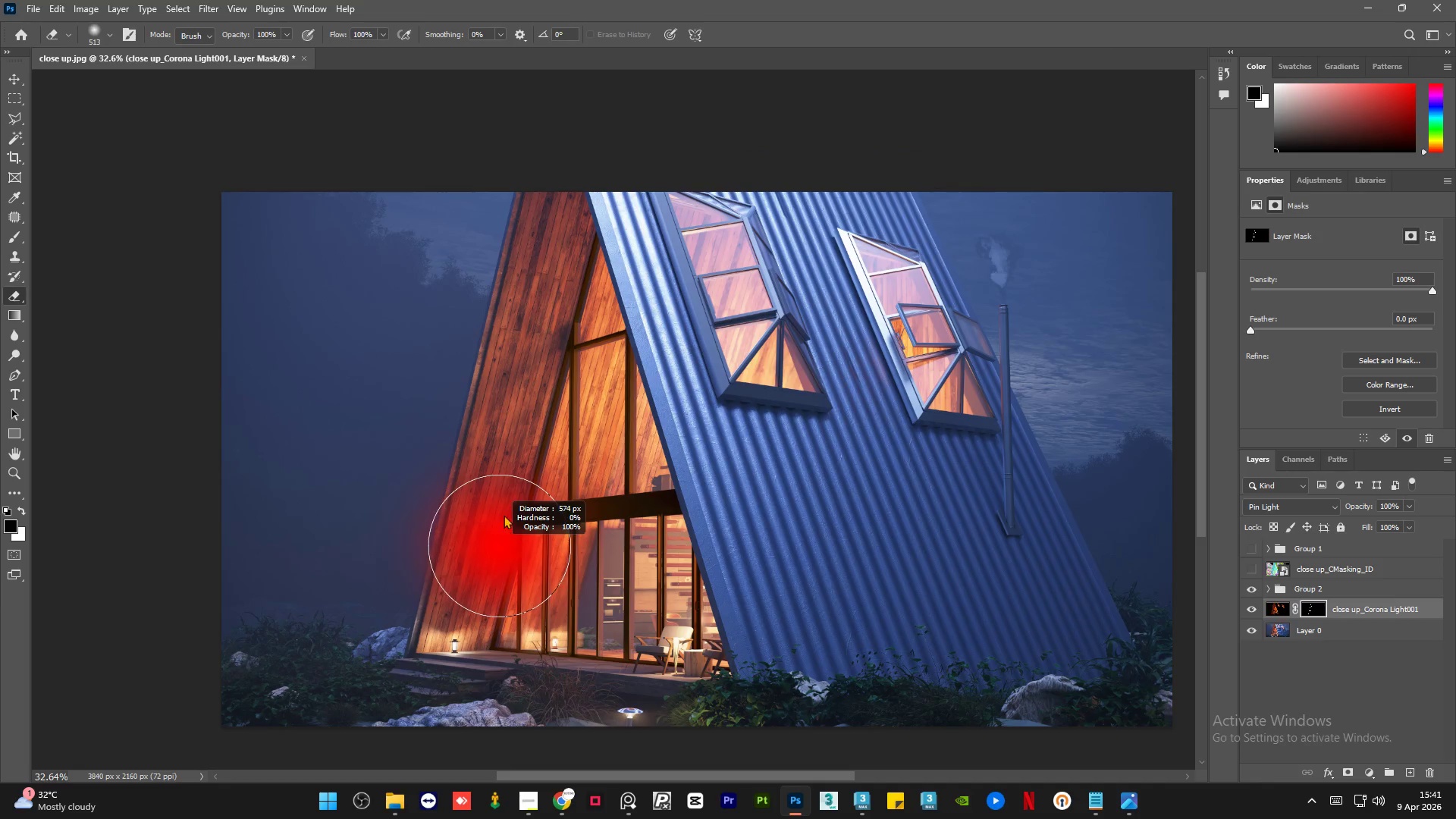 
hold_key(key=AltLeft, duration=0.55)
 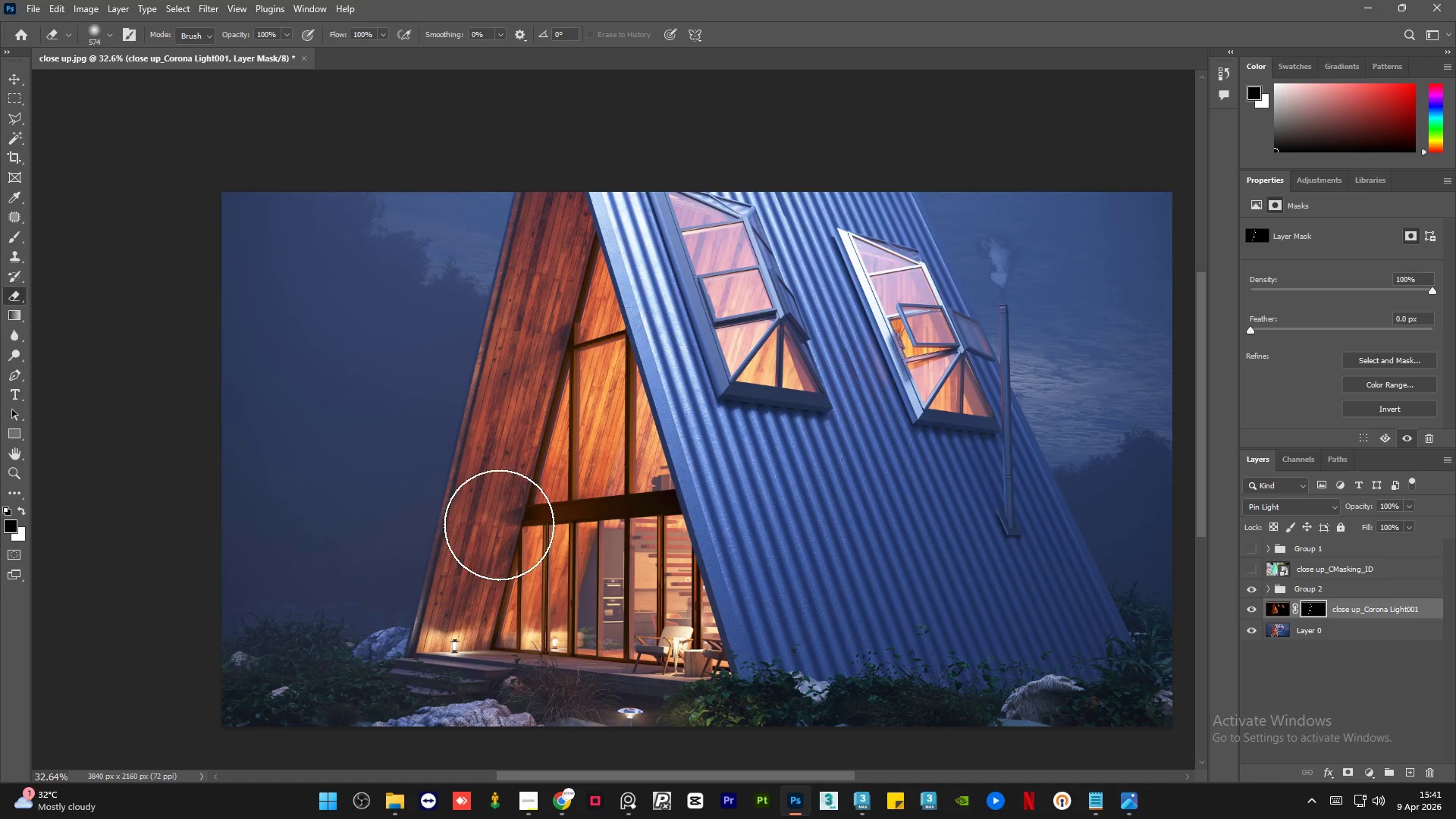 
scroll: coordinate [512, 530], scroll_direction: down, amount: 3.0
 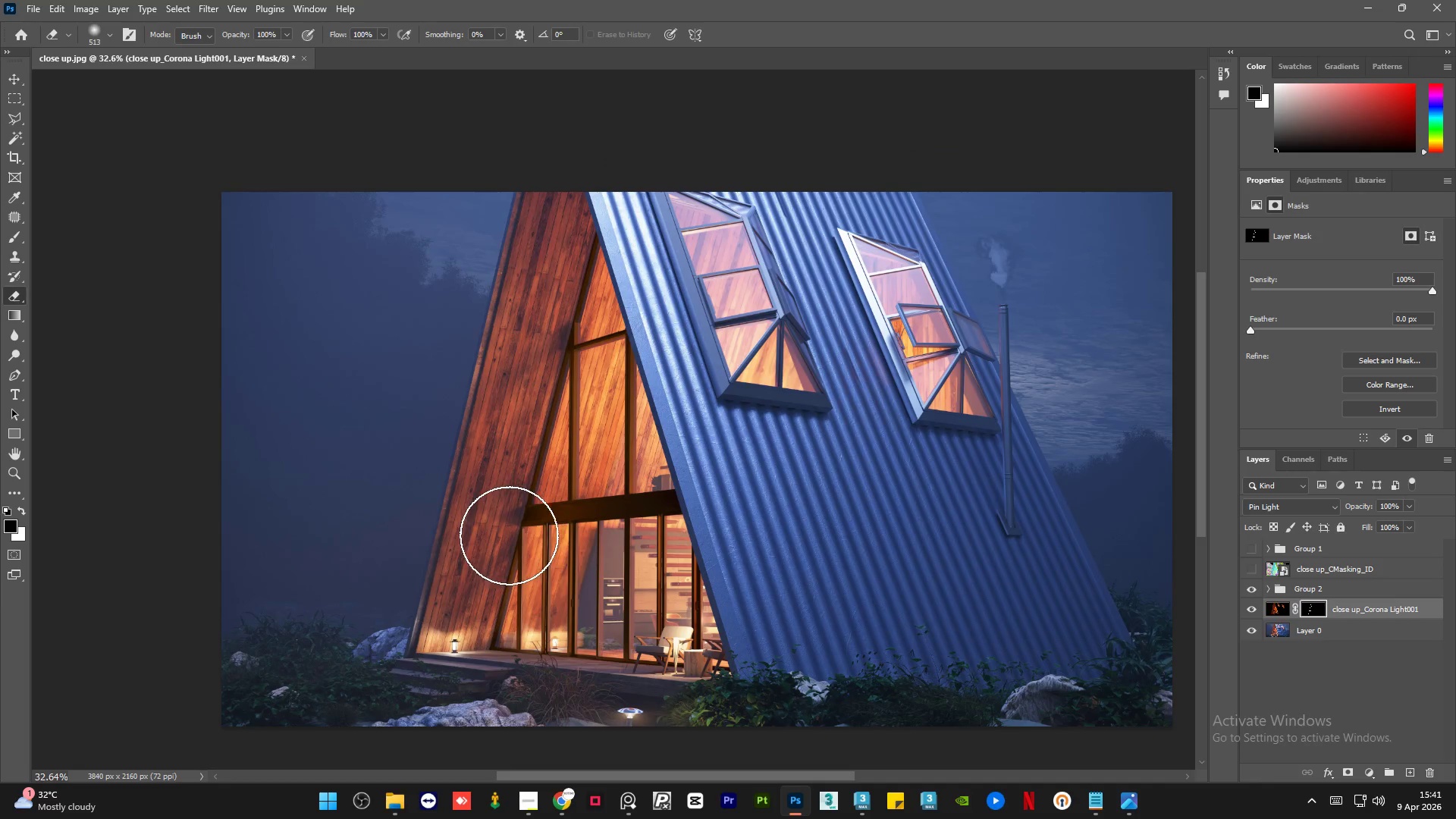 
left_click_drag(start_coordinate=[499, 526], to_coordinate=[564, 450])
 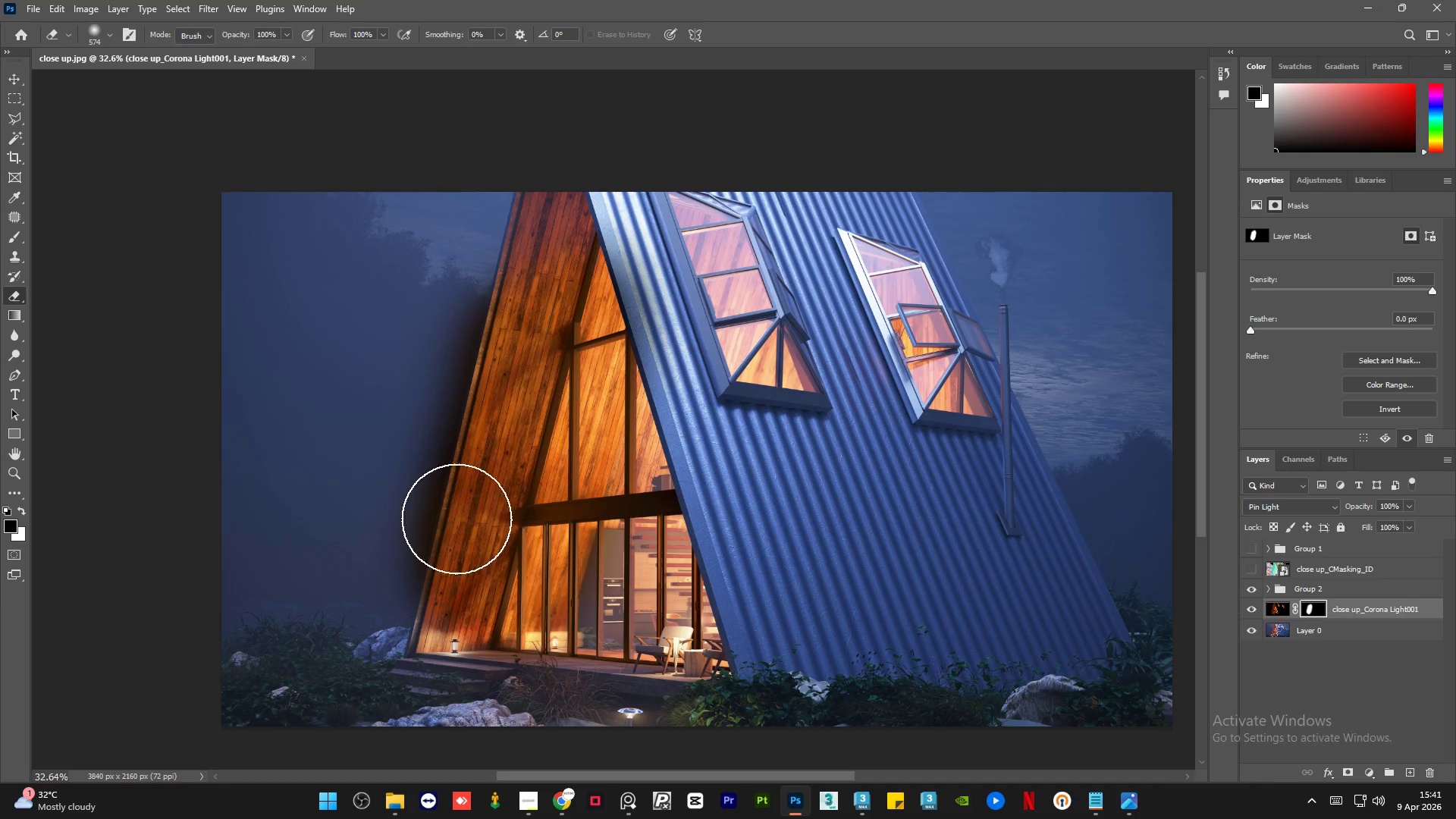 
key(Control+Z)
 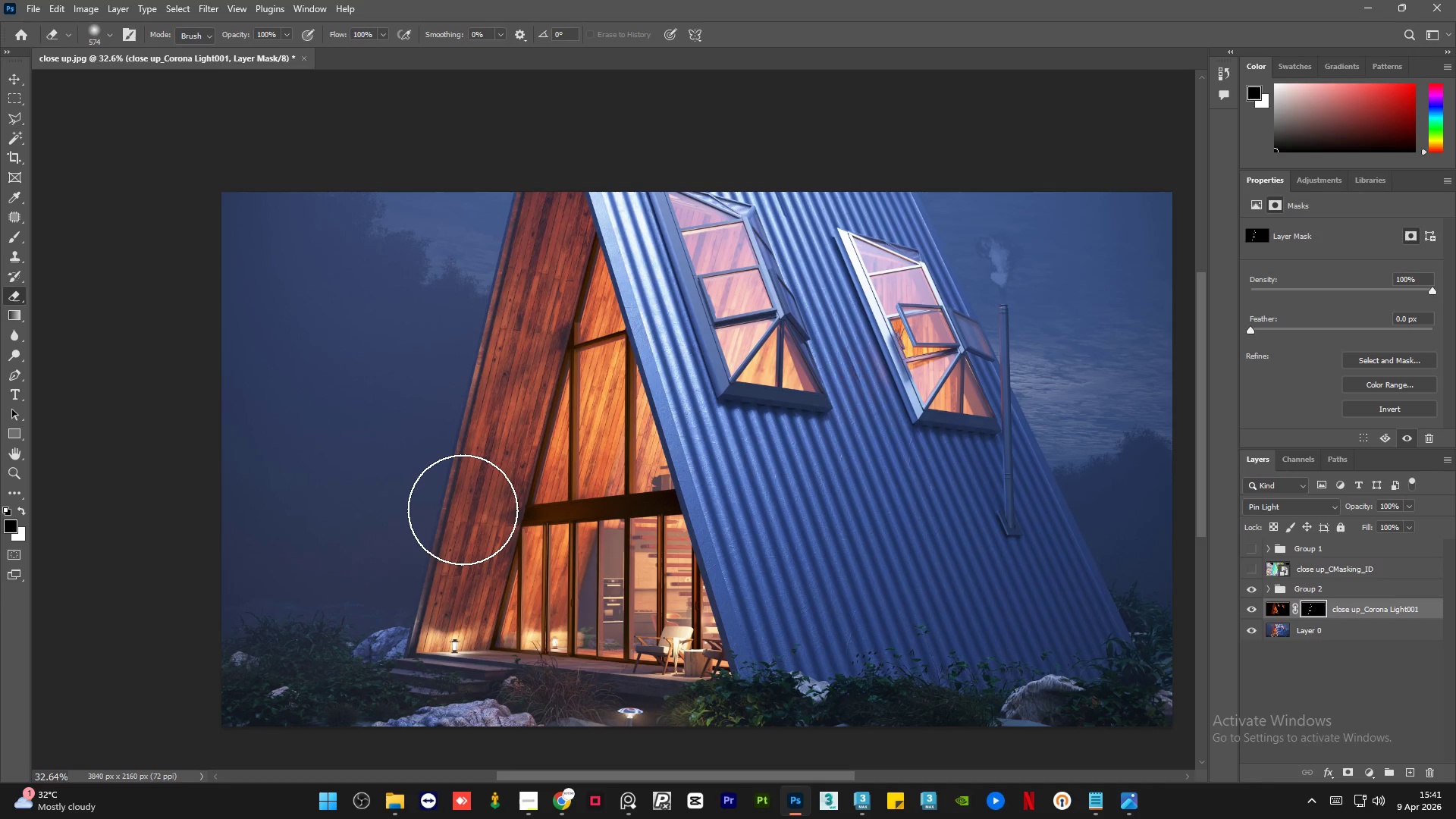 
key(X)
 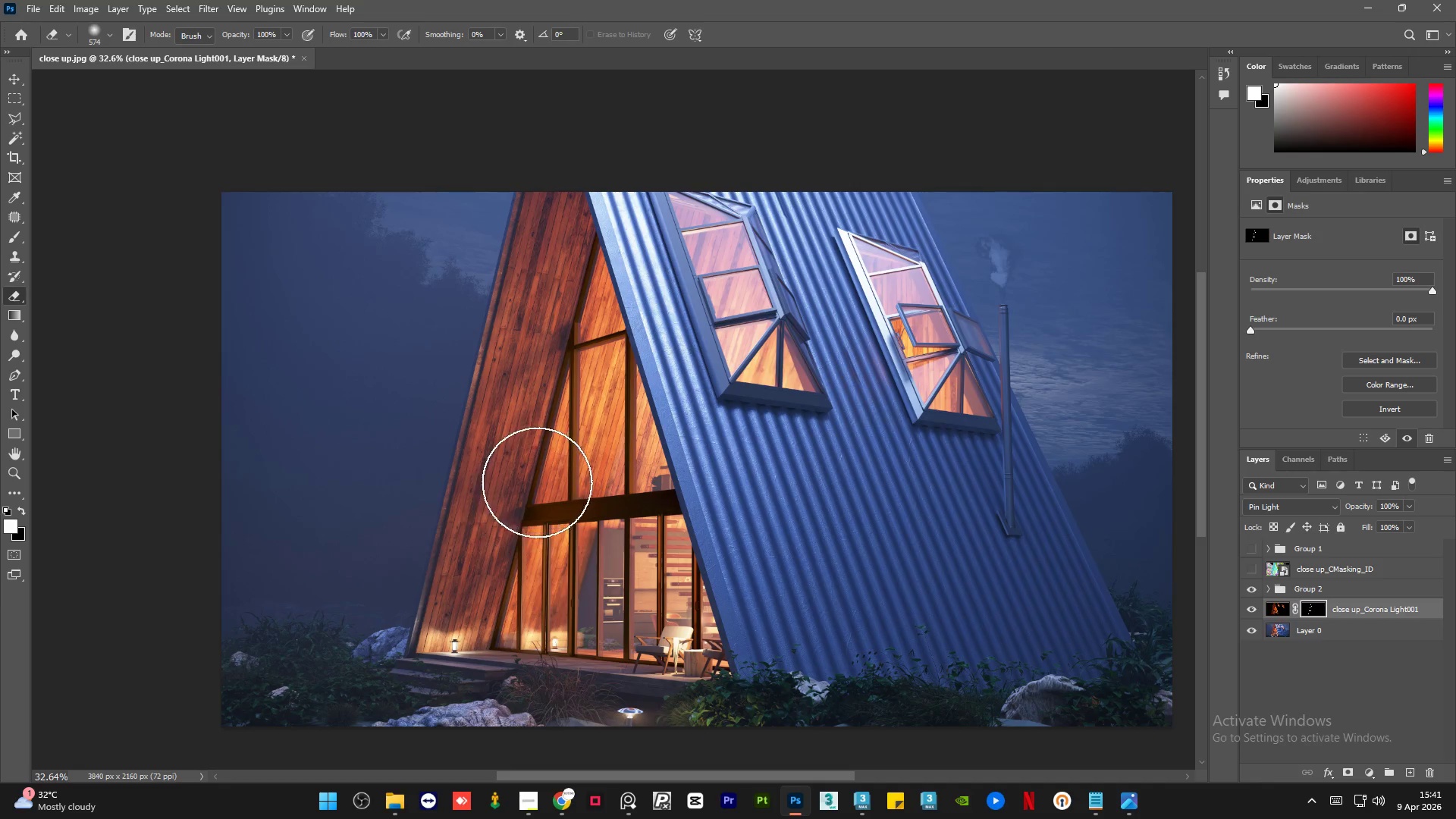 
left_click_drag(start_coordinate=[534, 493], to_coordinate=[591, 518])
 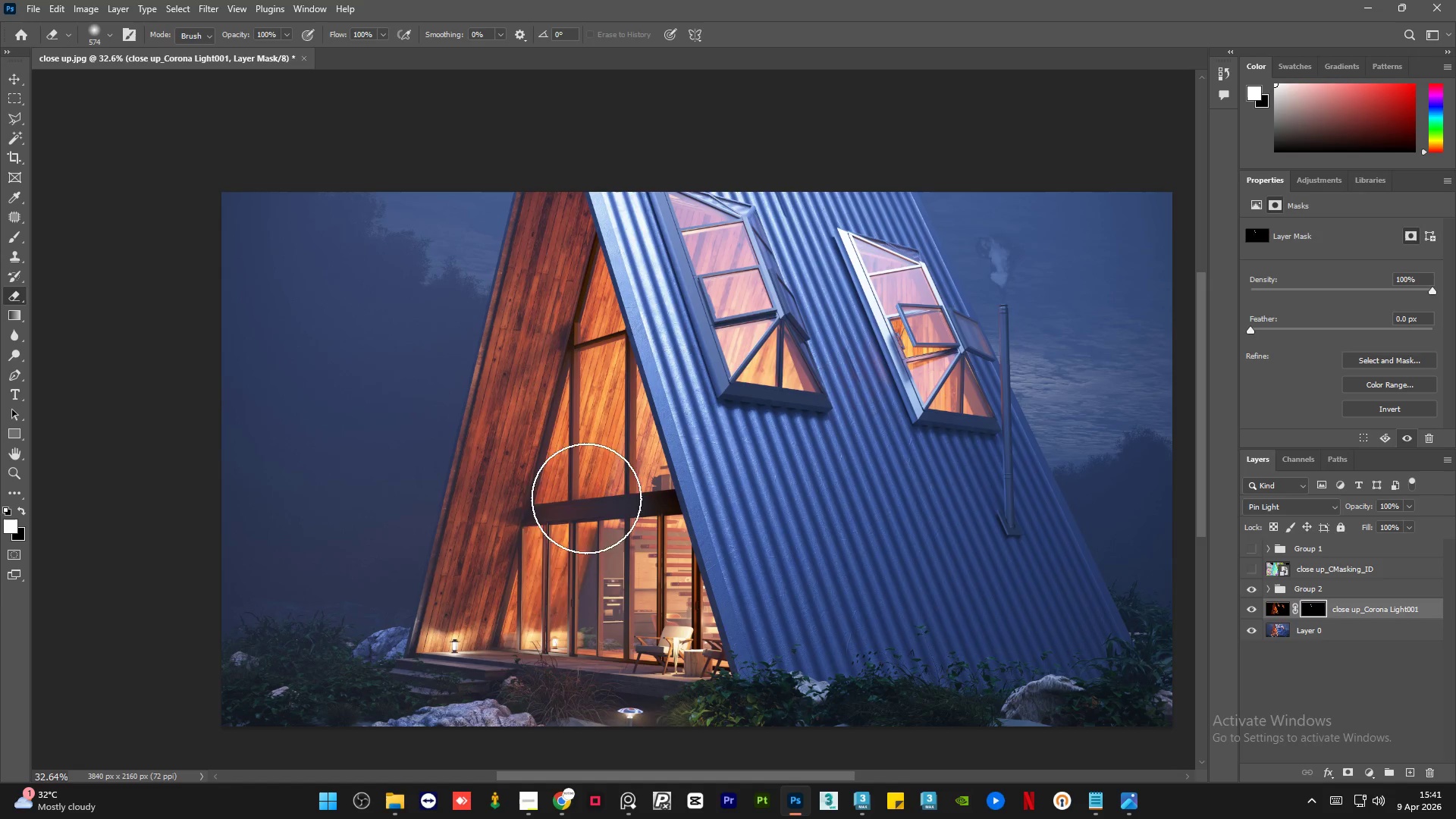 
key(Alt+AltLeft)
 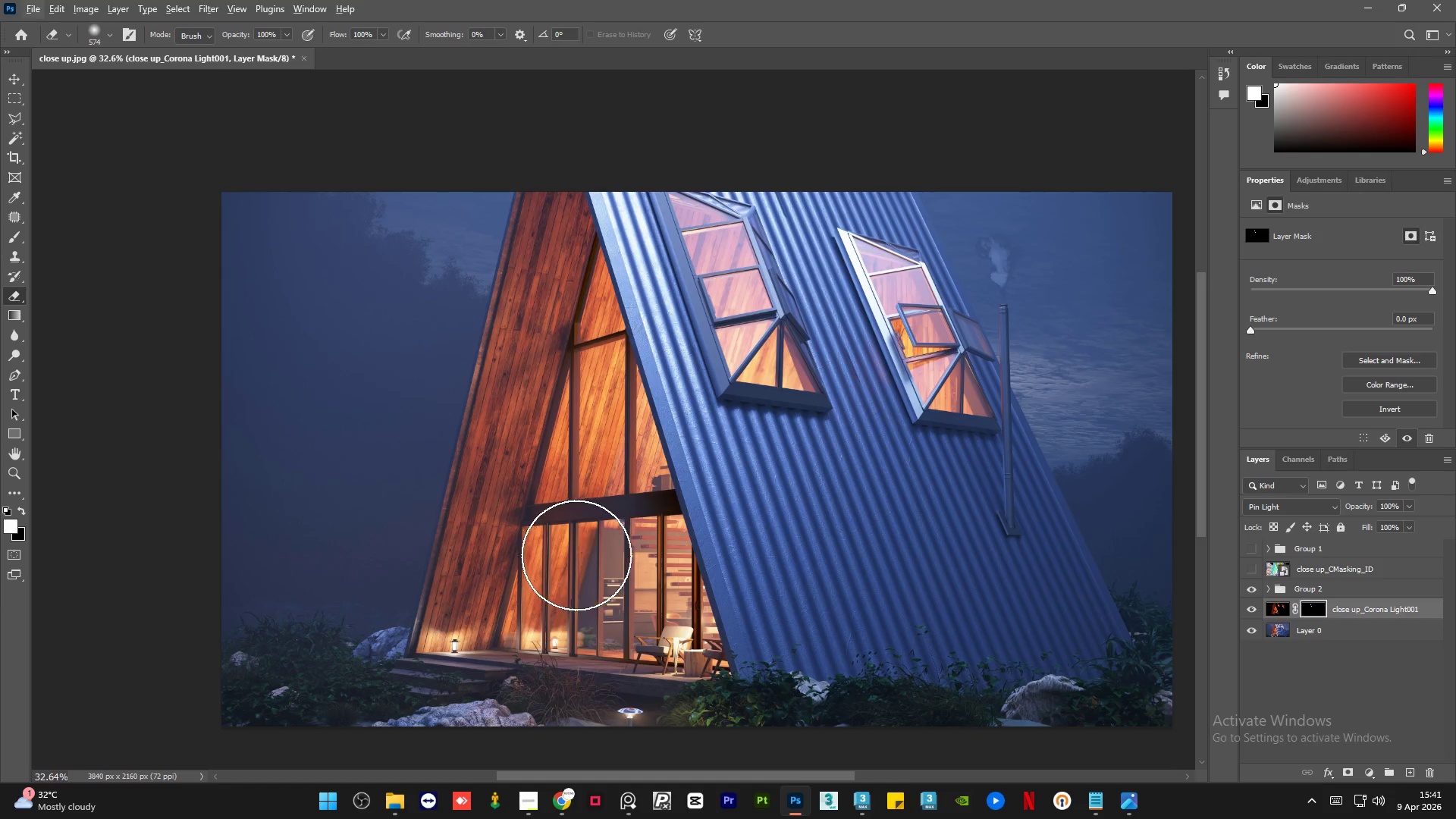 
left_click_drag(start_coordinate=[577, 536], to_coordinate=[647, 458])
 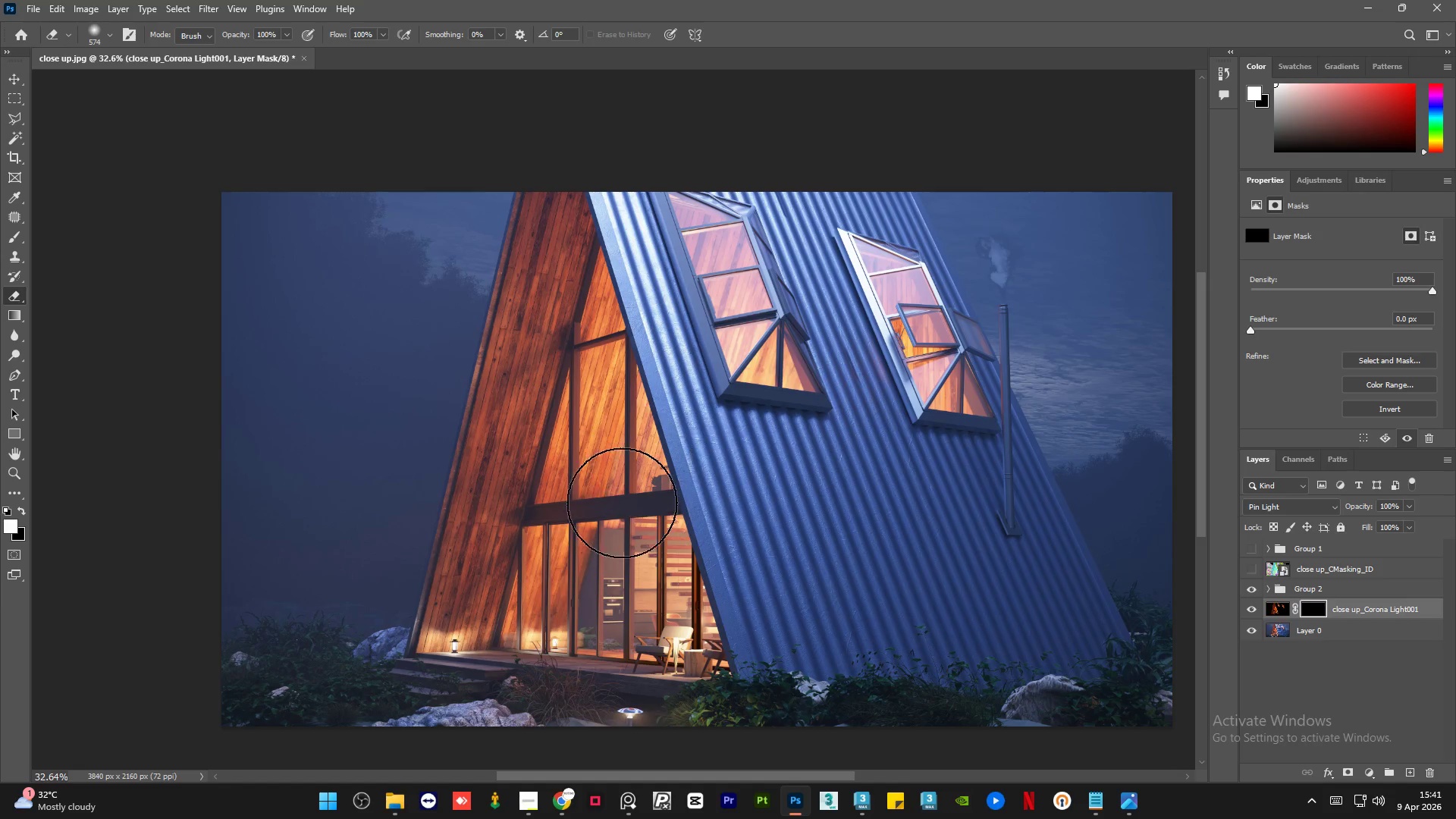 
hold_key(key=AltLeft, duration=0.52)
 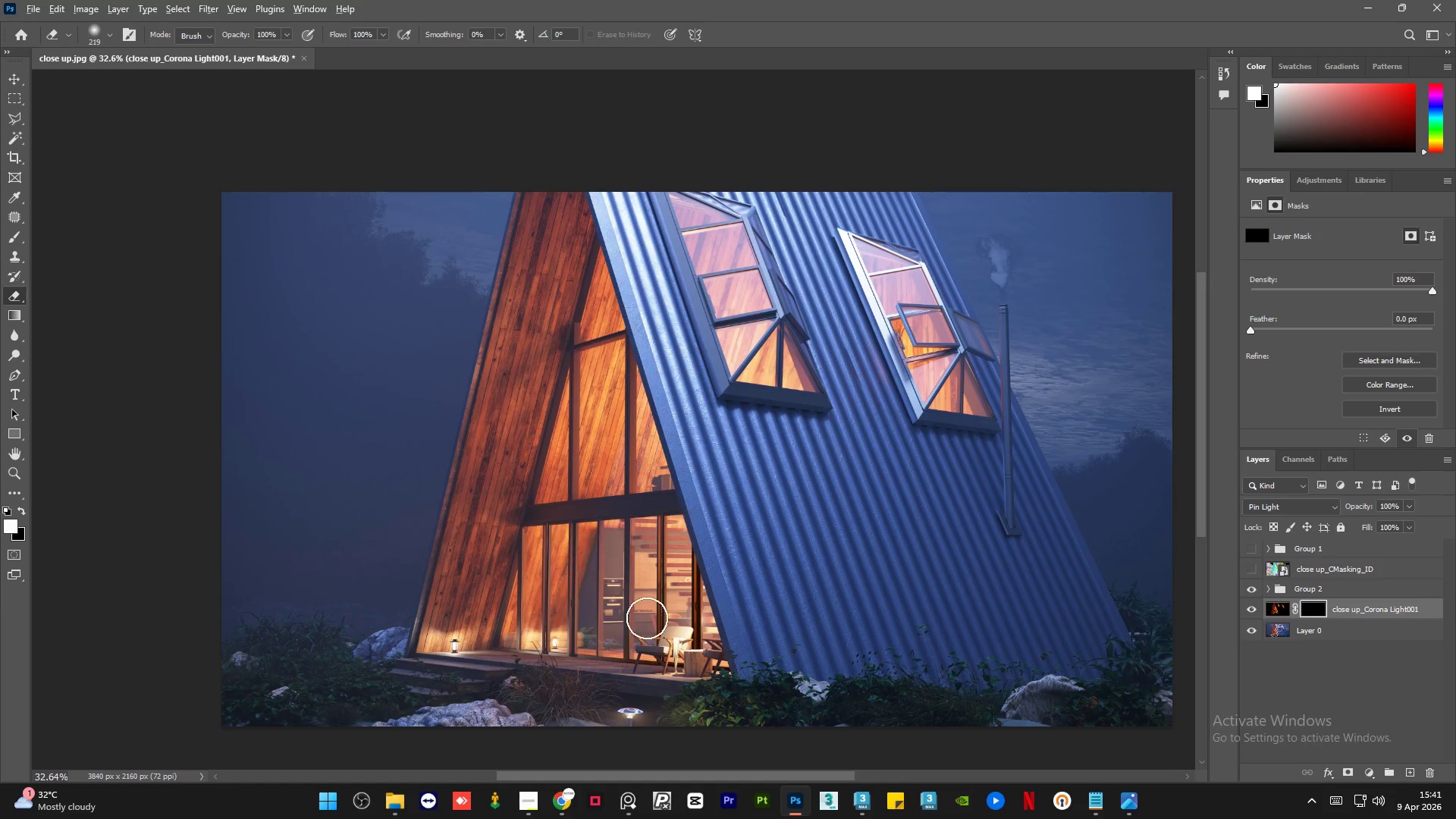 
hold_key(key=AltLeft, duration=0.53)
 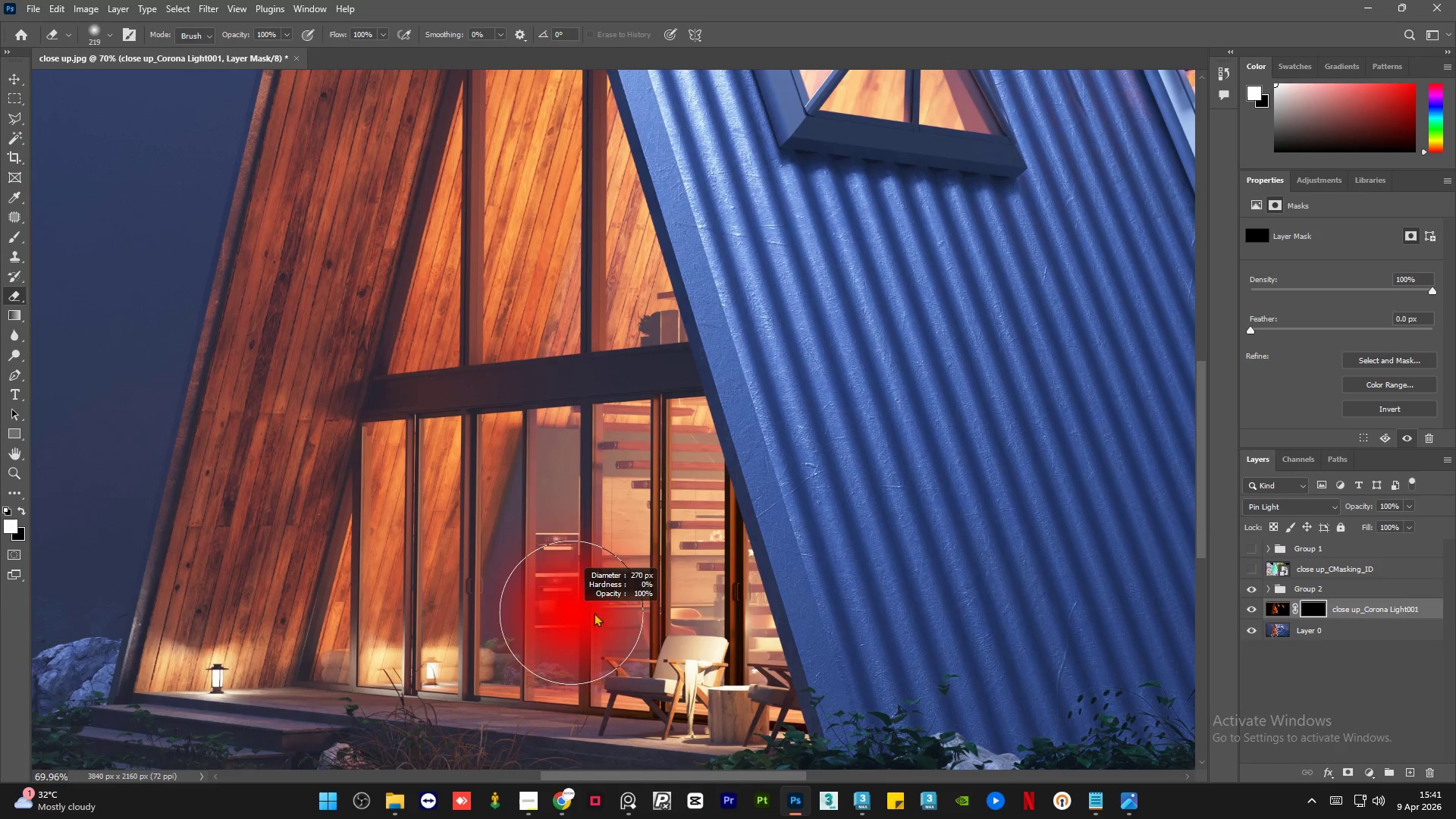 
hold_key(key=AltLeft, duration=0.42)
 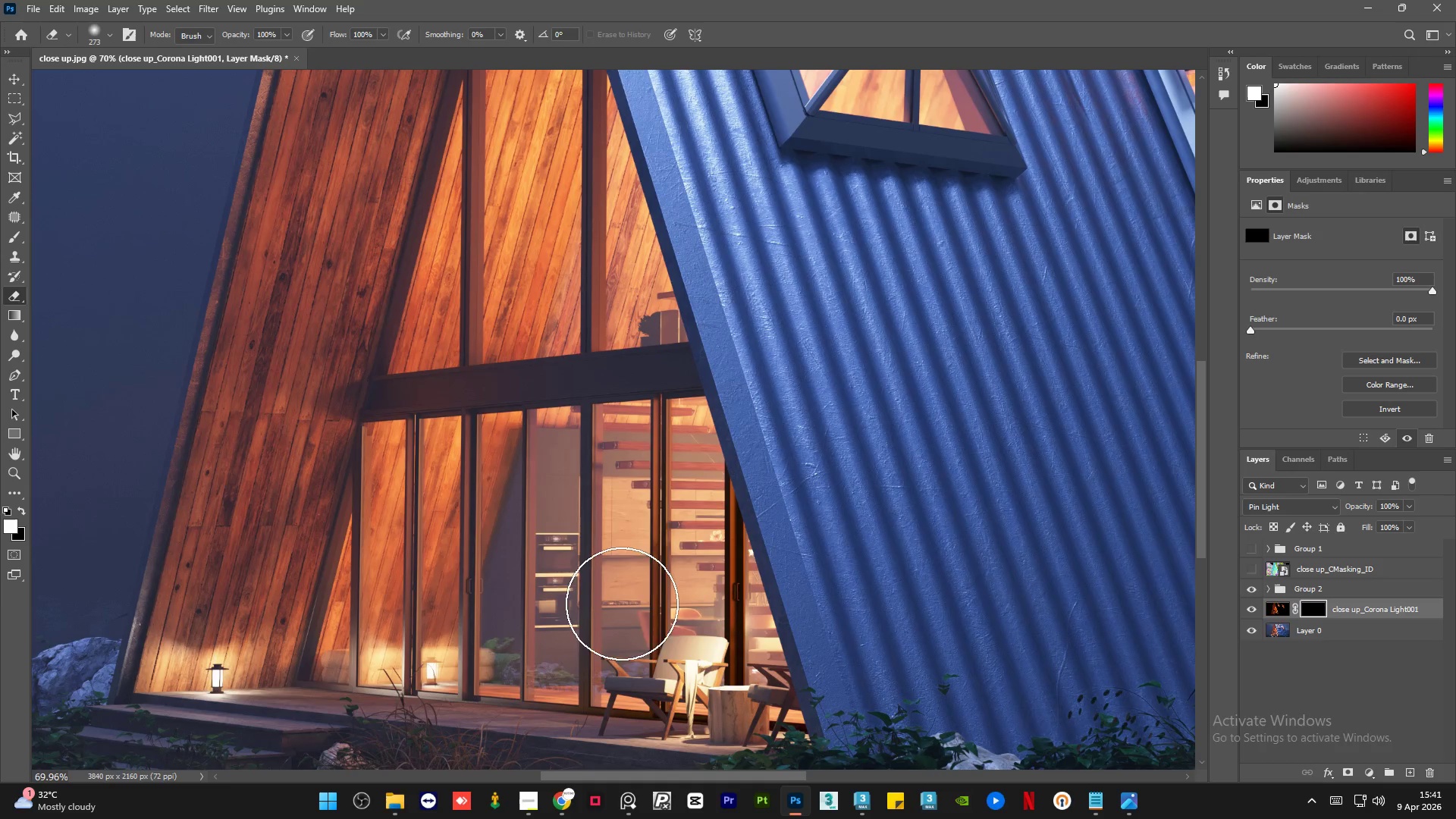 
scroll: coordinate [676, 641], scroll_direction: up, amount: 9.0
 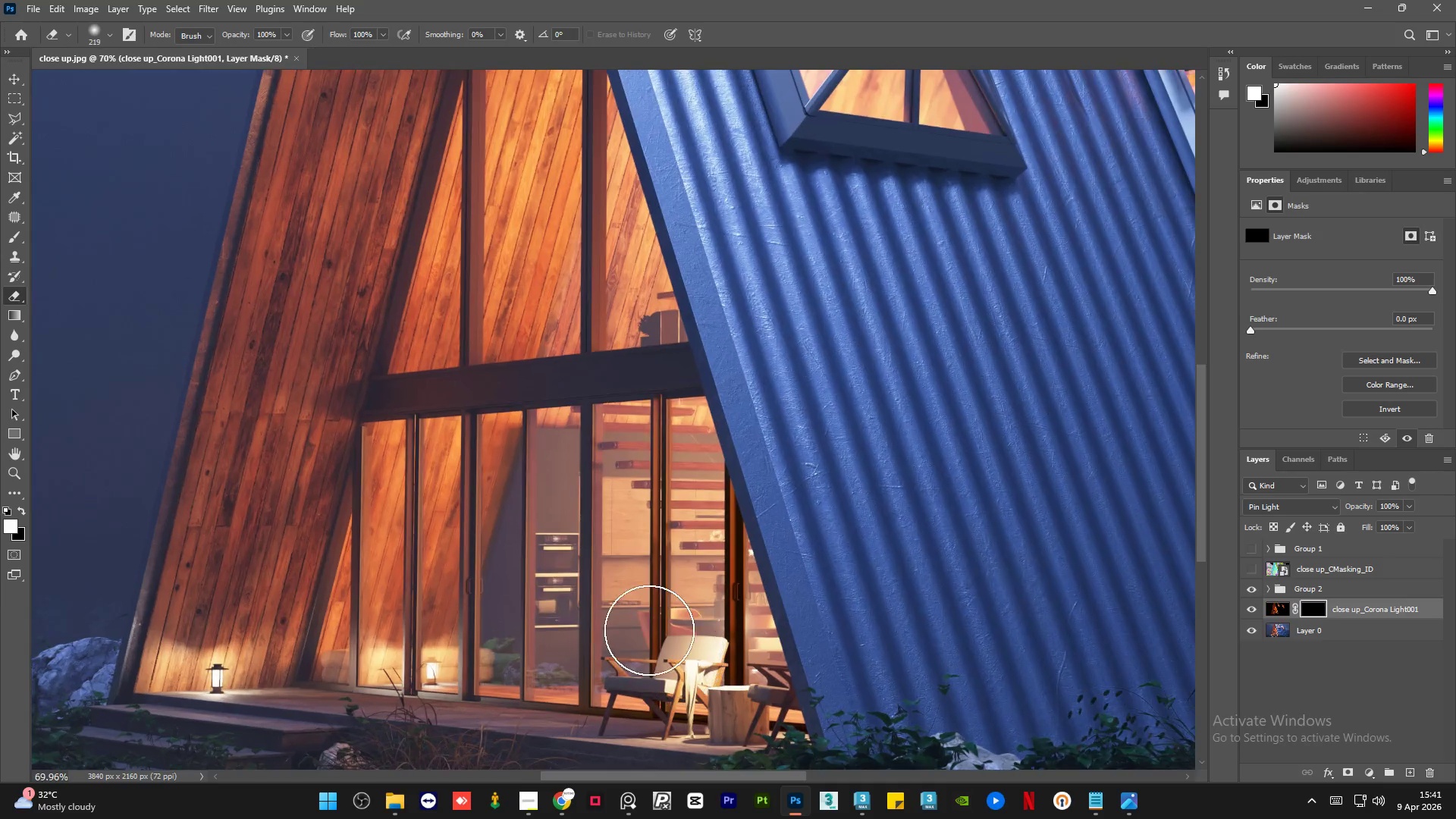 
left_click_drag(start_coordinate=[648, 529], to_coordinate=[974, 391])
 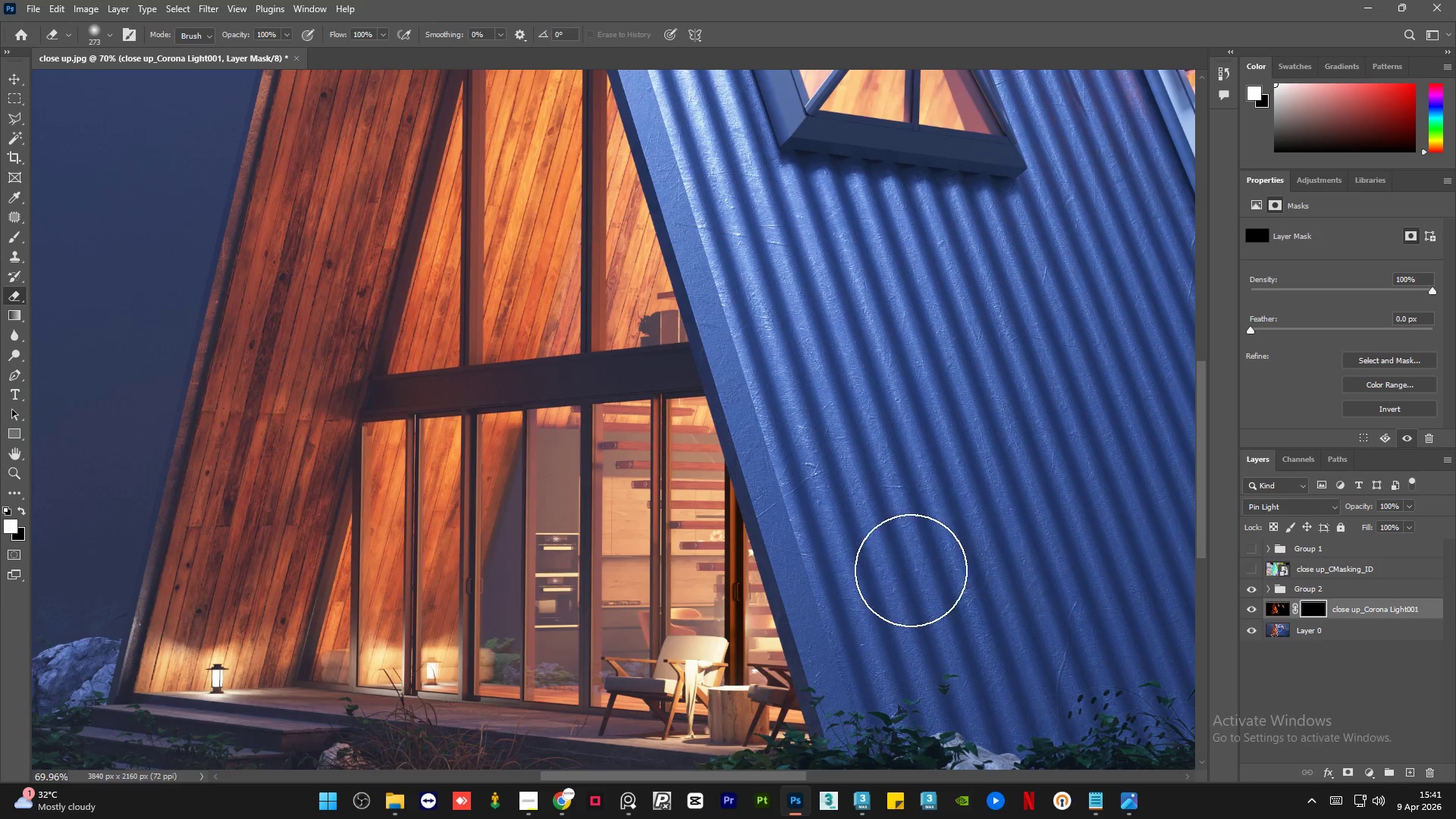 
left_click_drag(start_coordinate=[911, 560], to_coordinate=[723, 422])
 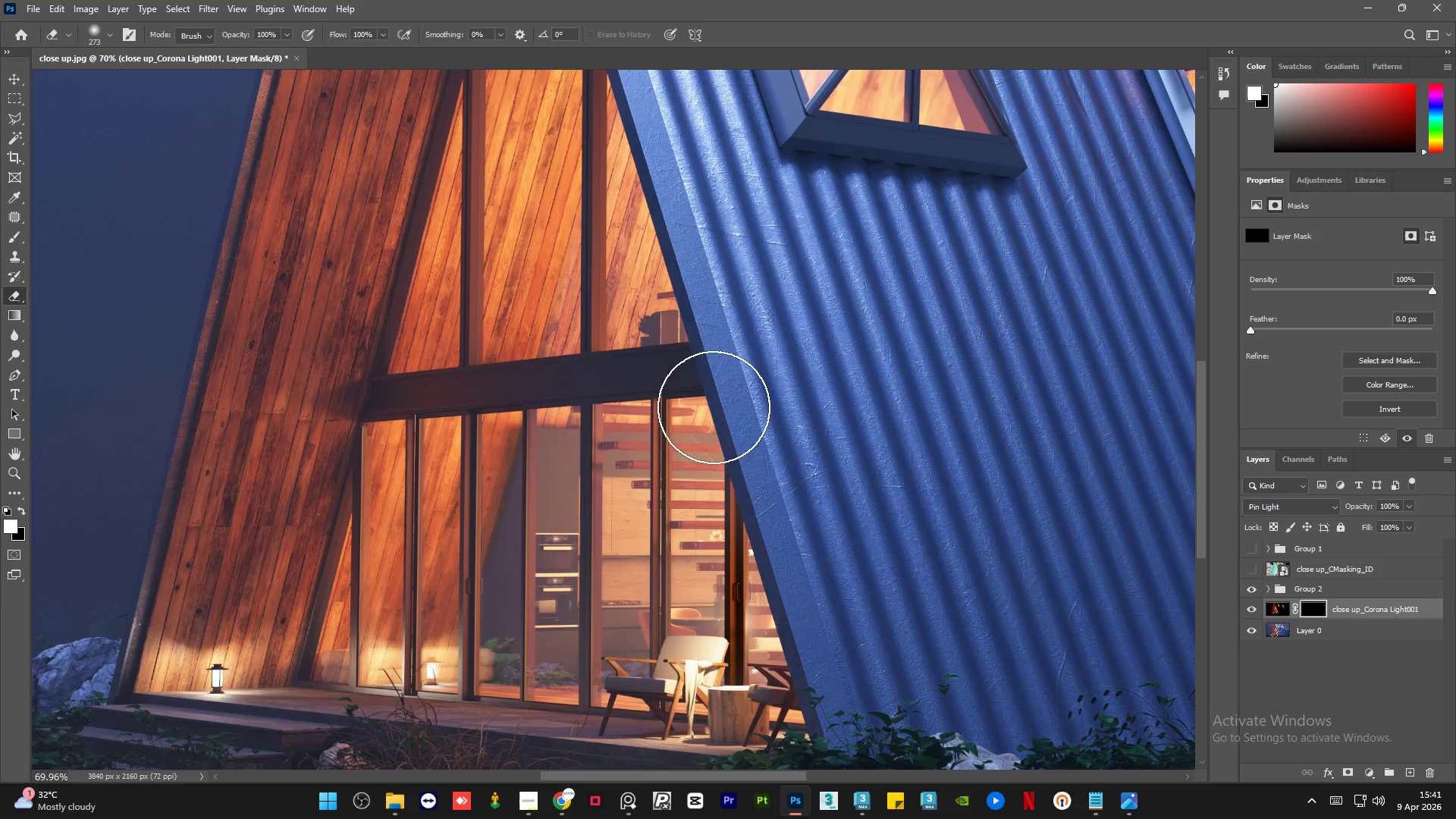 
hold_key(key=AltLeft, duration=1.0)
 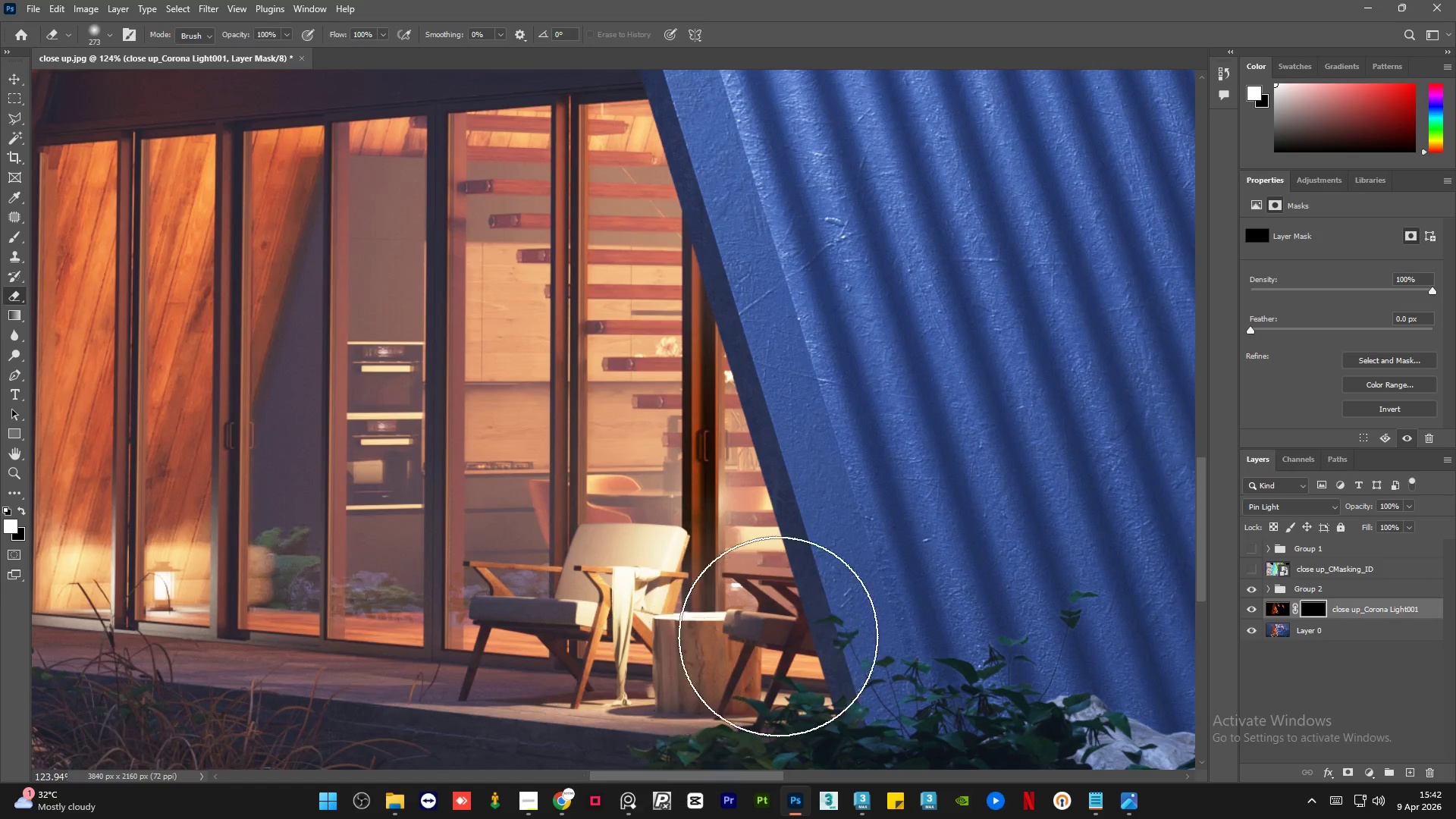 
left_click_drag(start_coordinate=[795, 657], to_coordinate=[632, 715])
 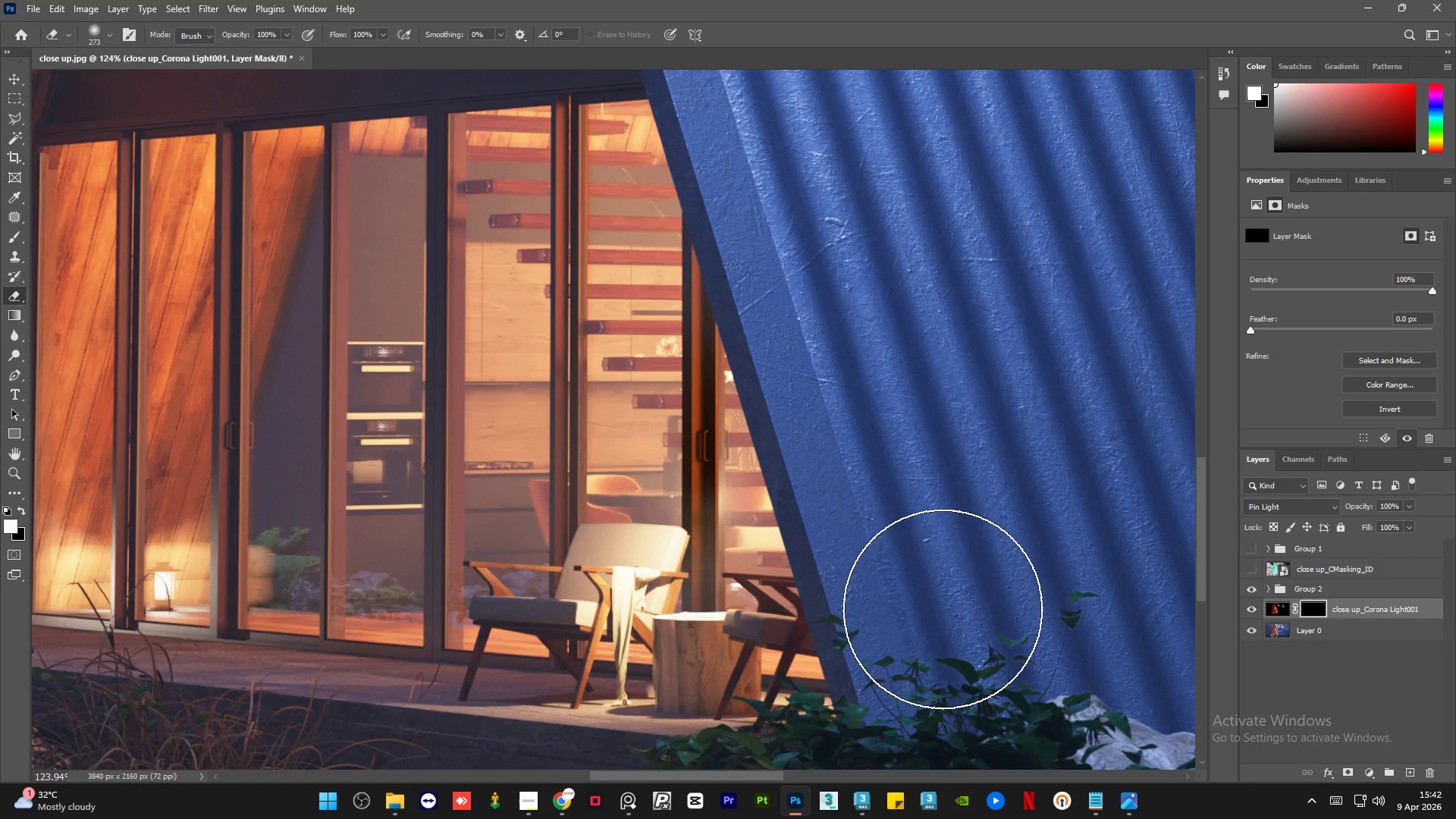 
scroll: coordinate [777, 635], scroll_direction: up, amount: 6.0
 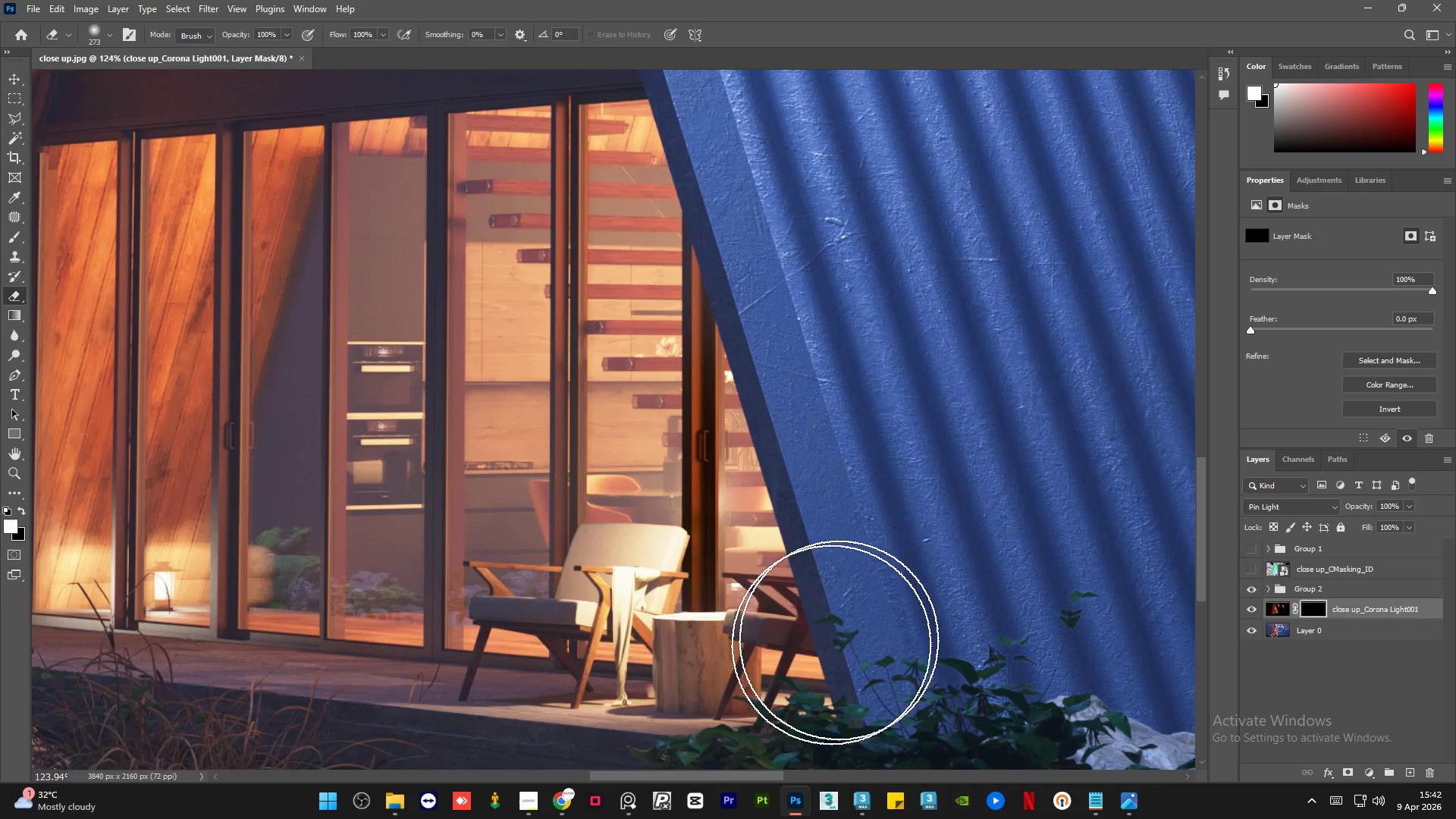 
left_click_drag(start_coordinate=[888, 628], to_coordinate=[730, 681])
 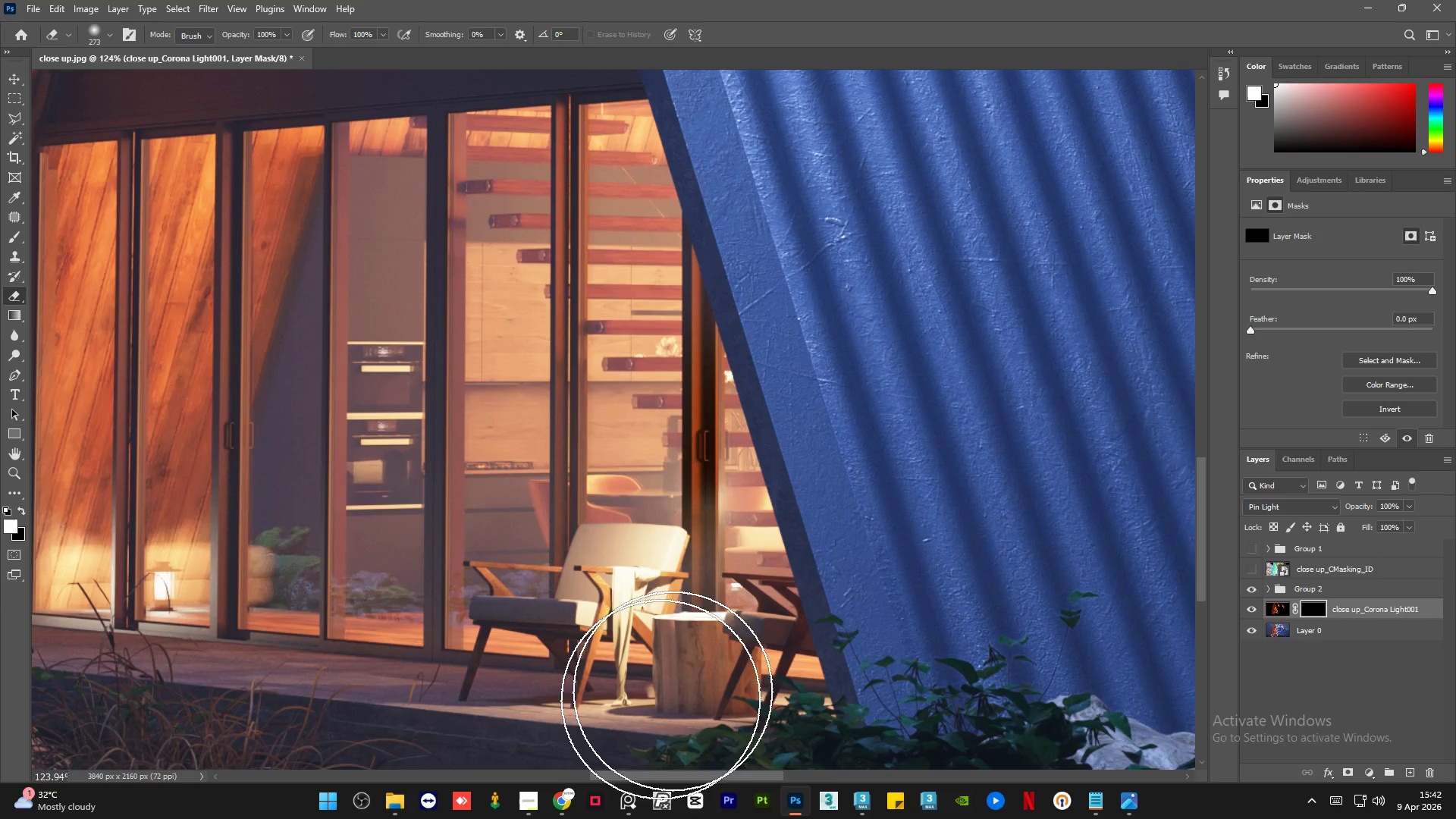 
hold_key(key=AltLeft, duration=0.61)
 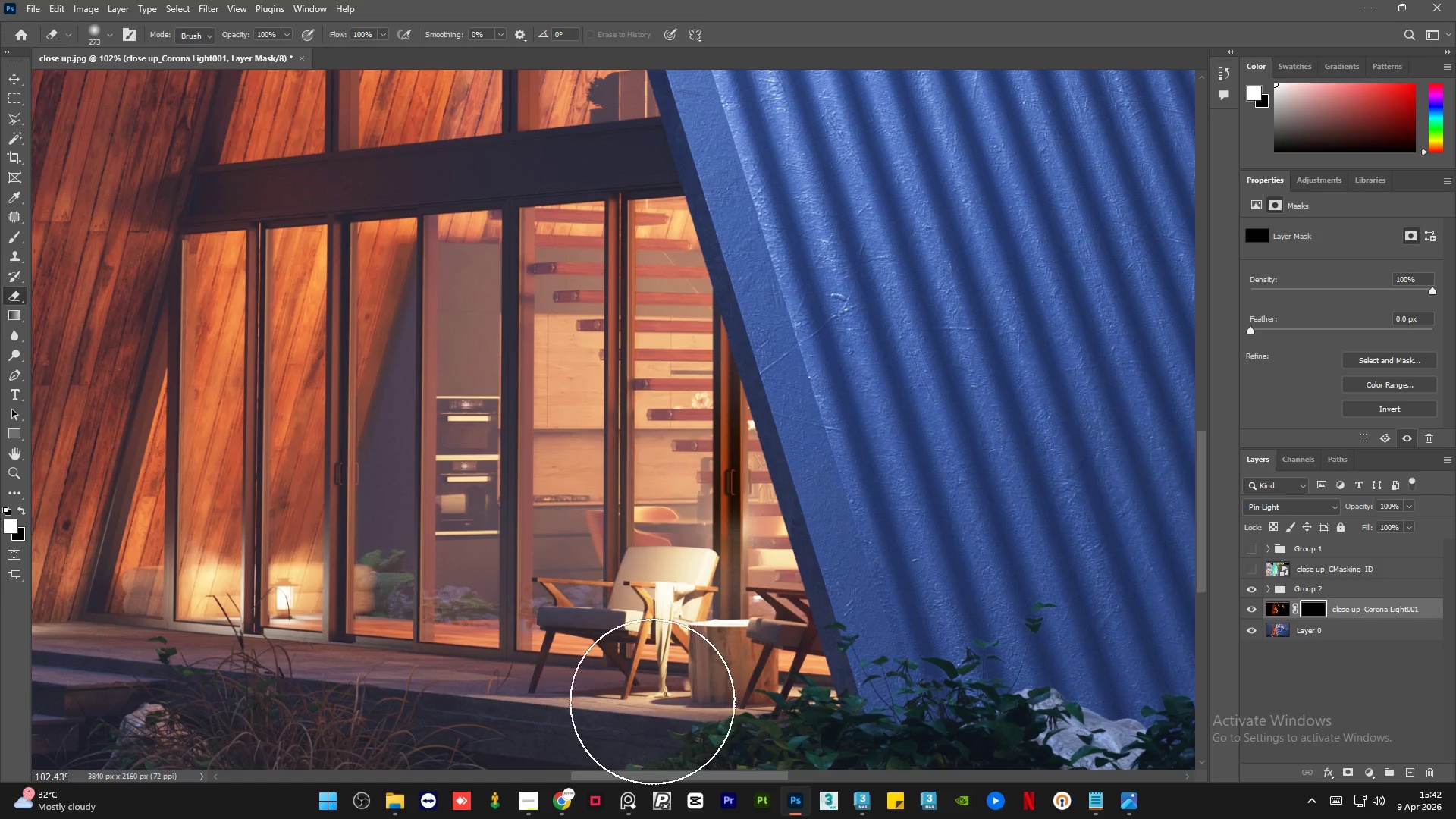 
left_click_drag(start_coordinate=[611, 611], to_coordinate=[653, 701])
 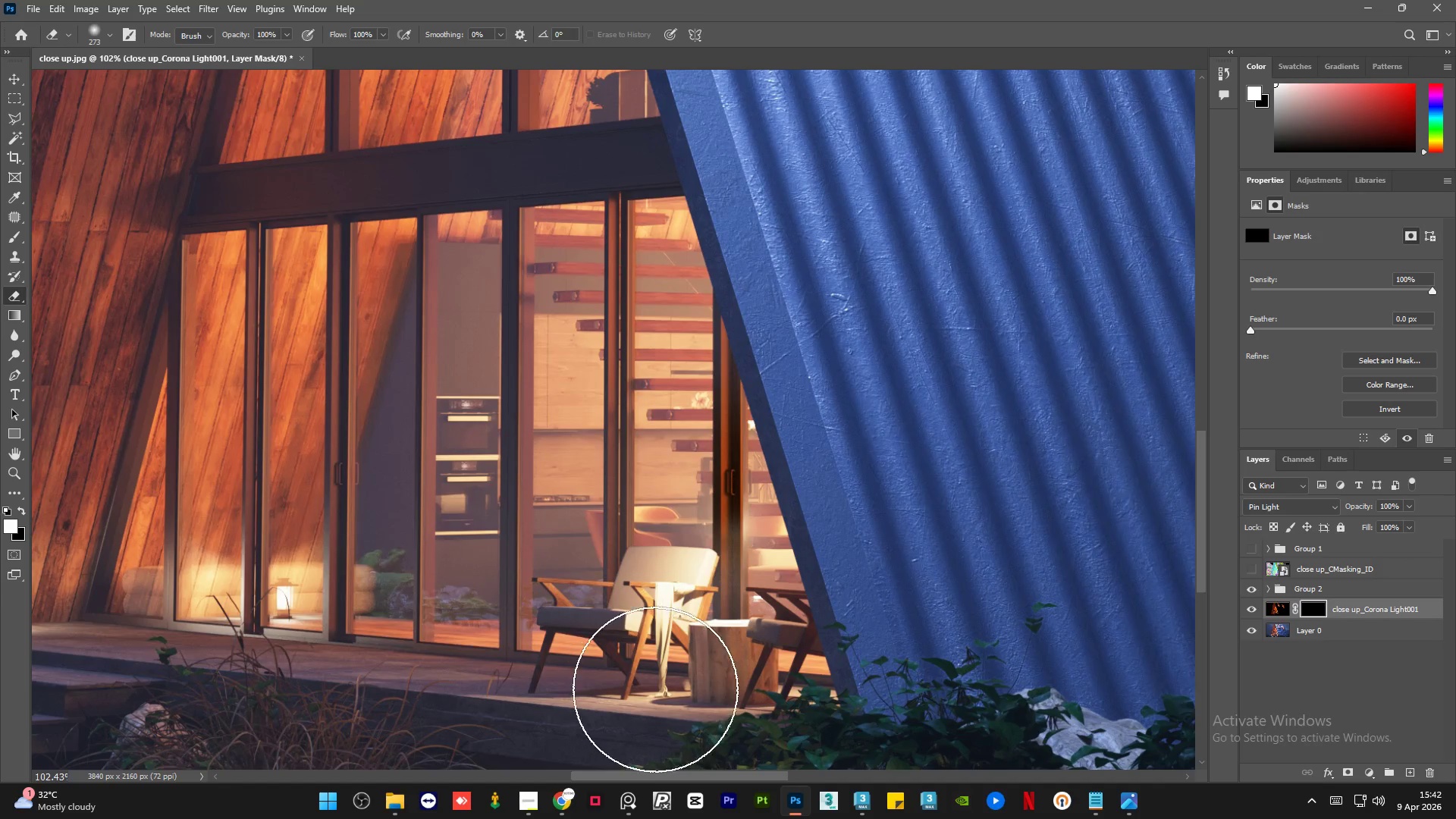 
scroll: coordinate [821, 634], scroll_direction: down, amount: 2.0
 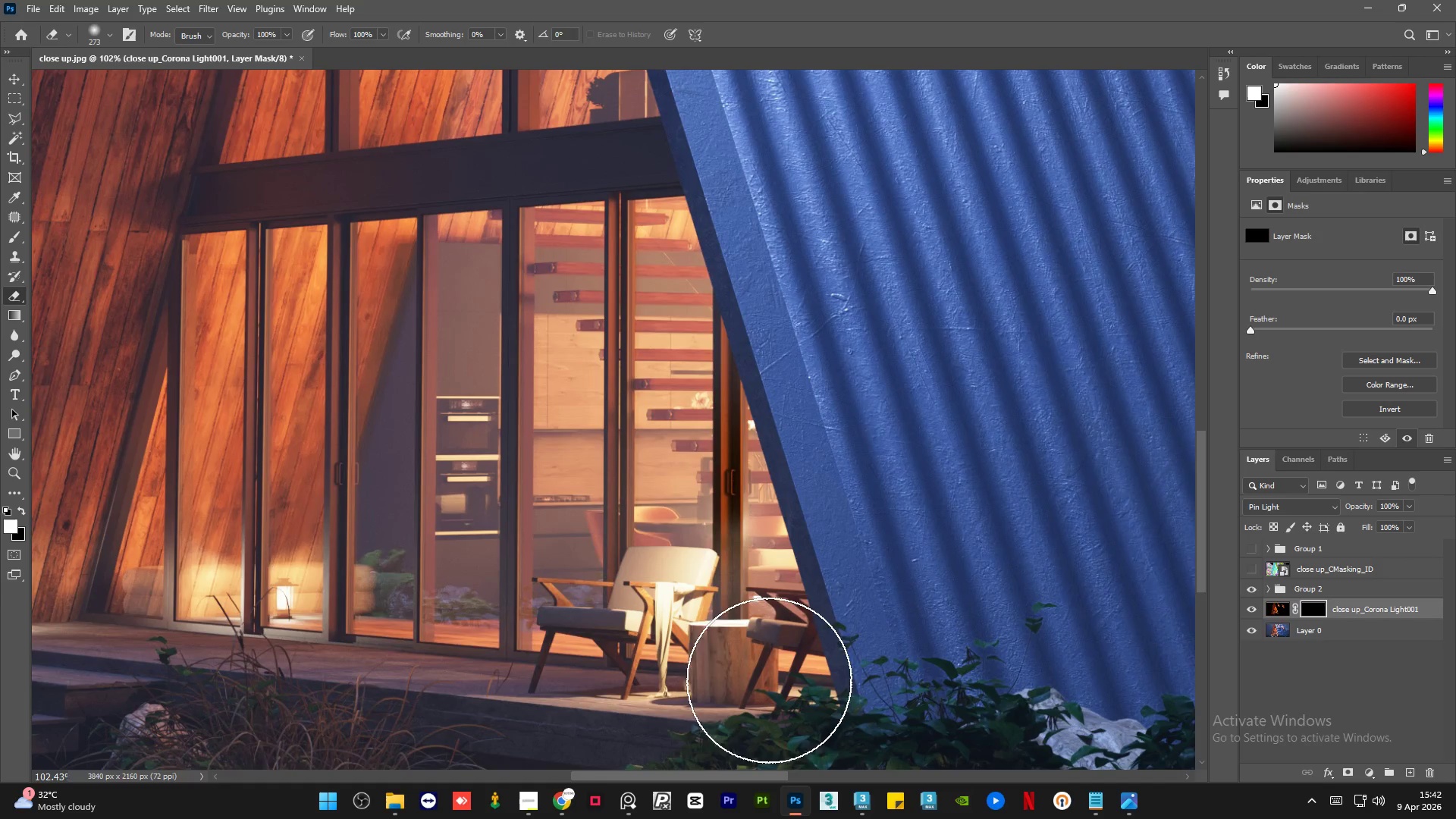 
key(Alt+AltLeft)
 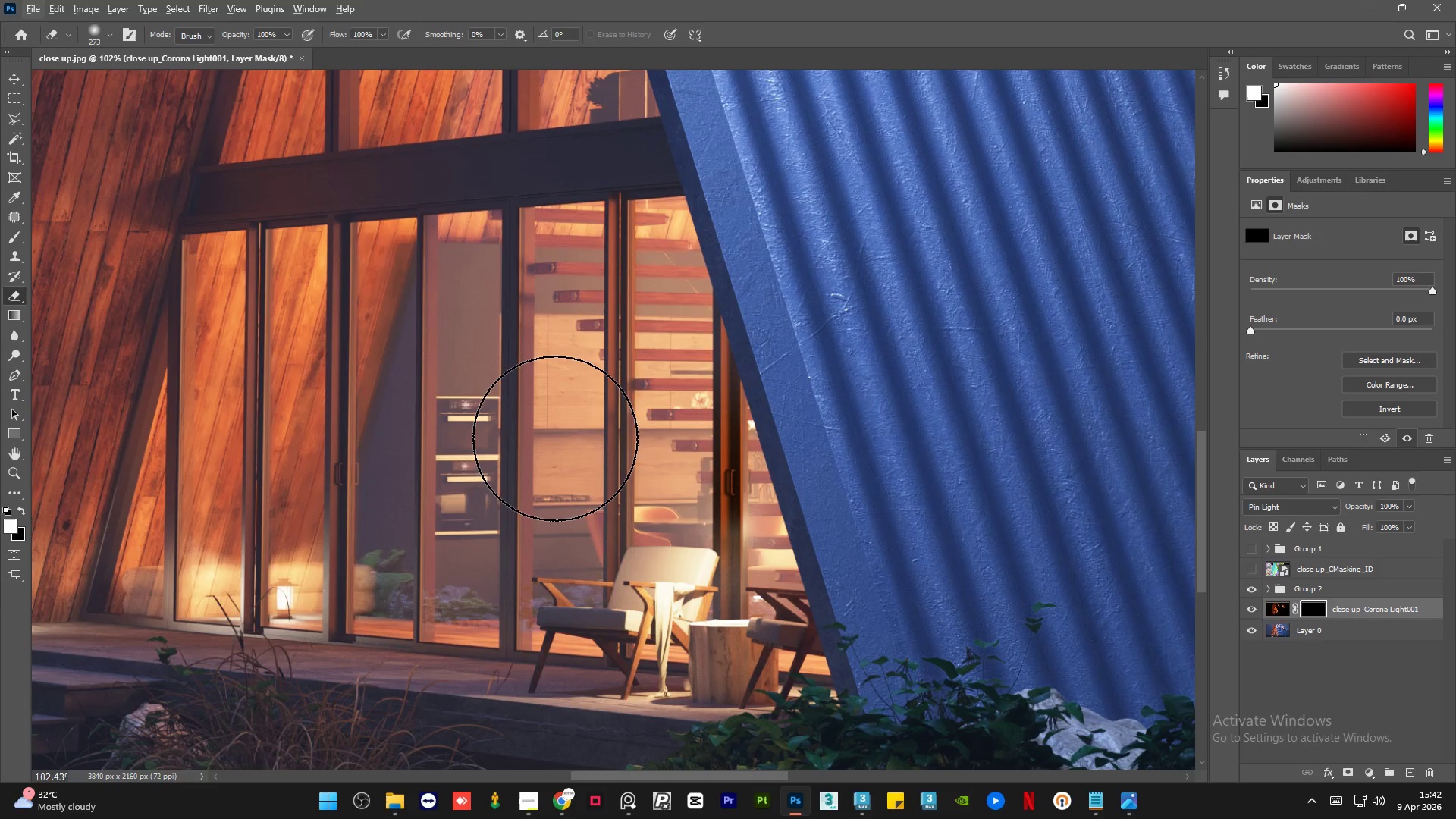 
hold_key(key=AltLeft, duration=0.89)
 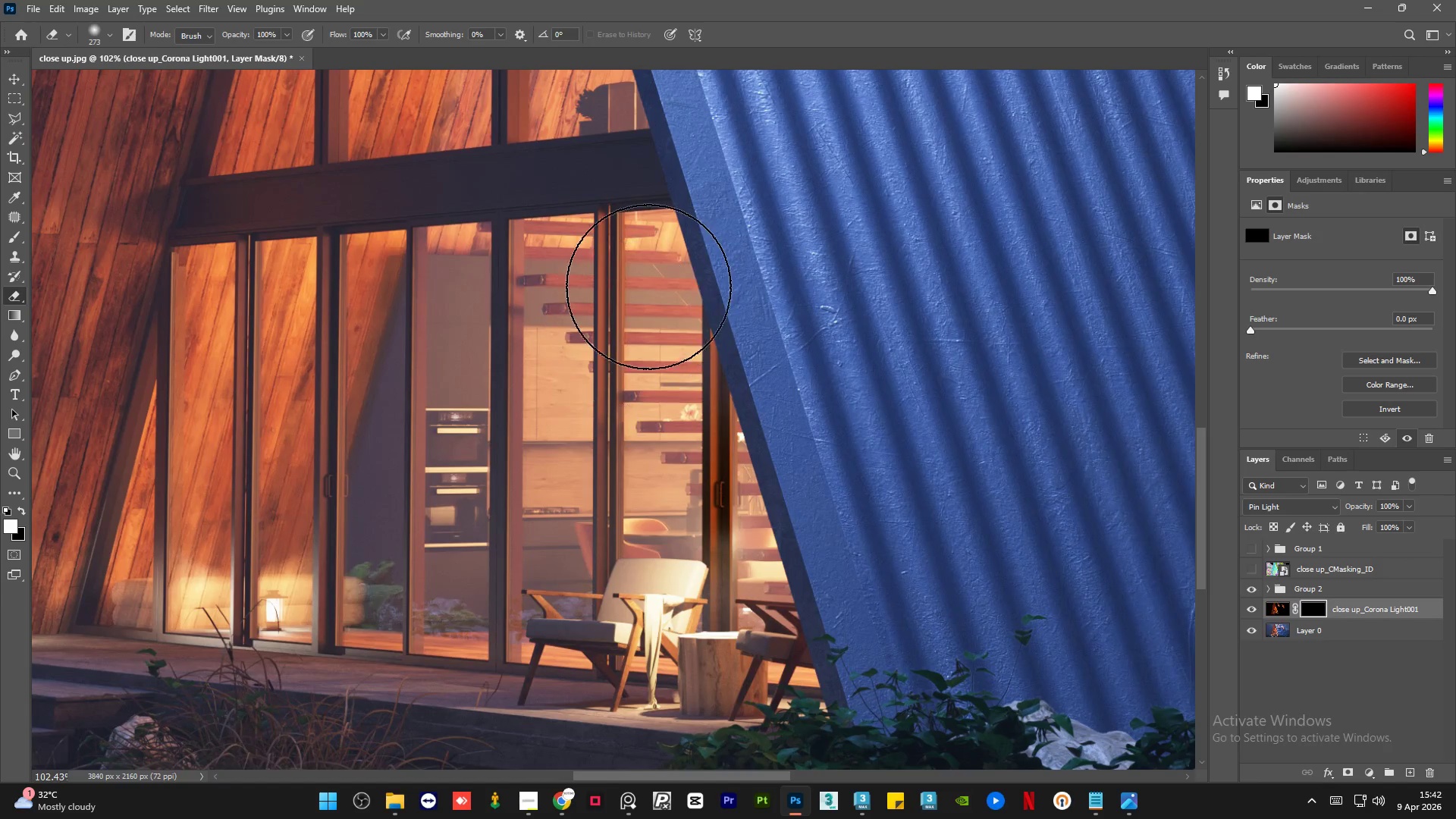 
left_click_drag(start_coordinate=[677, 289], to_coordinate=[687, 290])
 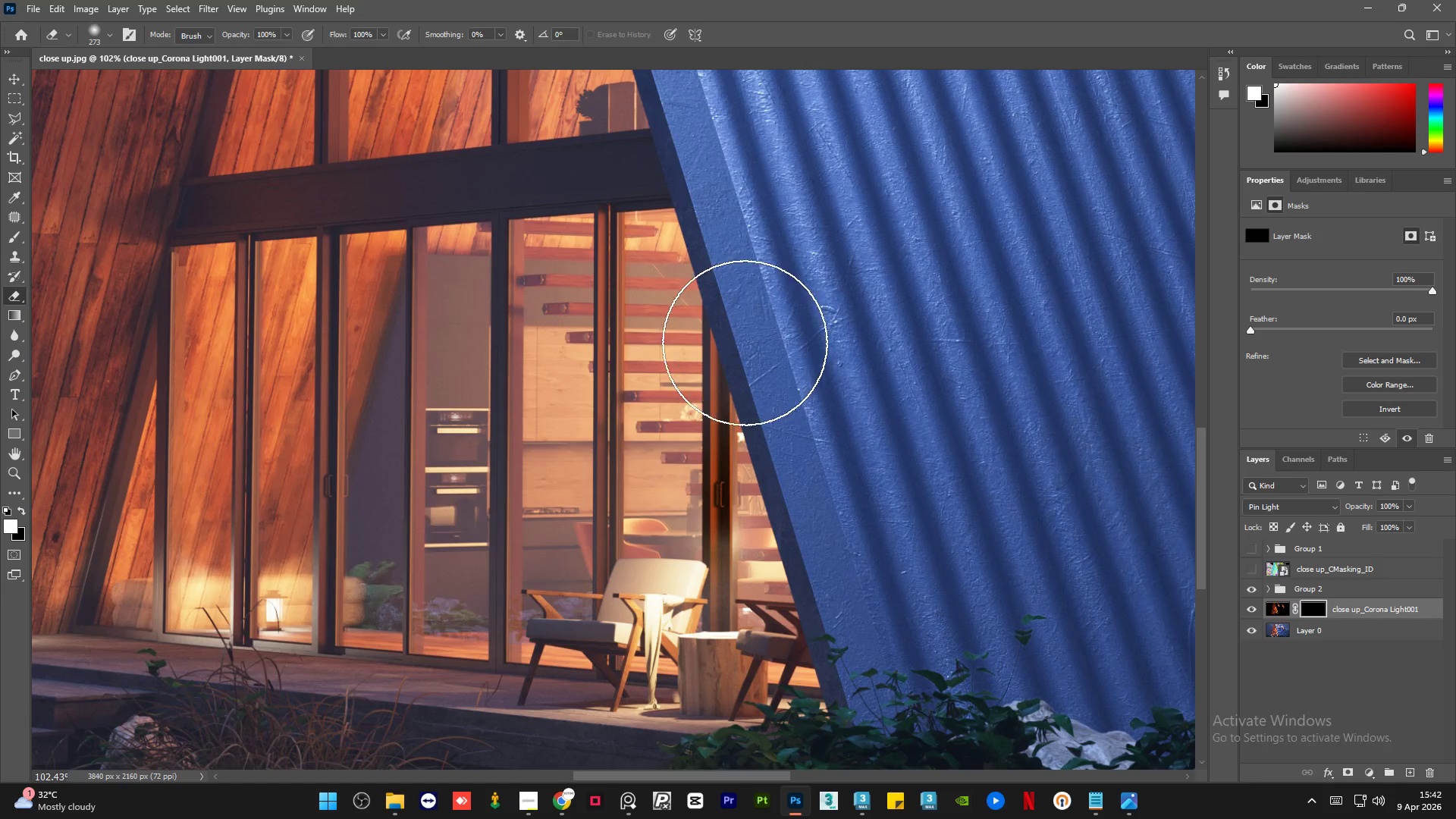 
scroll: coordinate [616, 403], scroll_direction: none, amount: 0.0
 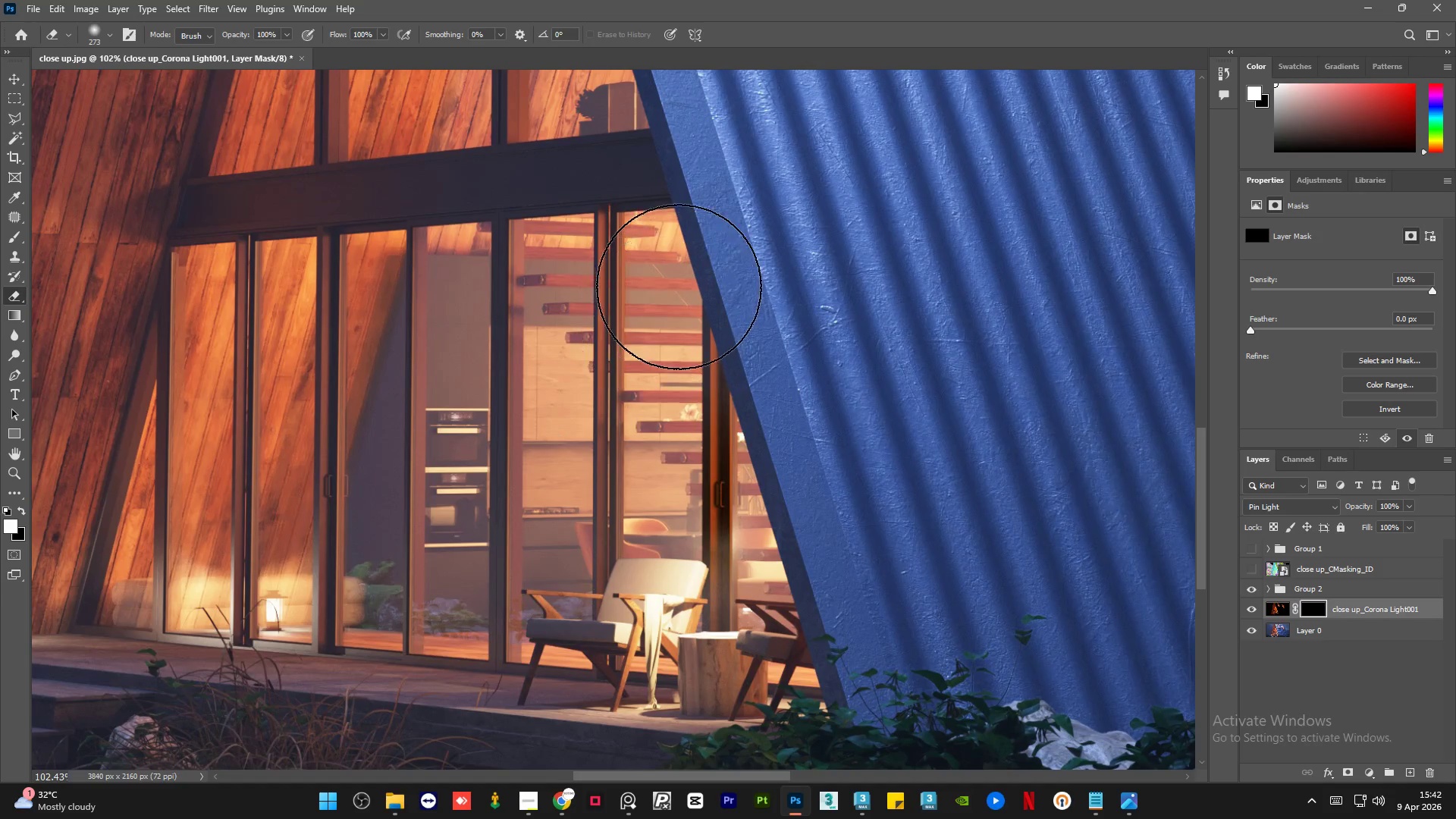 
left_click_drag(start_coordinate=[734, 375], to_coordinate=[712, 500])
 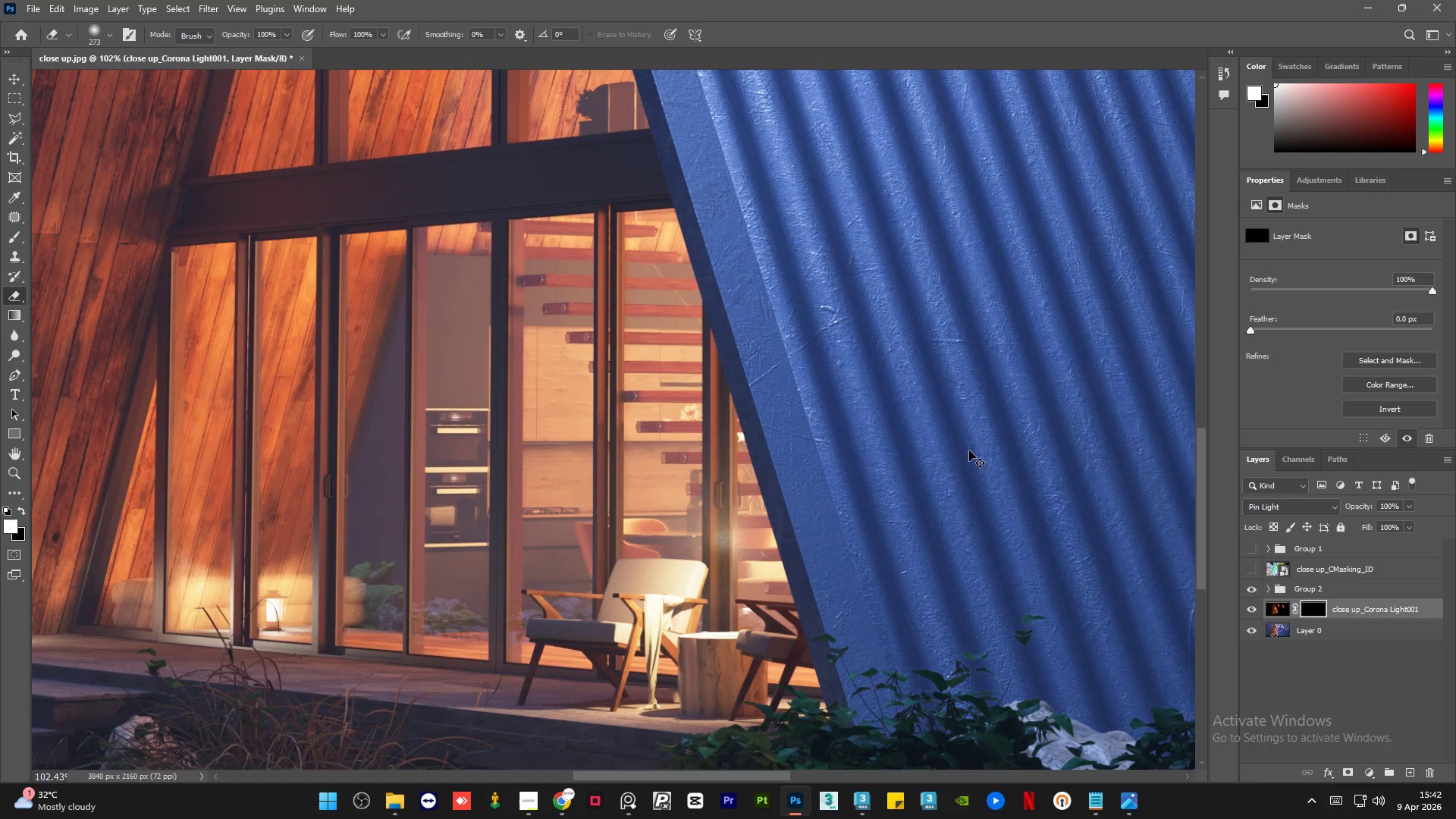 
key(Control+Z)
 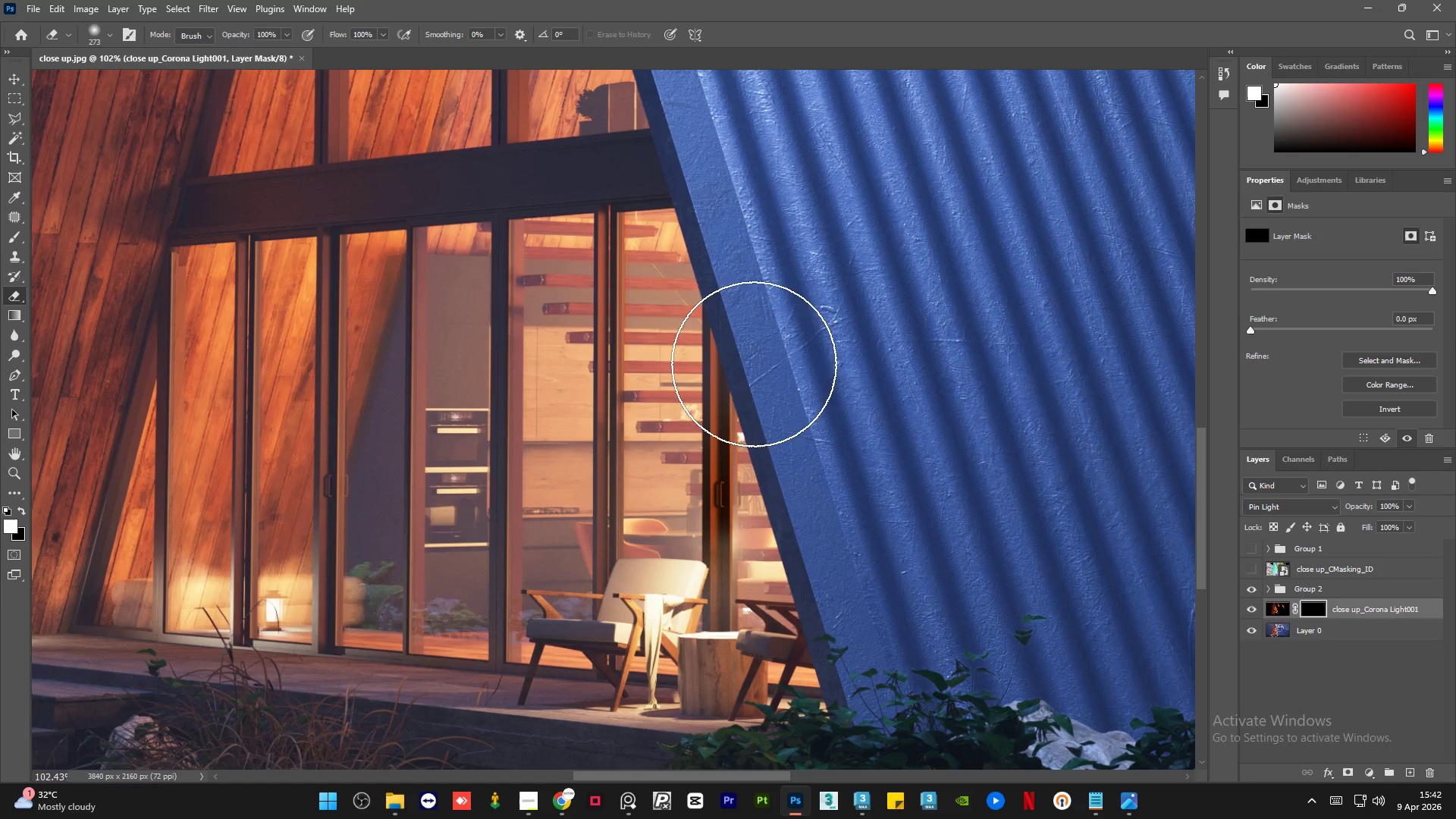 
hold_key(key=AltLeft, duration=0.44)
 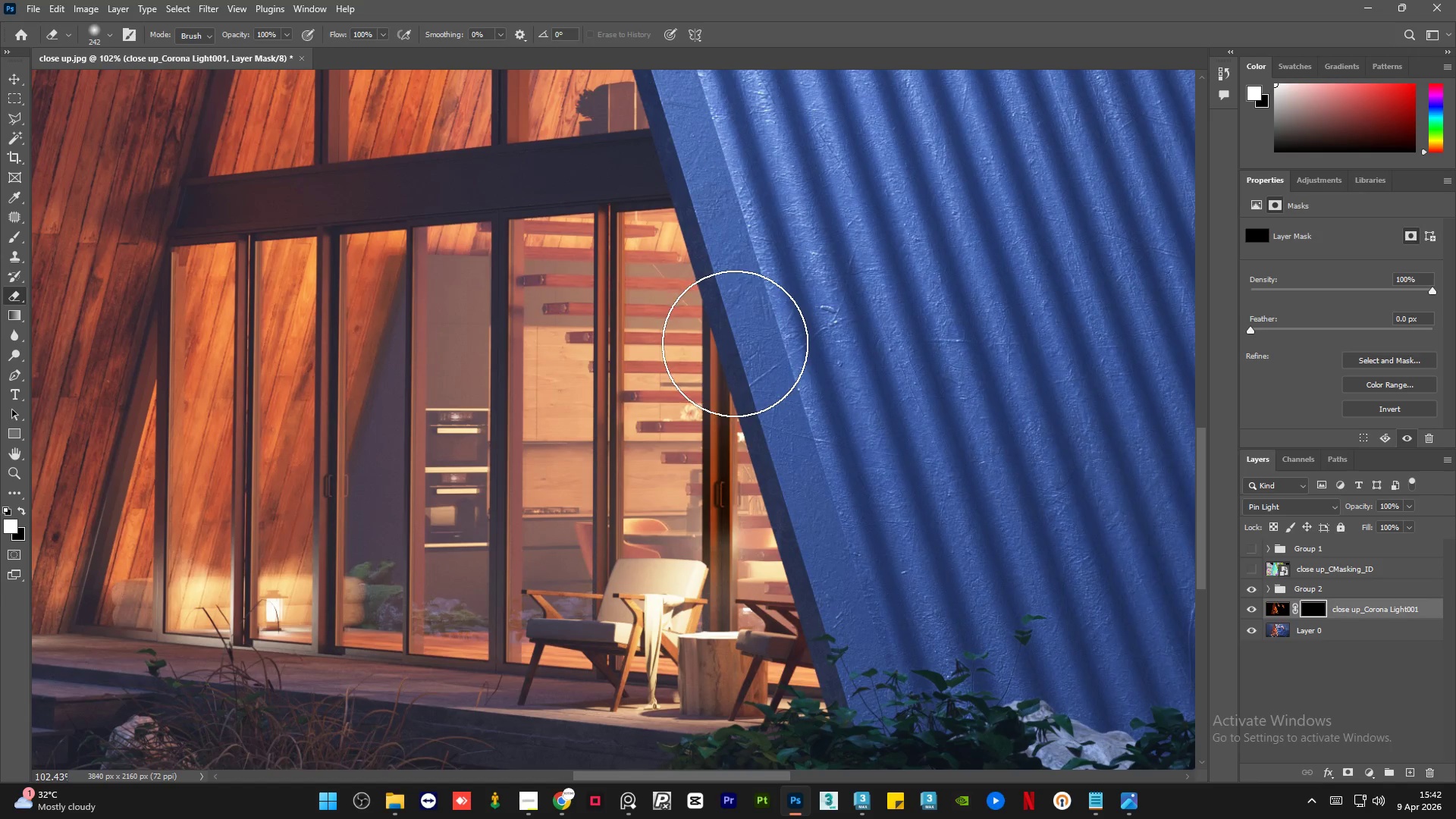 
left_click_drag(start_coordinate=[735, 344], to_coordinate=[612, 406])
 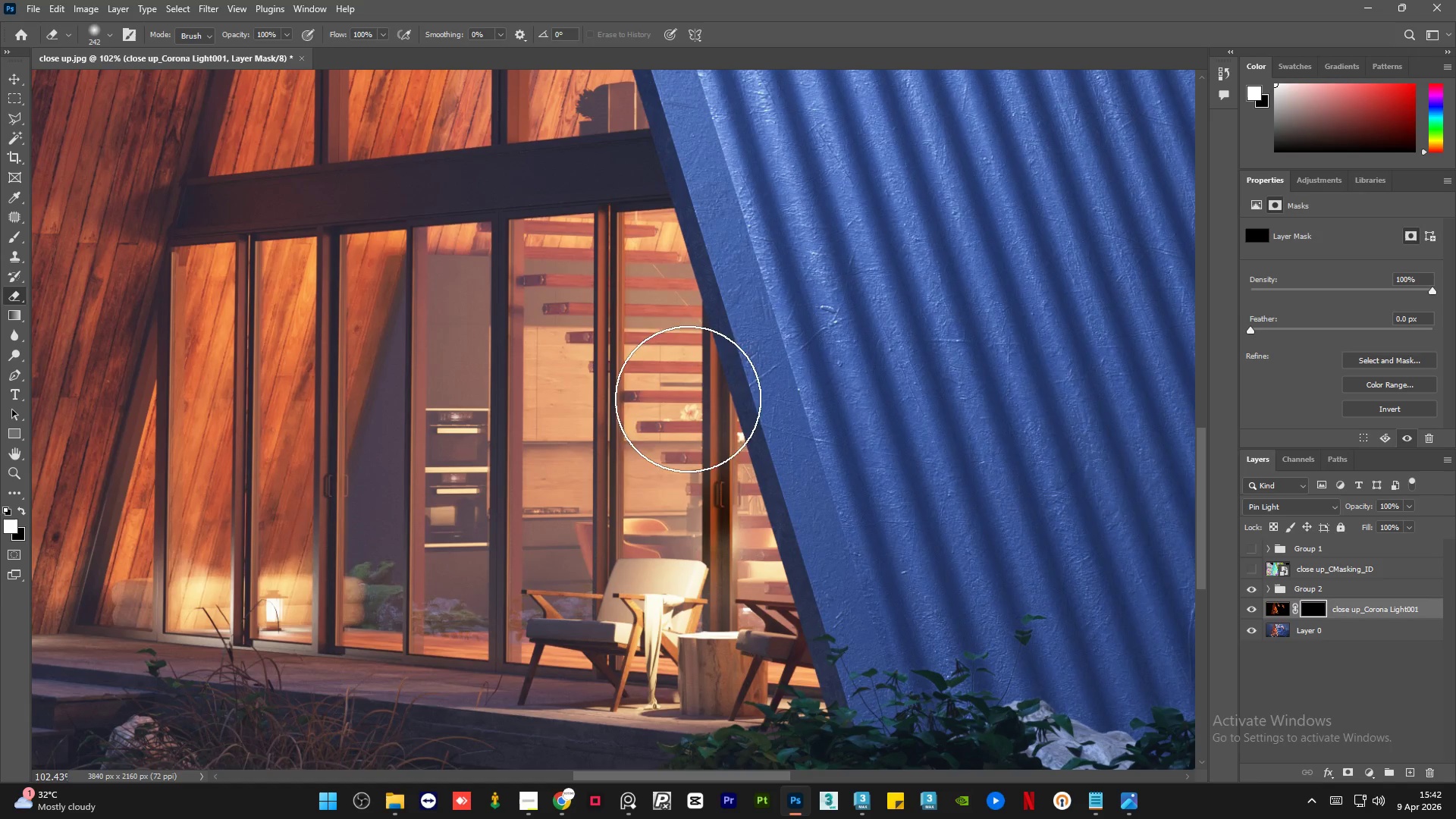 
left_click_drag(start_coordinate=[688, 403], to_coordinate=[530, 461])
 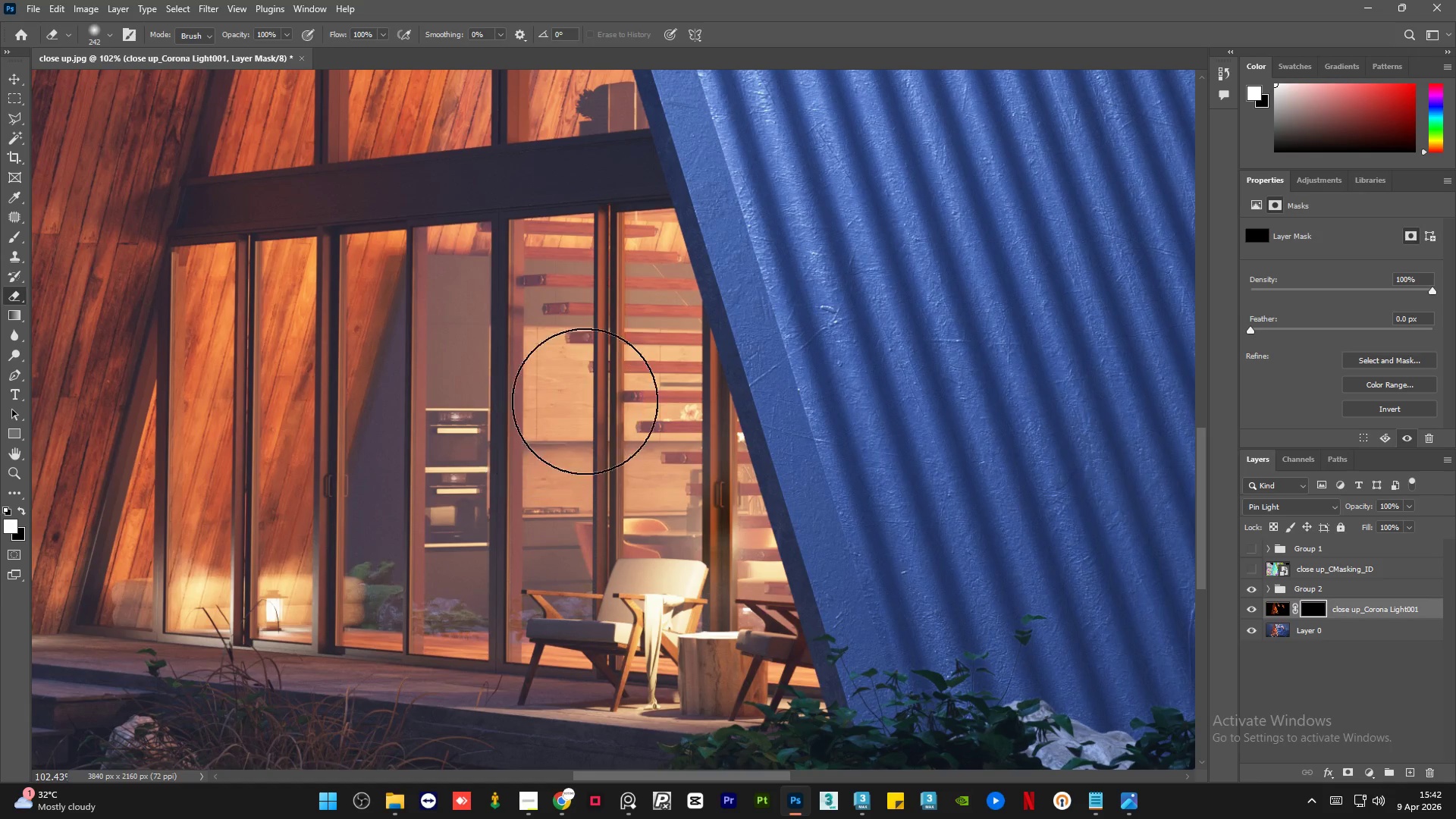 
key(Control+Z)
 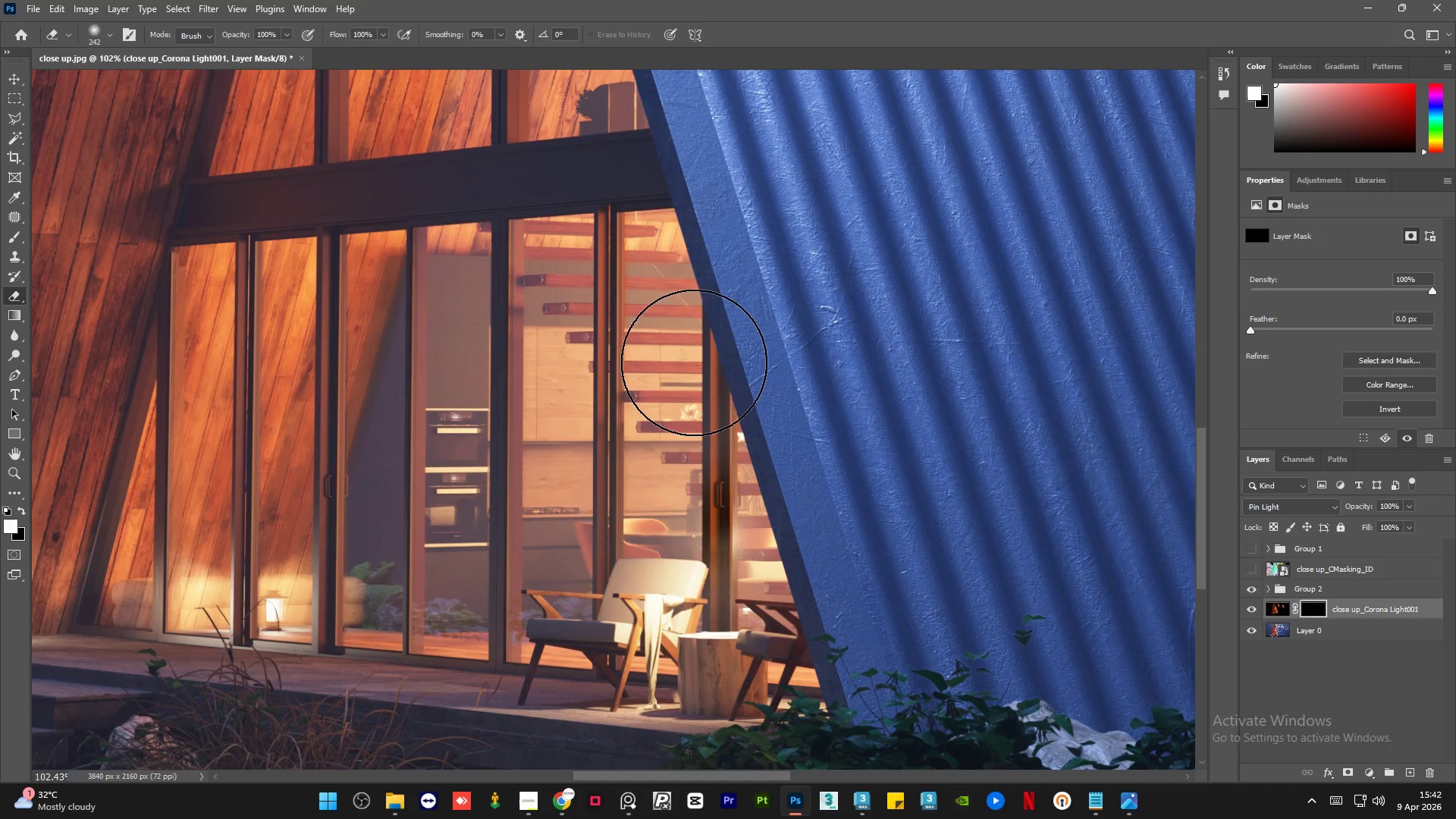 
left_click_drag(start_coordinate=[693, 370], to_coordinate=[676, 416])
 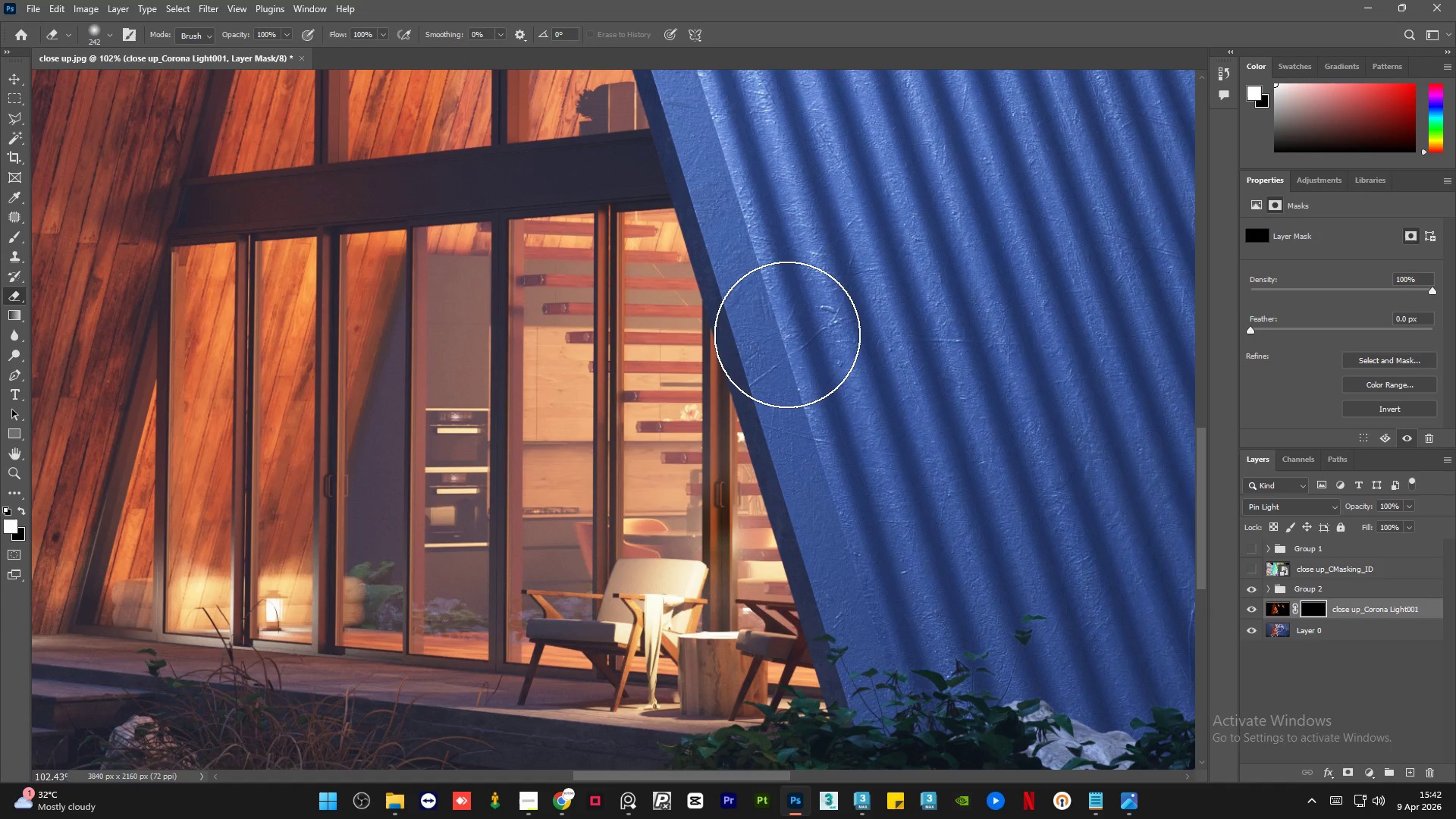 
hold_key(key=AltLeft, duration=1.5)
scroll: coordinate [774, 437], scroll_direction: up, amount: 1.0
 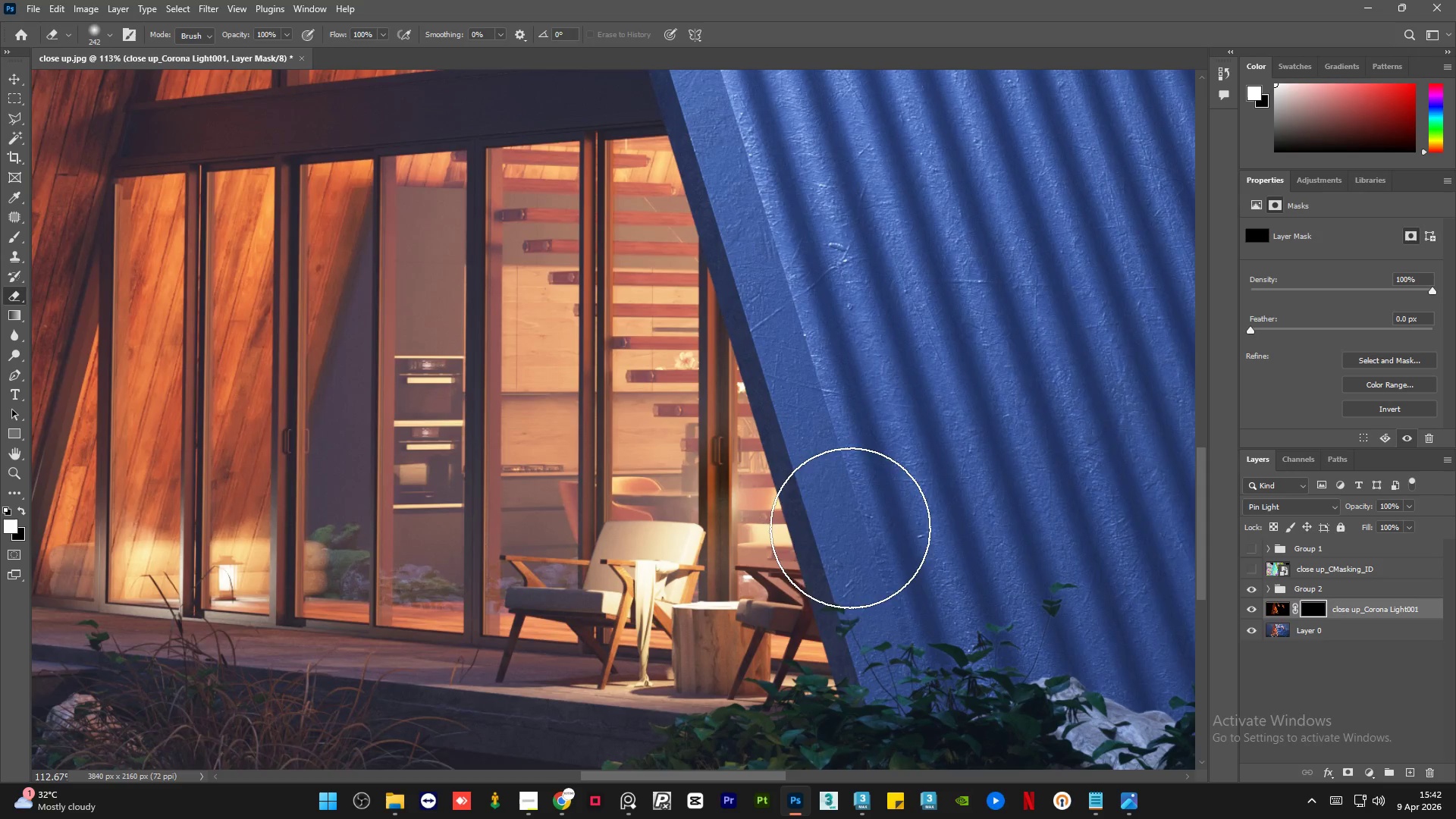 
hold_key(key=AltLeft, duration=0.36)
scroll: coordinate [880, 580], scroll_direction: down, amount: 7.0
 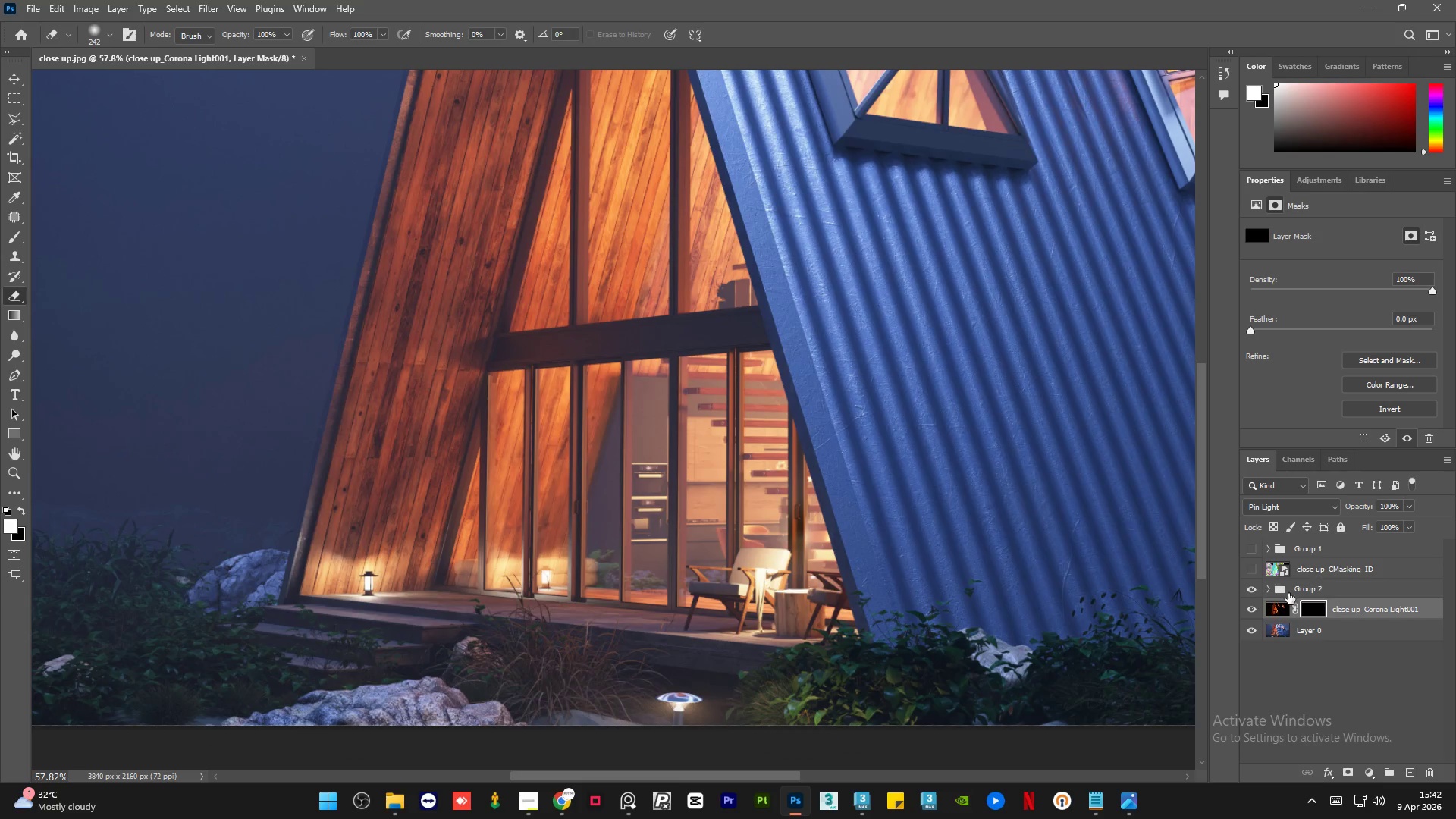 
double_click([1251, 607])
 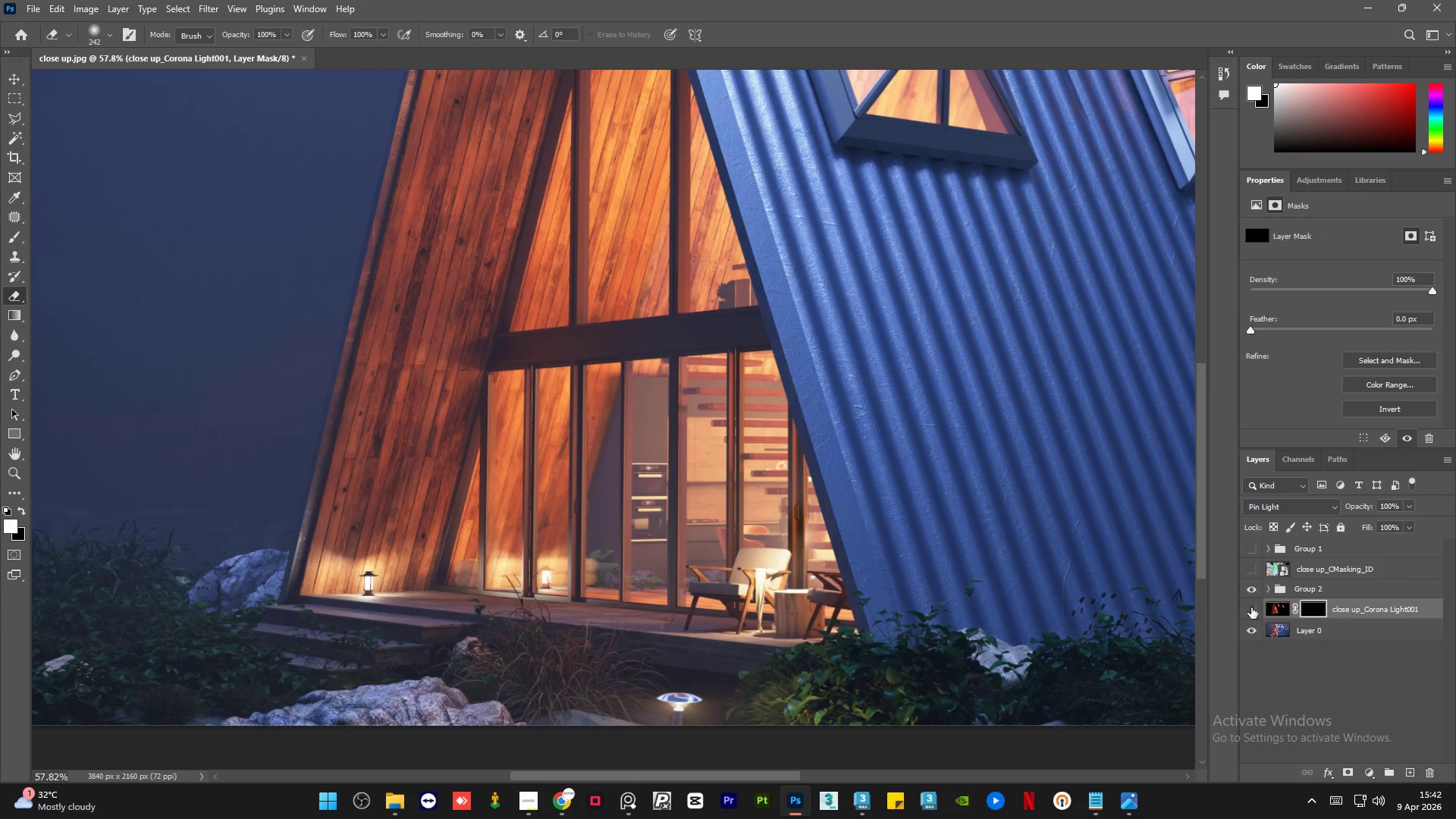 
double_click([1251, 607])
 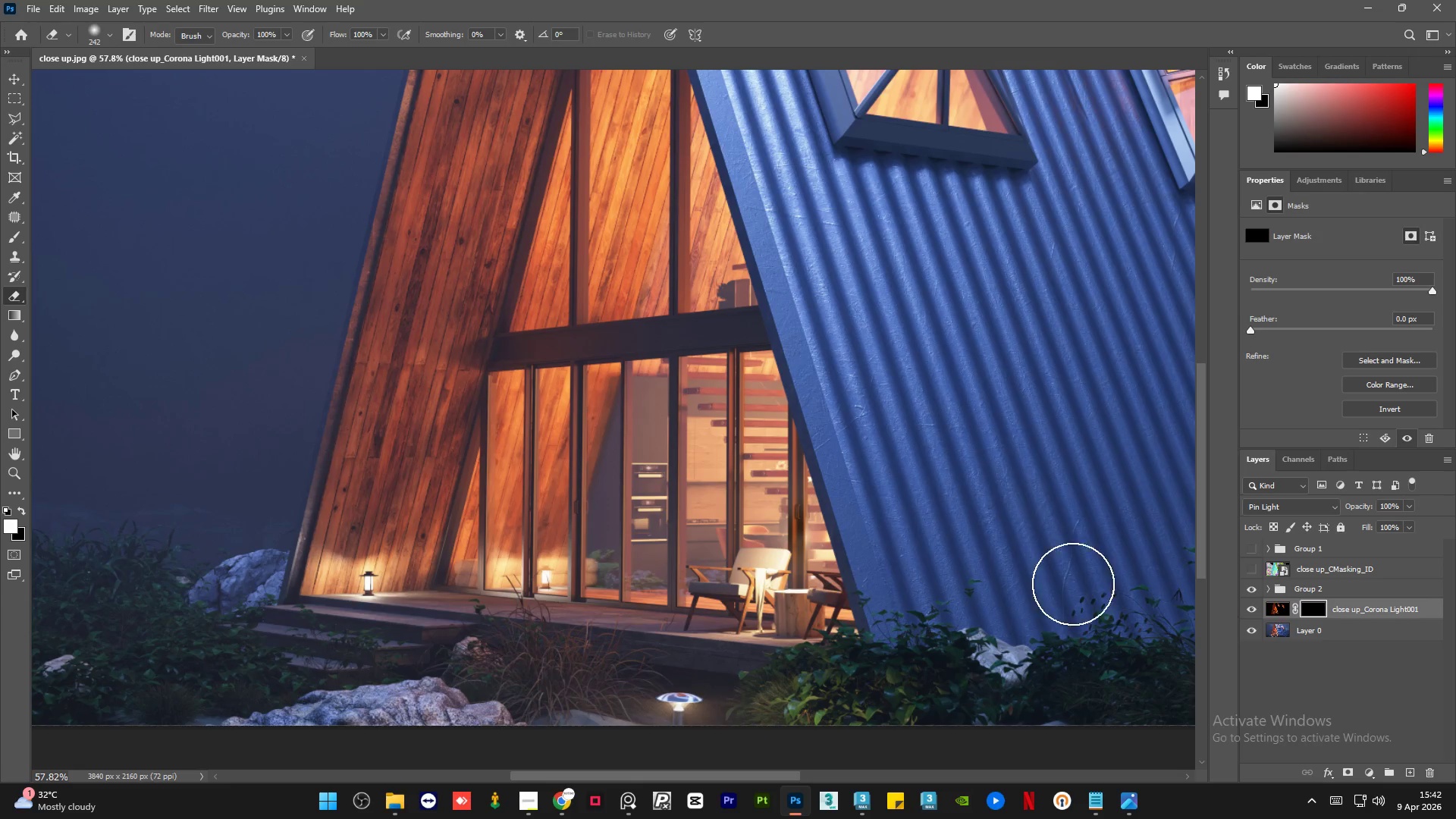 
hold_key(key=AltLeft, duration=0.98)
scroll: coordinate [860, 533], scroll_direction: up, amount: 11.0
 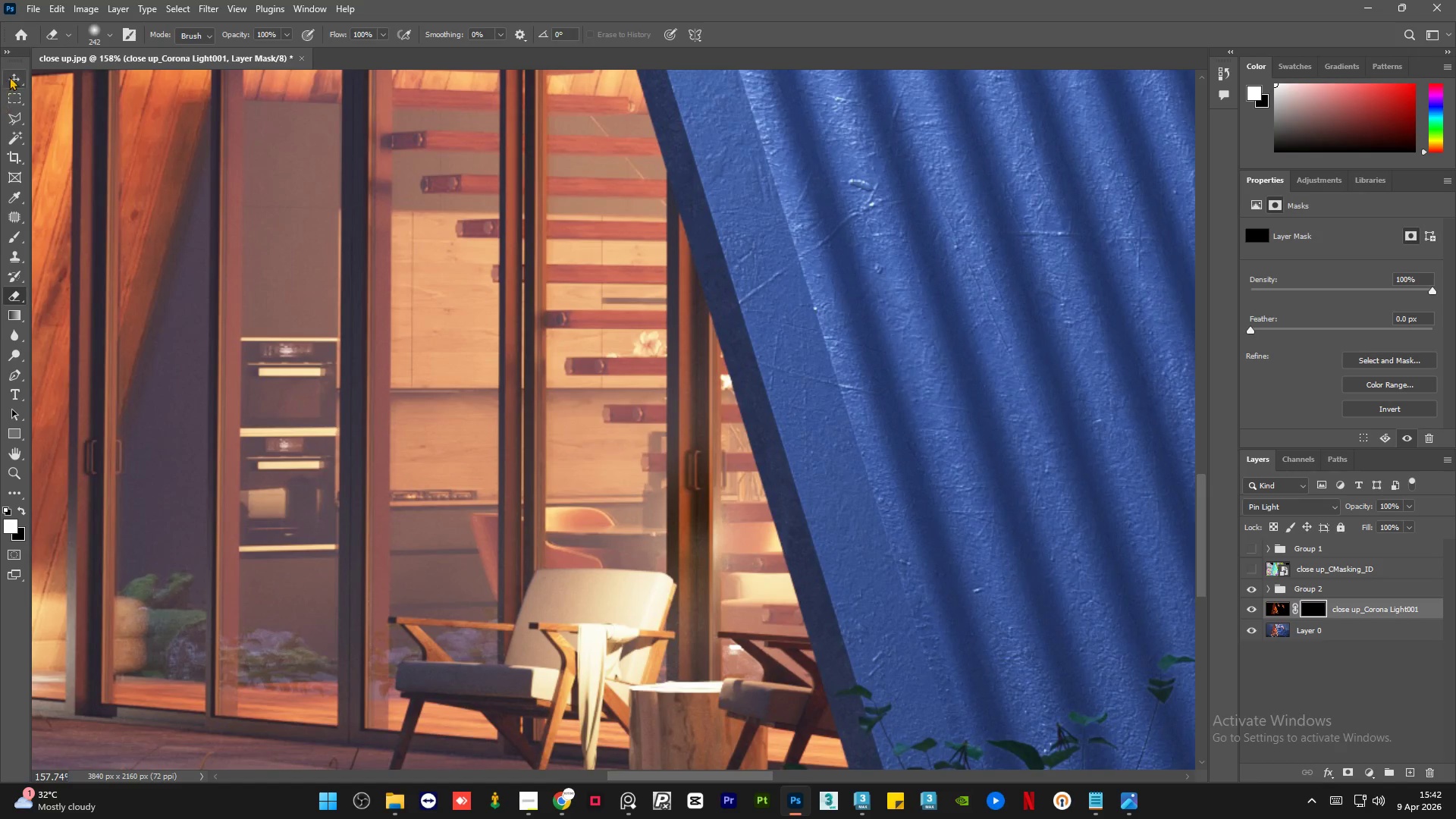 
left_click([14, 77])
 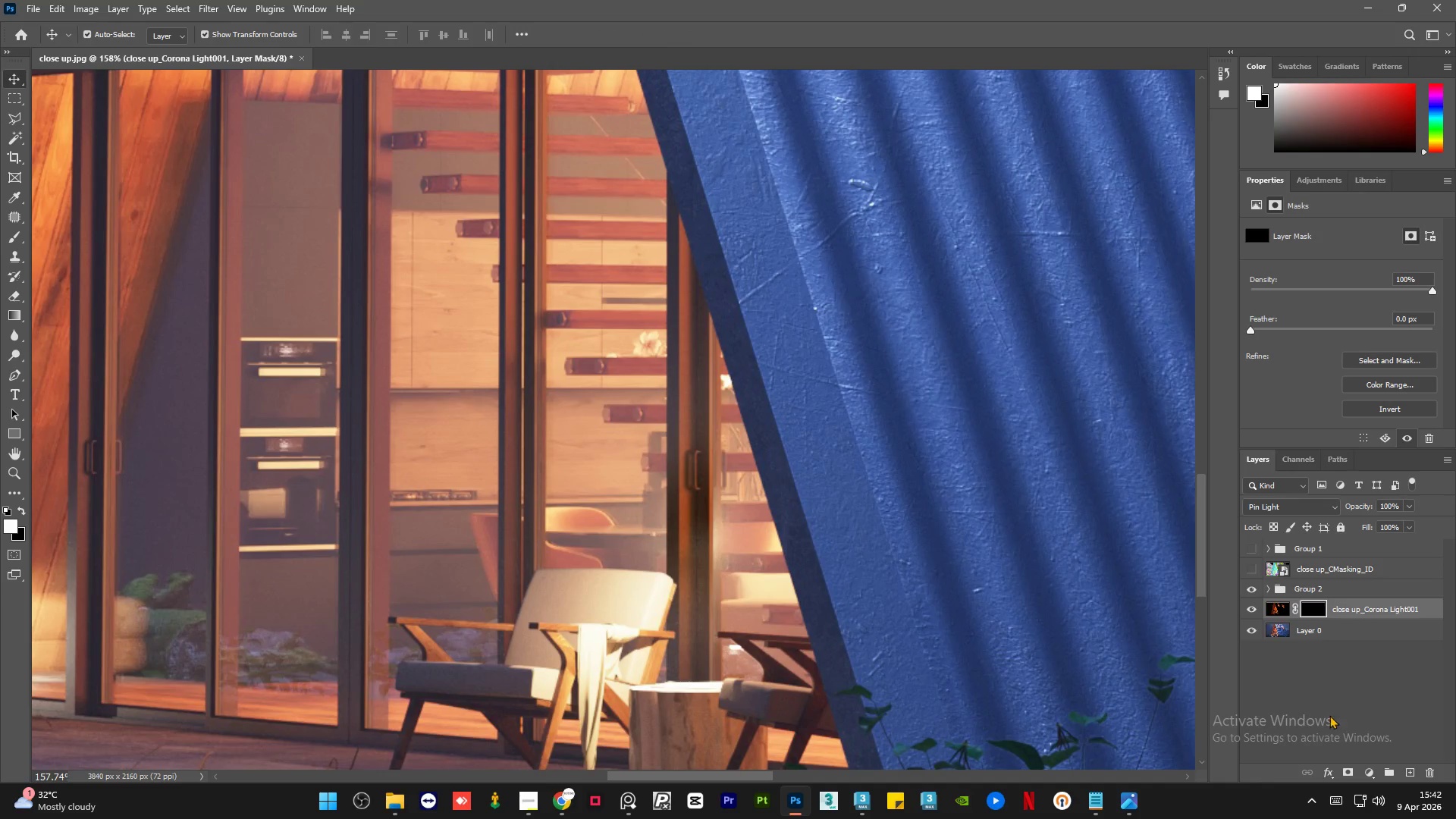 
left_click([1373, 771])
 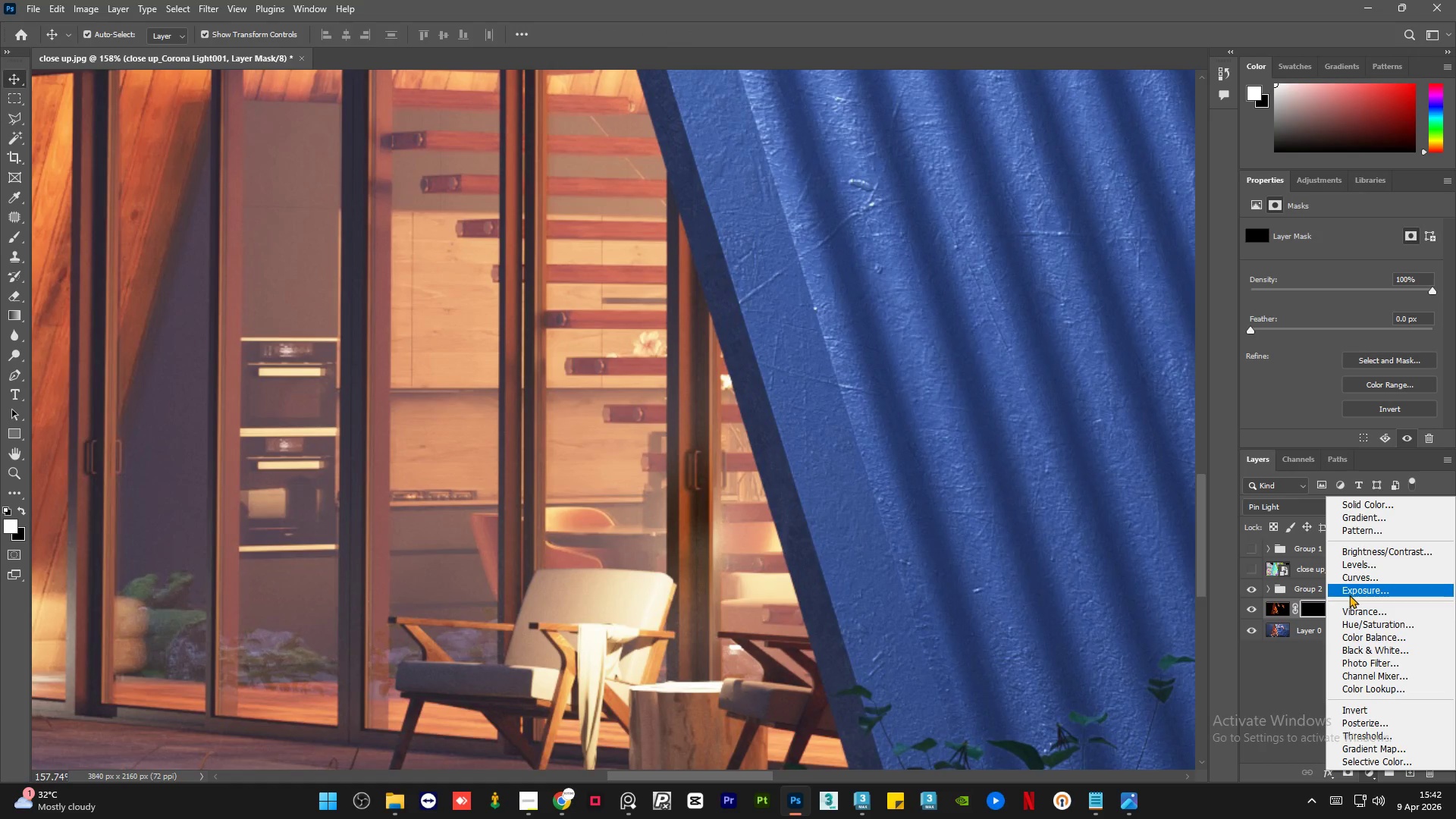 
left_click([1354, 588])
 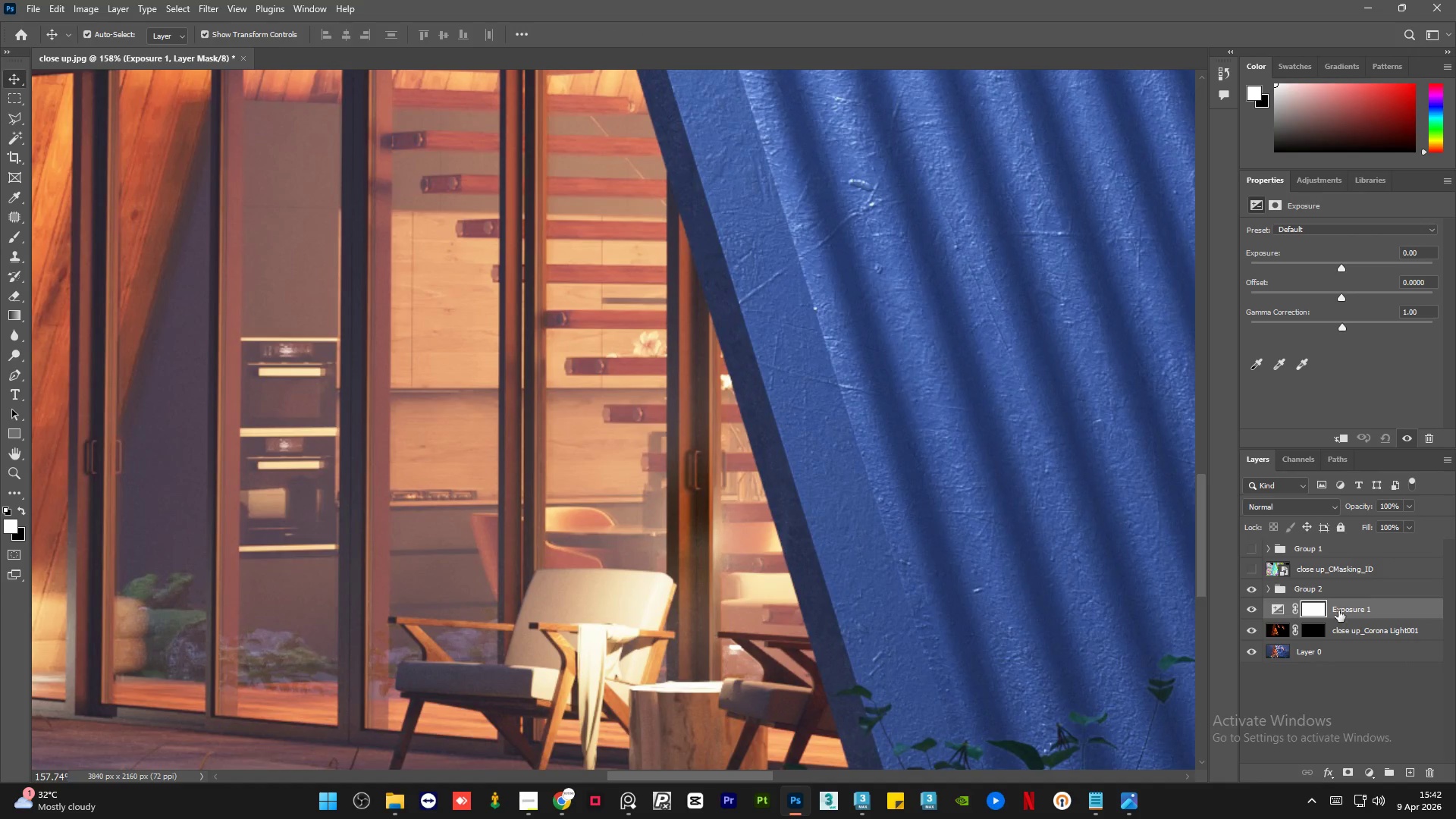 
hold_key(key=AltLeft, duration=1.33)
left_click([1289, 619])
 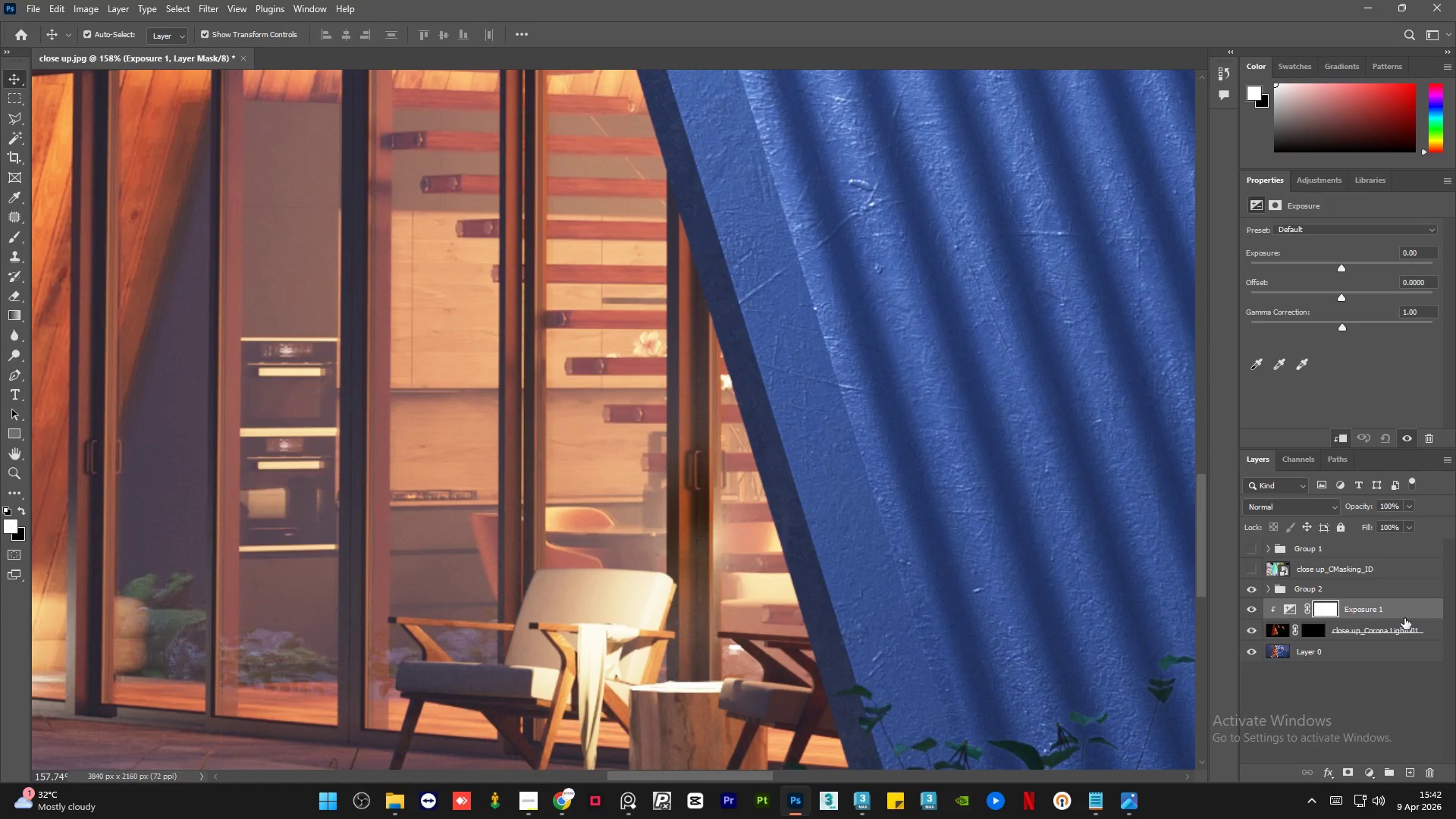 
left_click([1432, 629])
 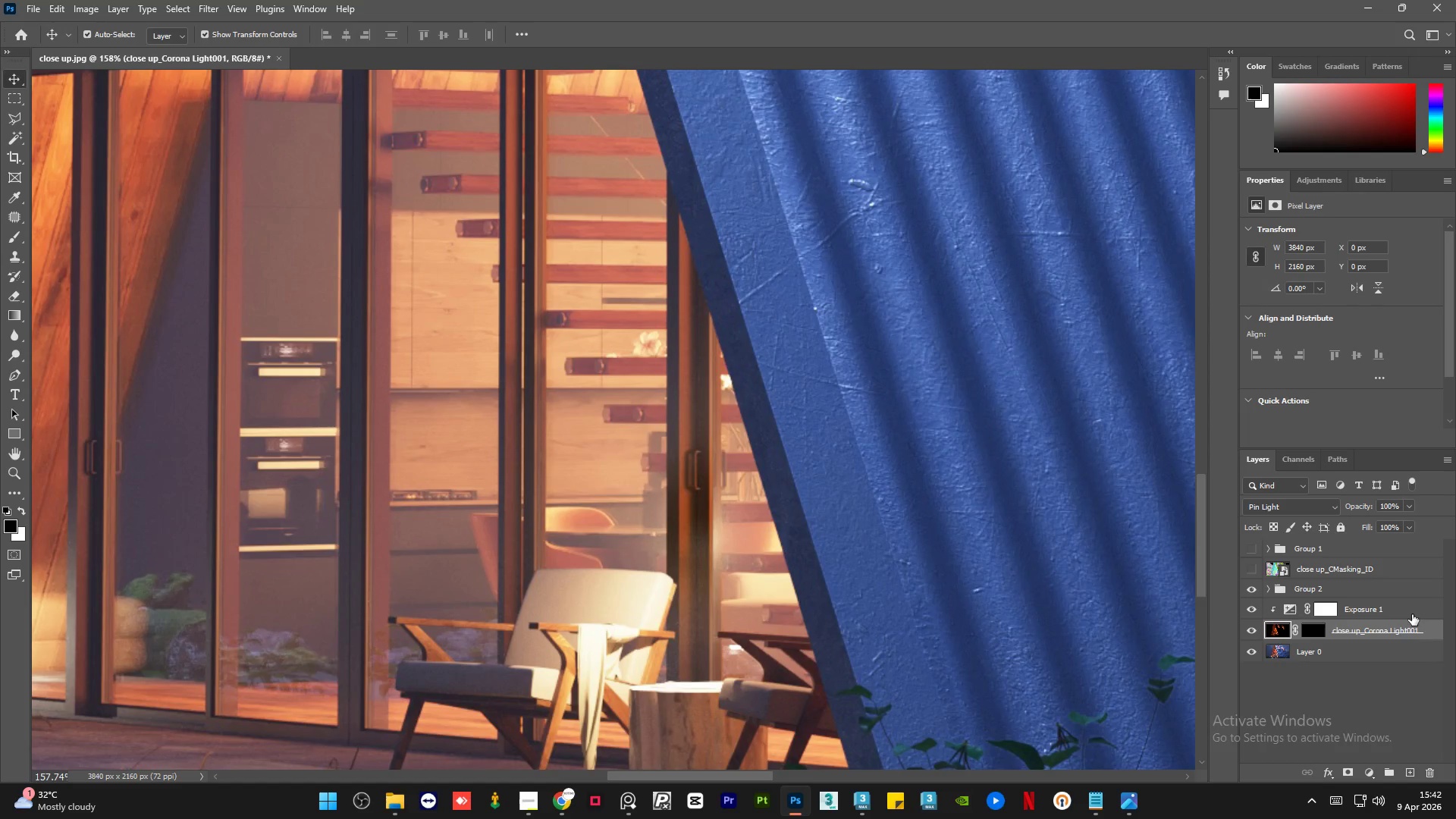 
left_click([1411, 613])
 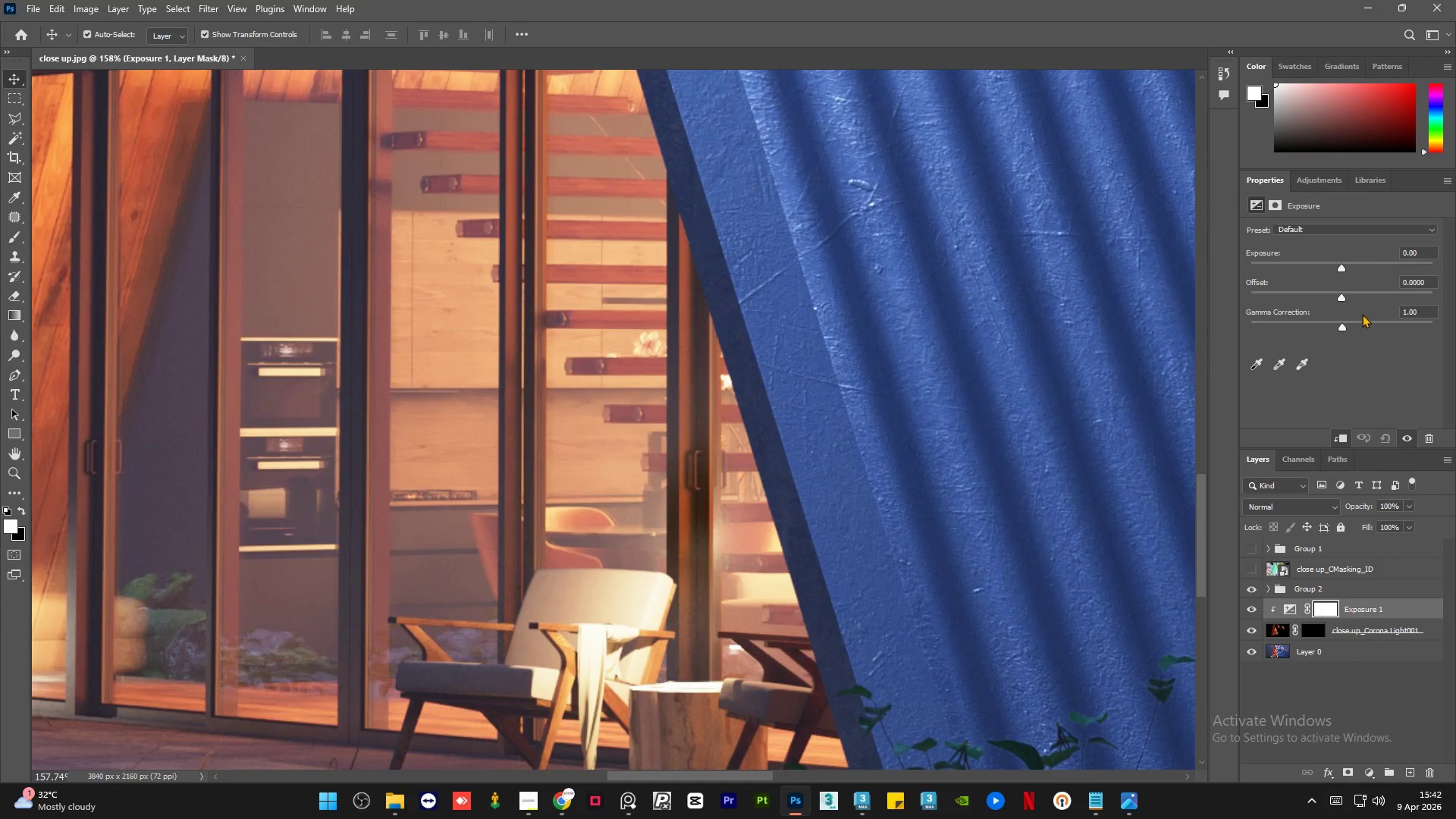 
left_click([1354, 322])
 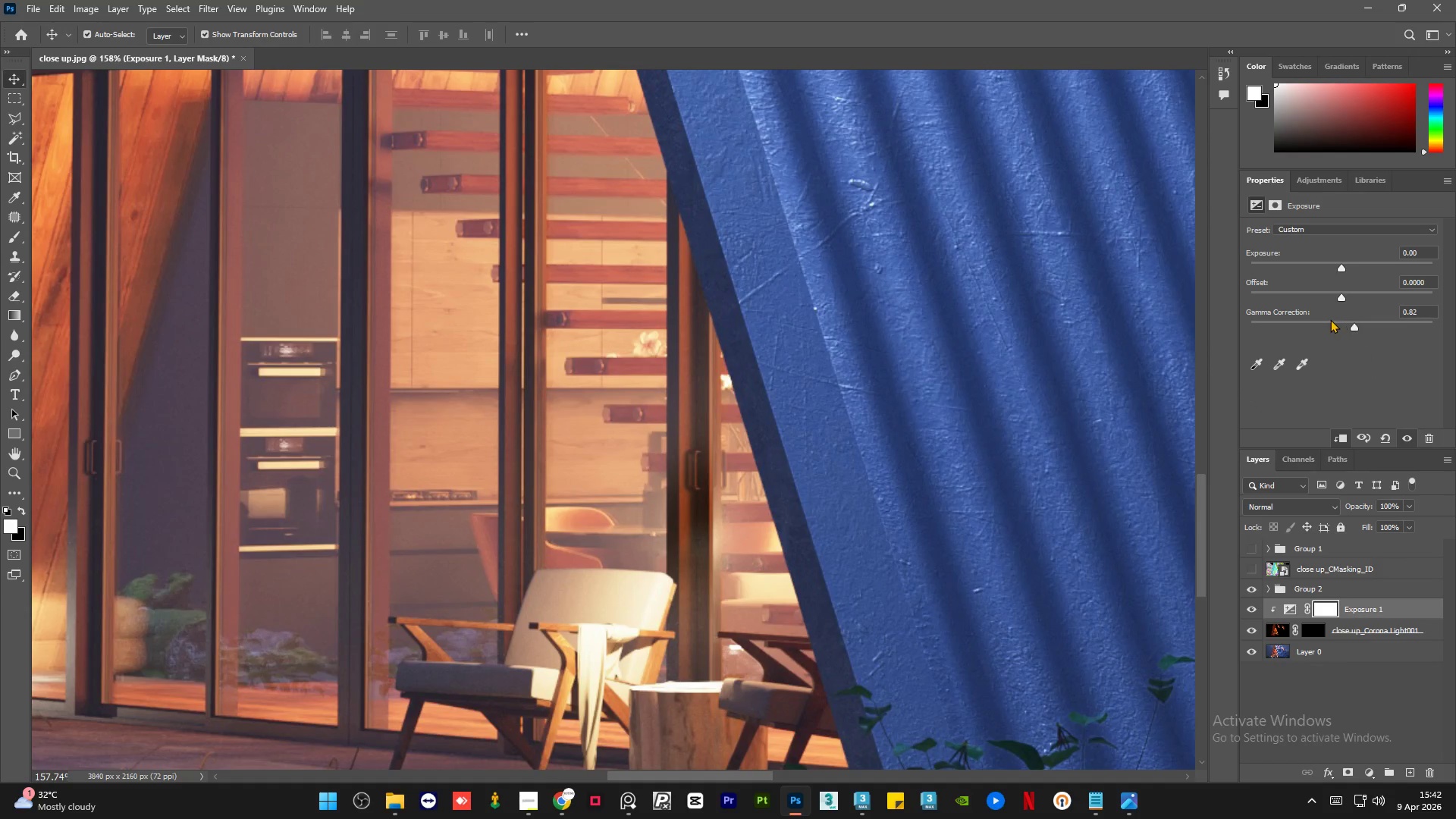 
left_click([1328, 319])
 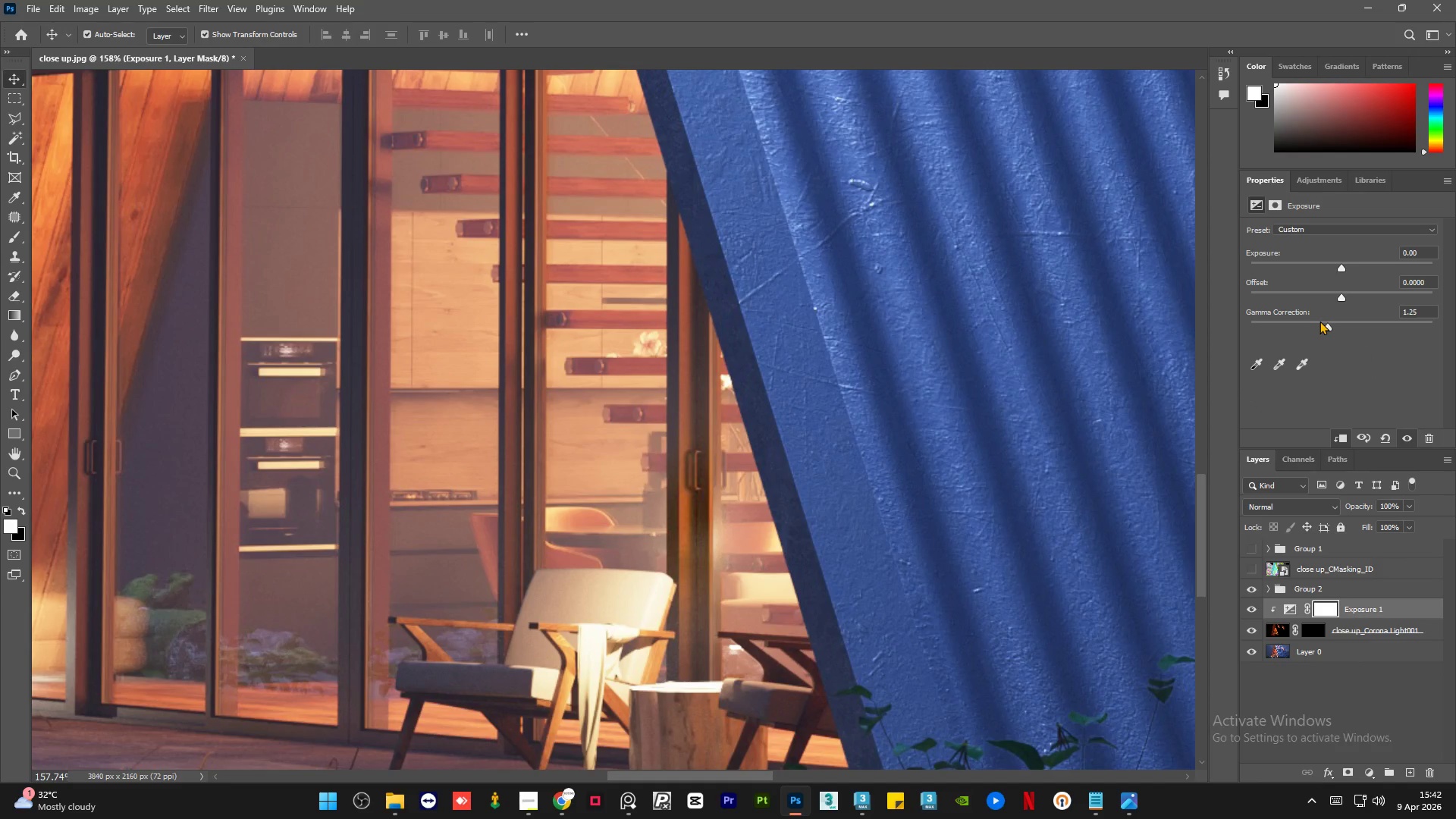 
left_click([1320, 321])
 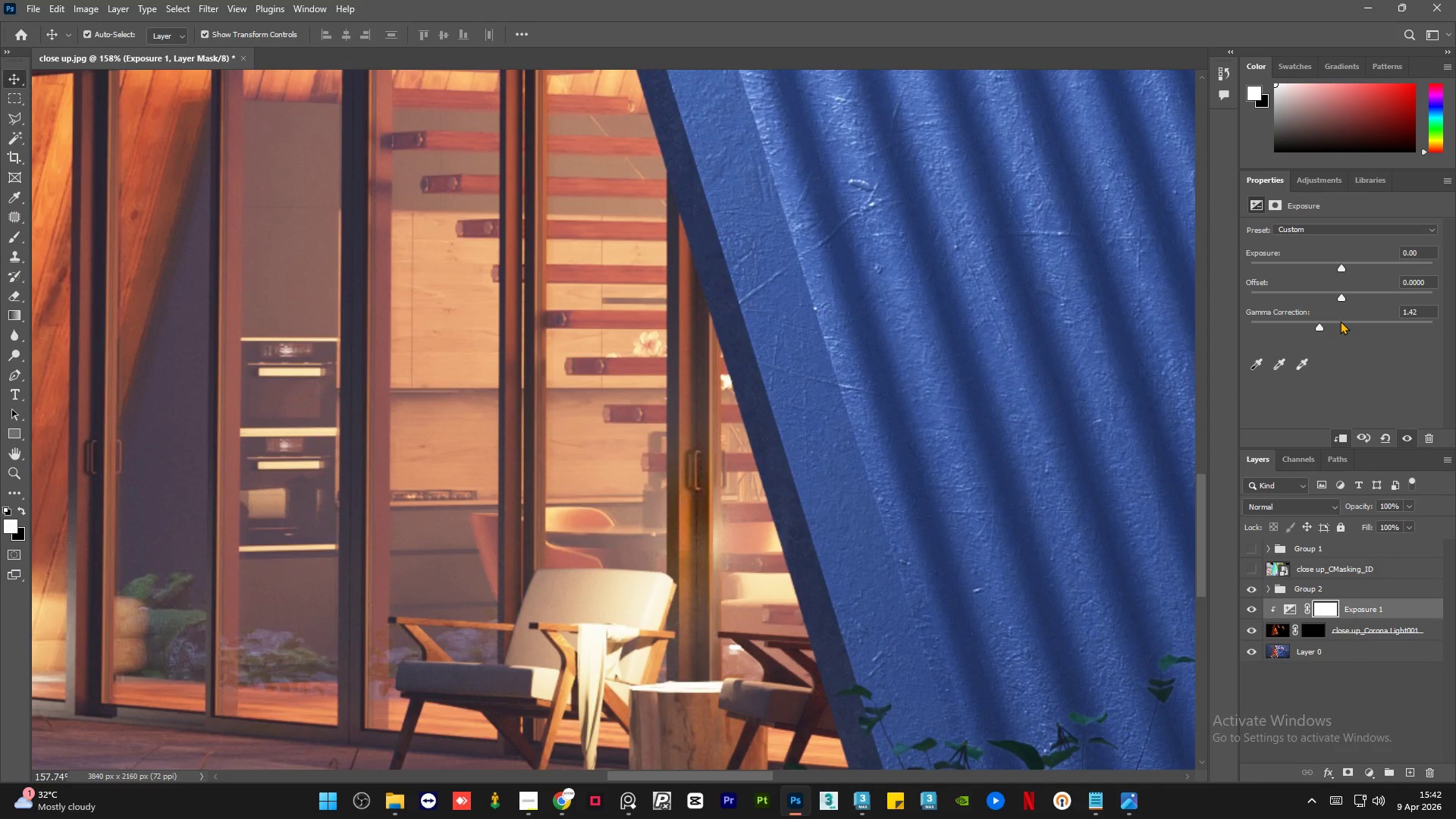 
left_click([1340, 321])
 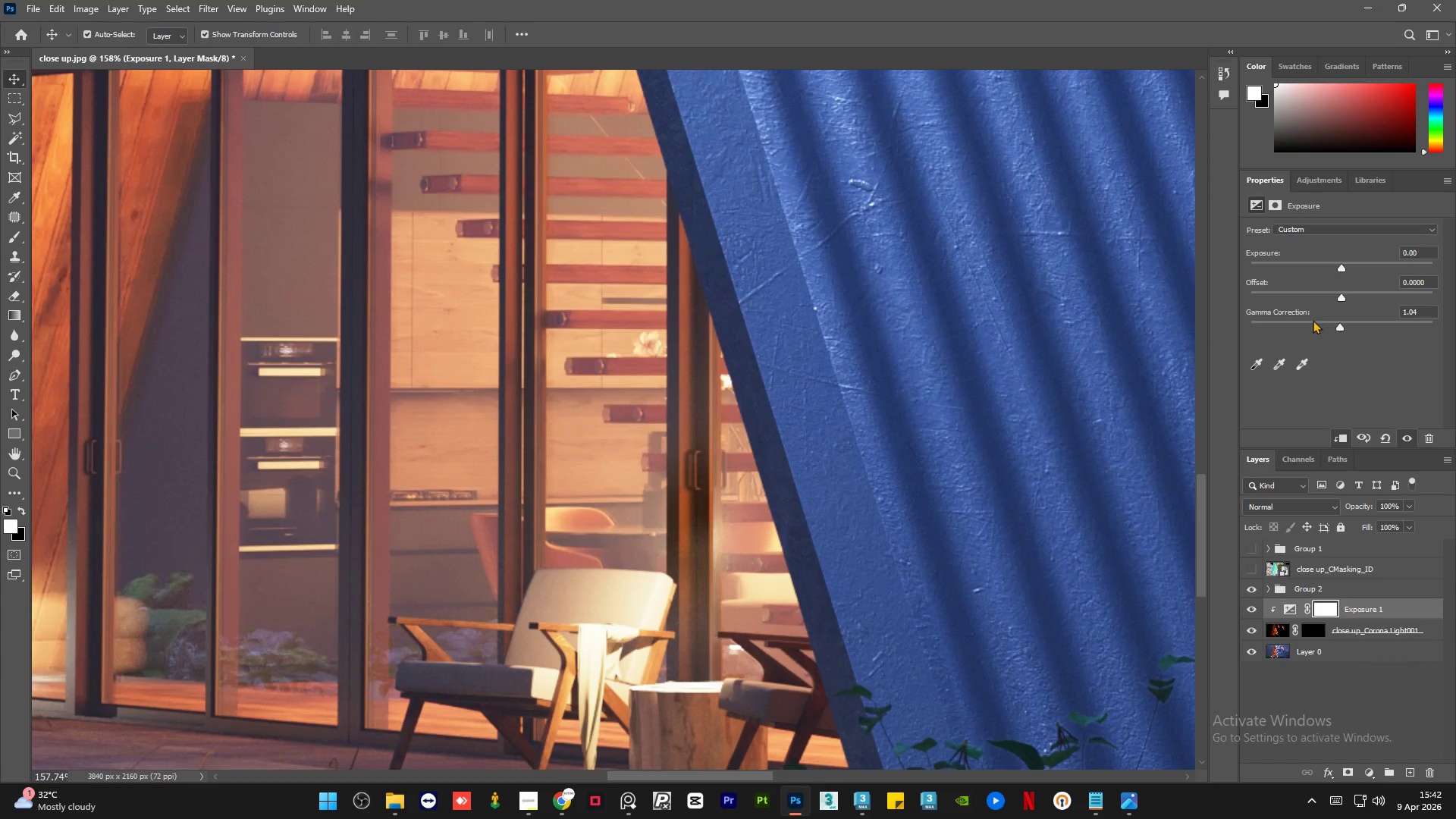 
left_click([1312, 319])
 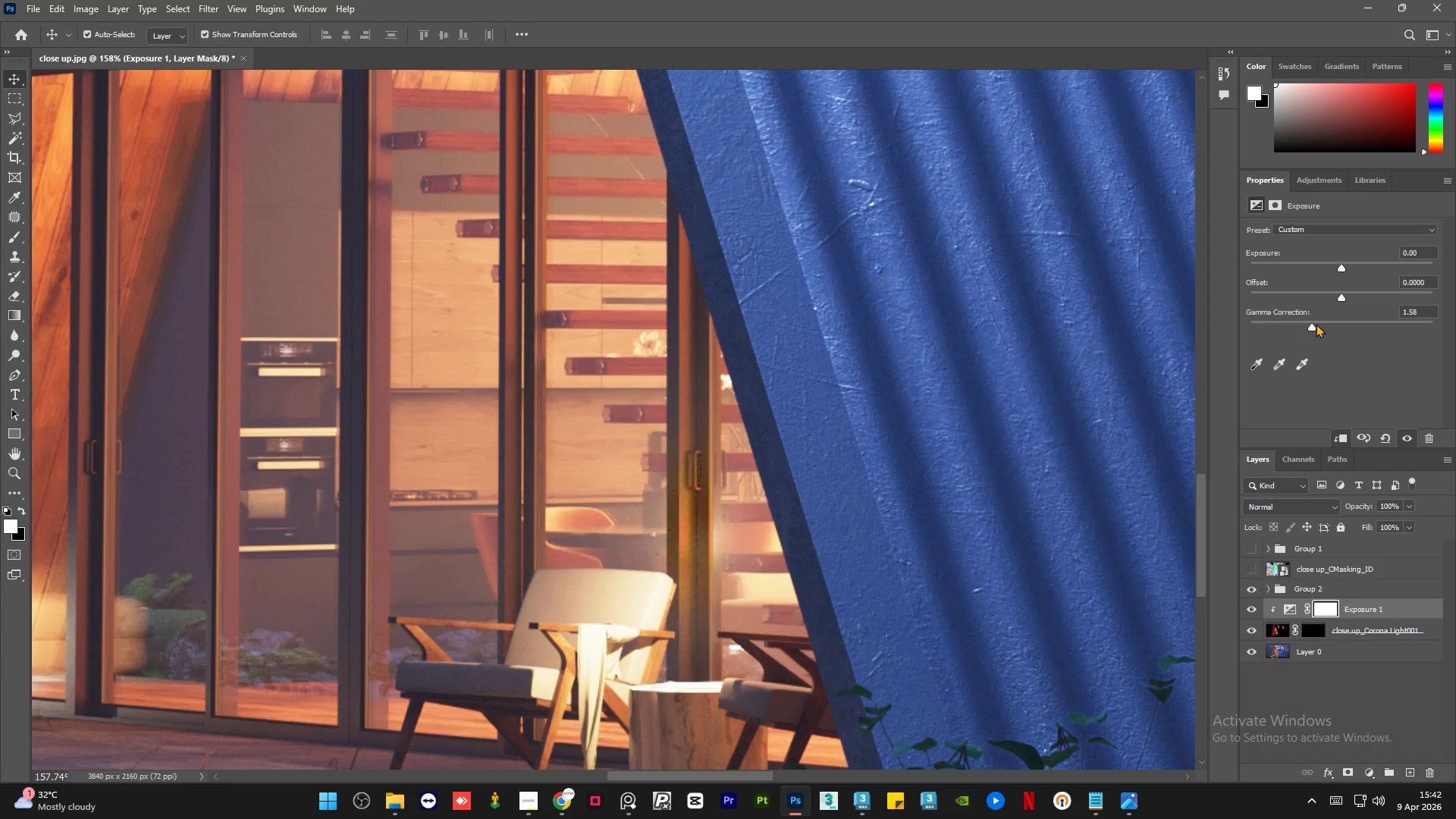 
left_click([1339, 320])
 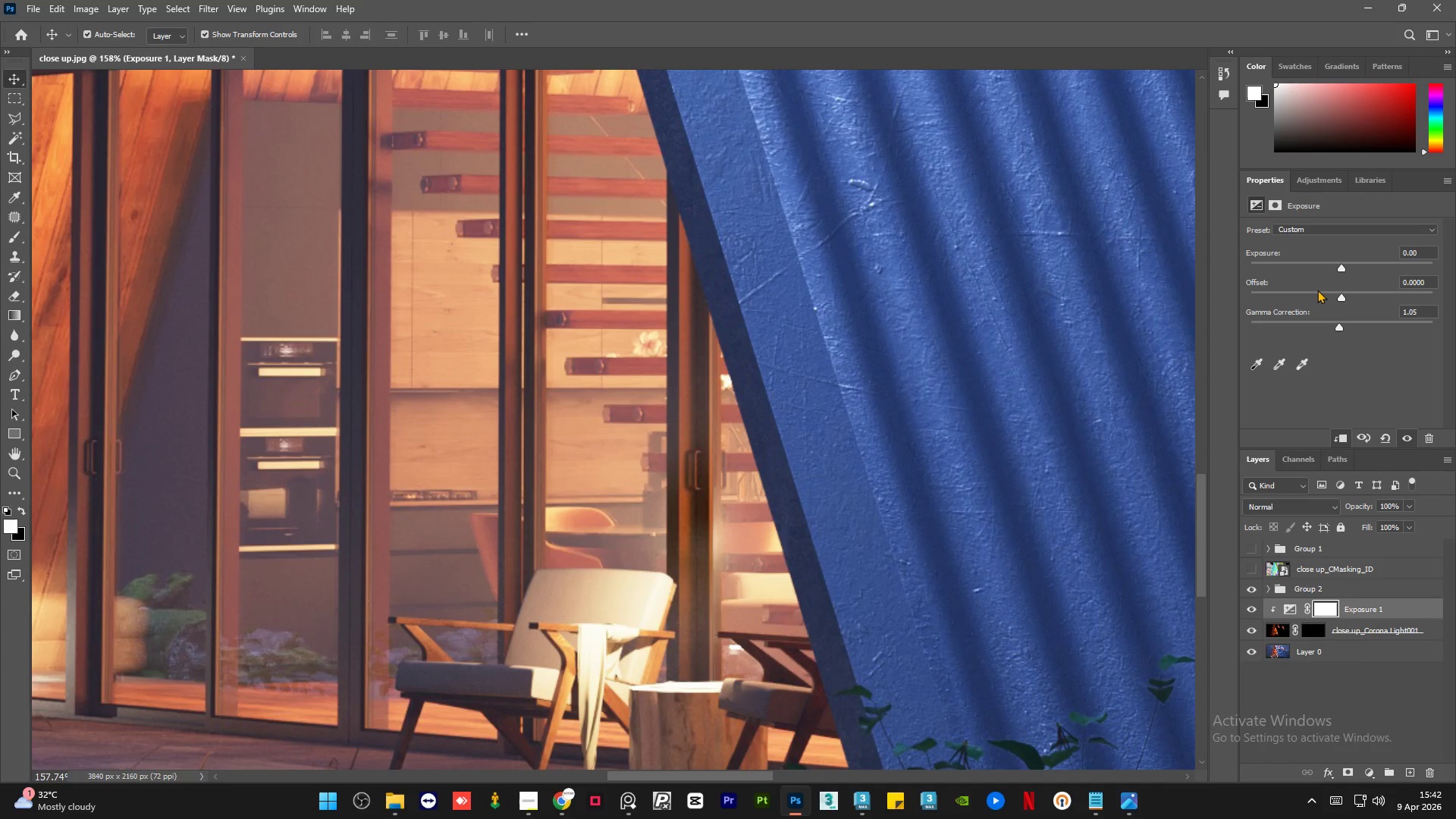 
left_click([1316, 290])
 